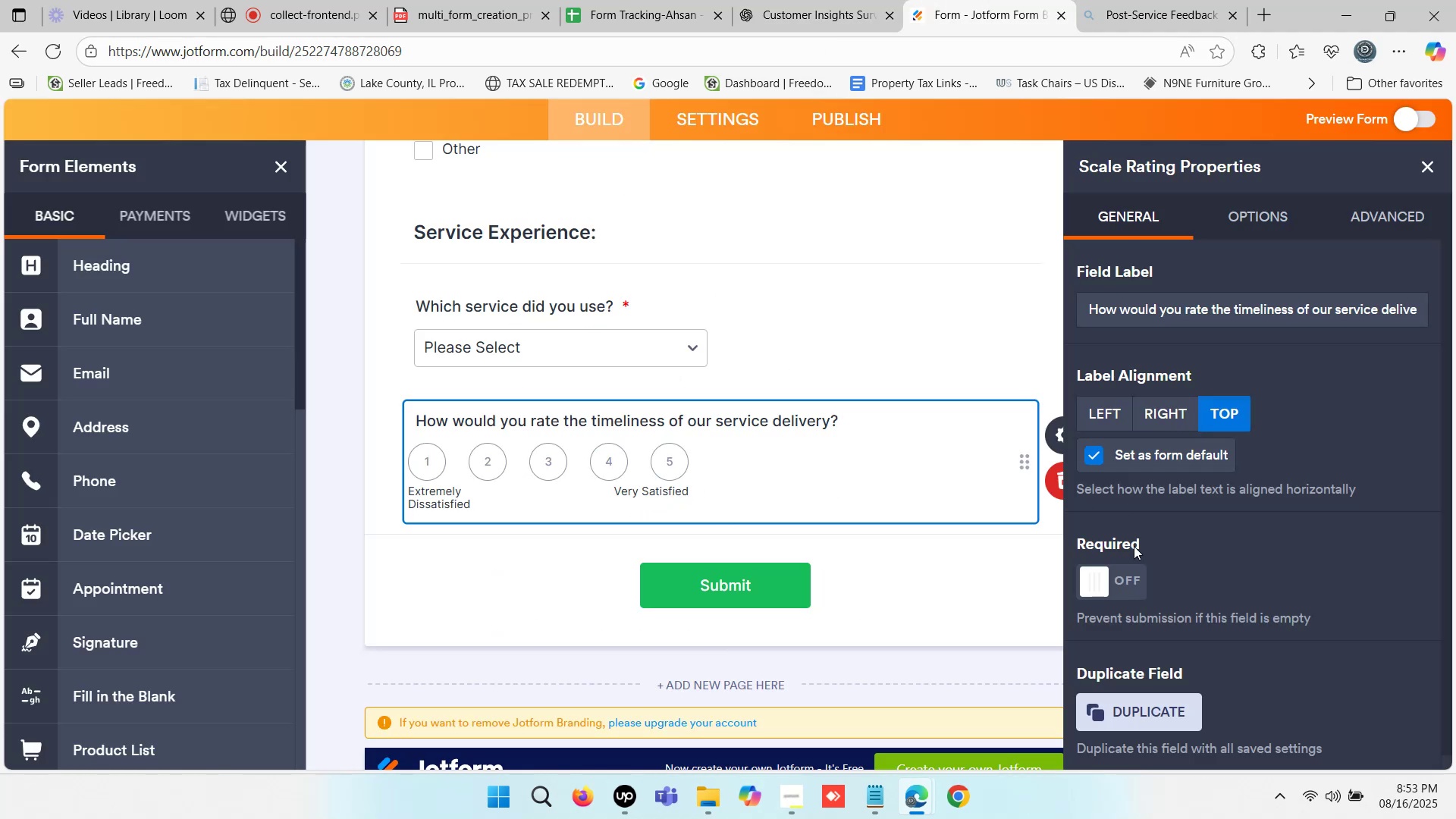 
left_click([1099, 581])
 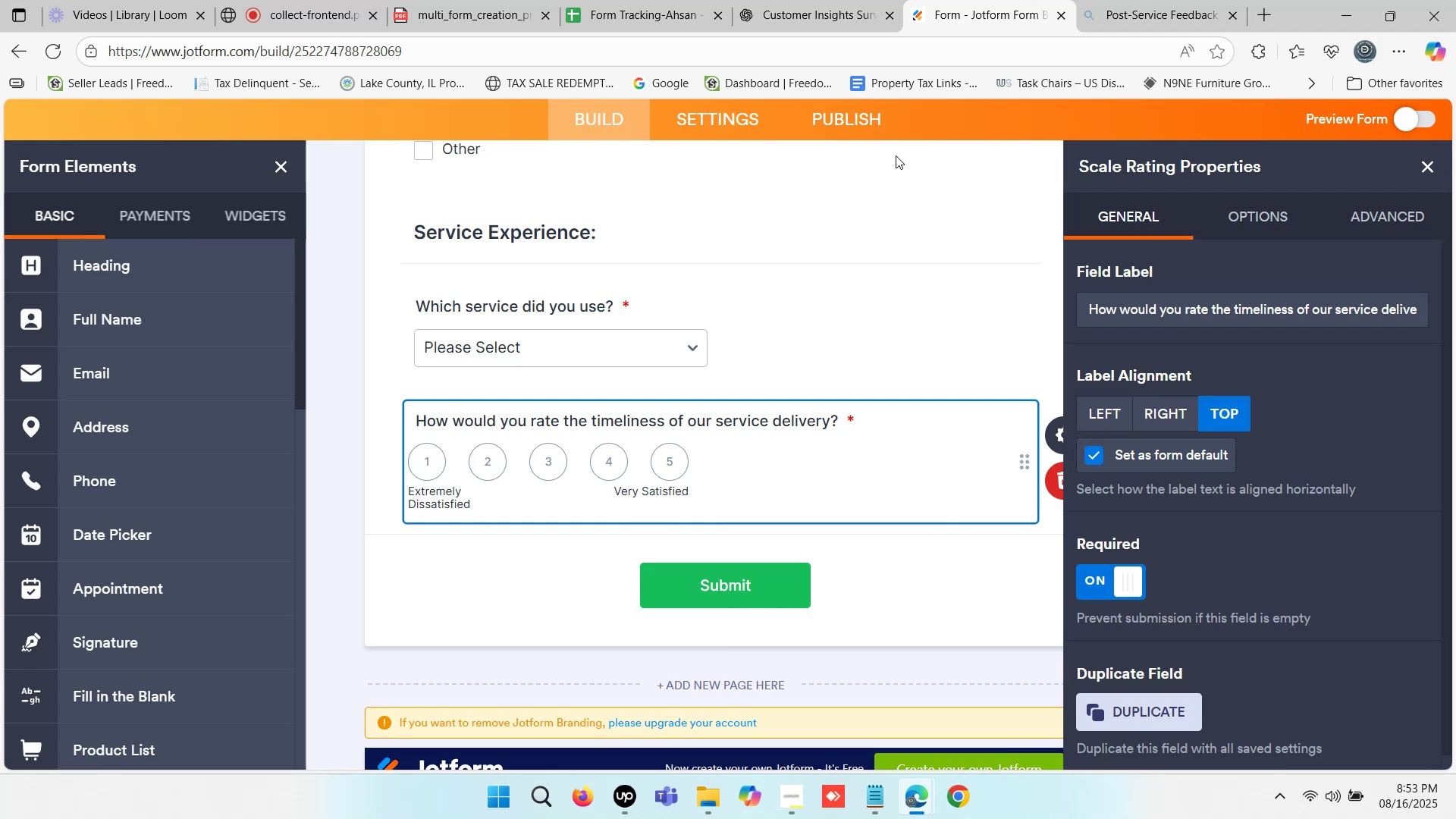 
left_click([826, 0])
 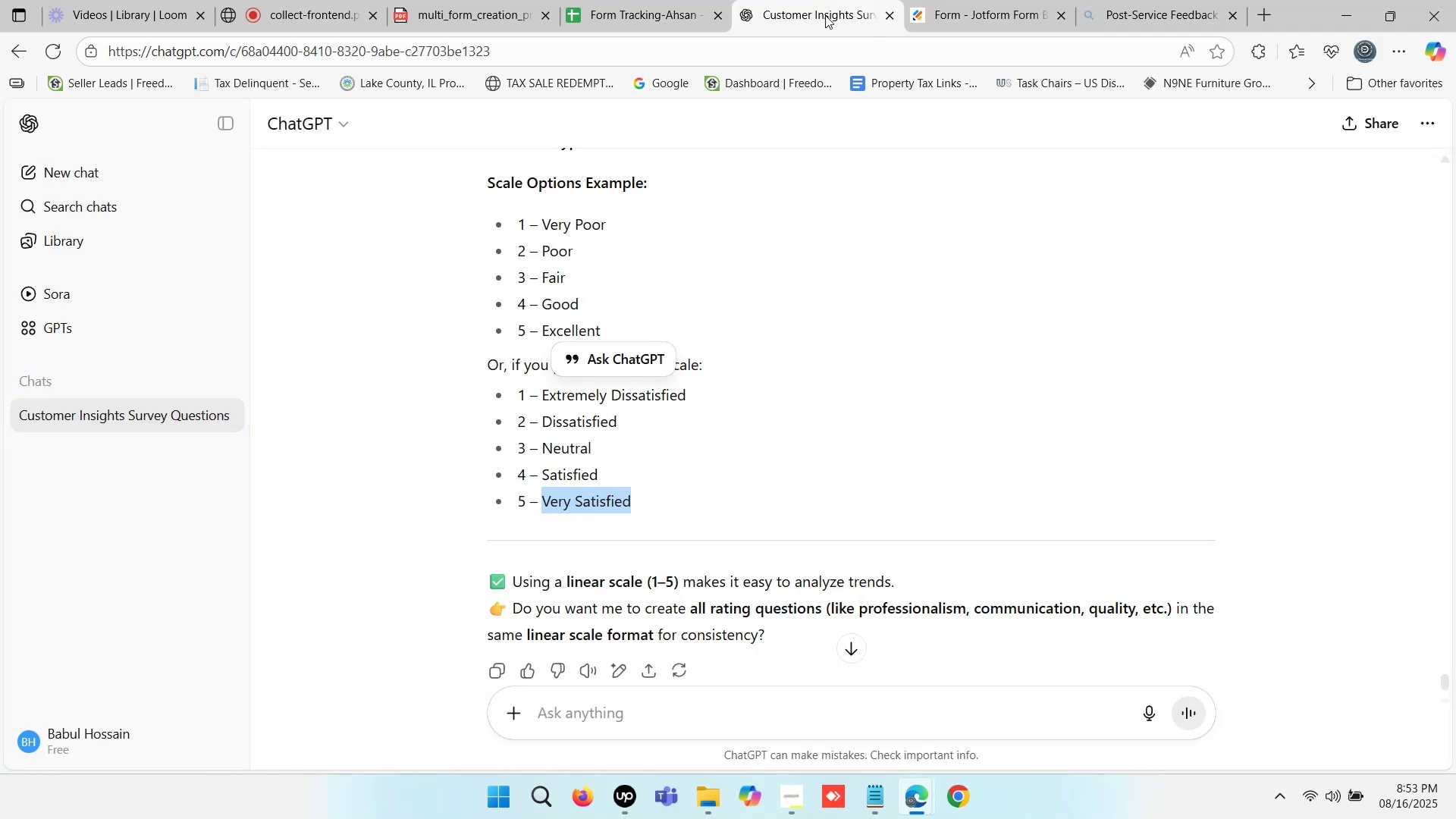 
scroll: coordinate [761, 388], scroll_direction: up, amount: 9.0
 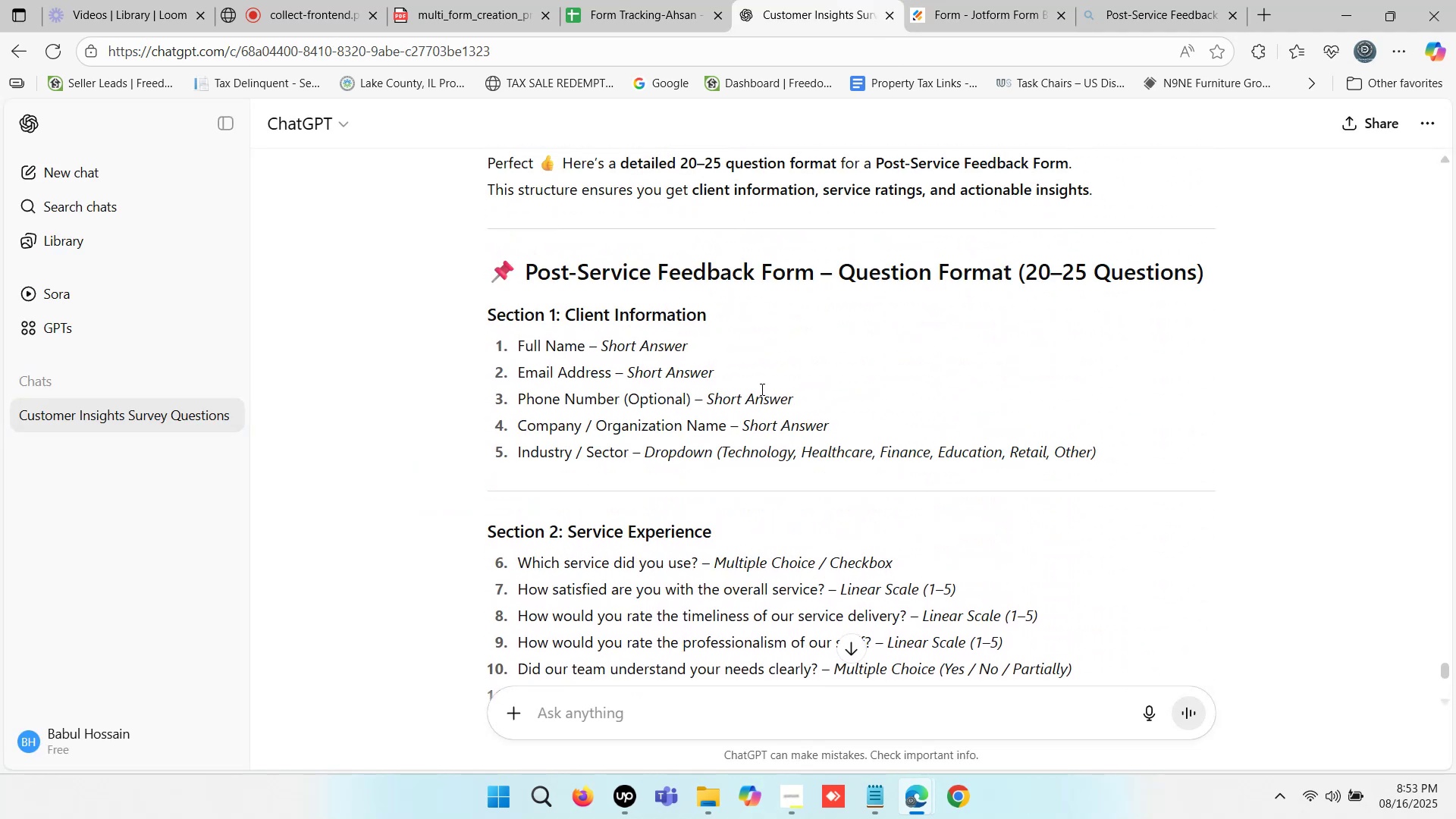 
scroll: coordinate [722, 363], scroll_direction: down, amount: 2.0
 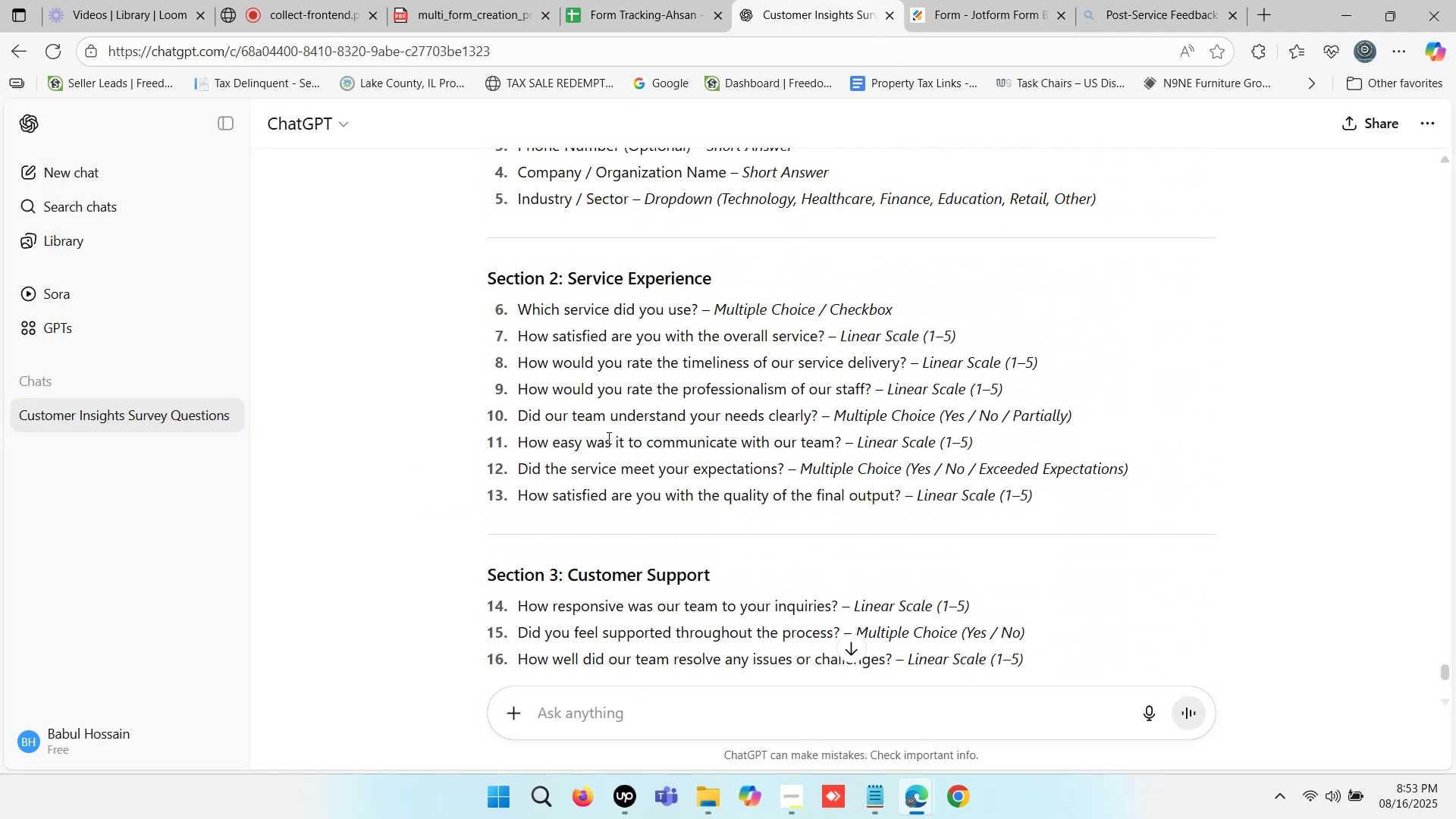 
left_click_drag(start_coordinate=[519, 416], to_coordinate=[814, 418])
 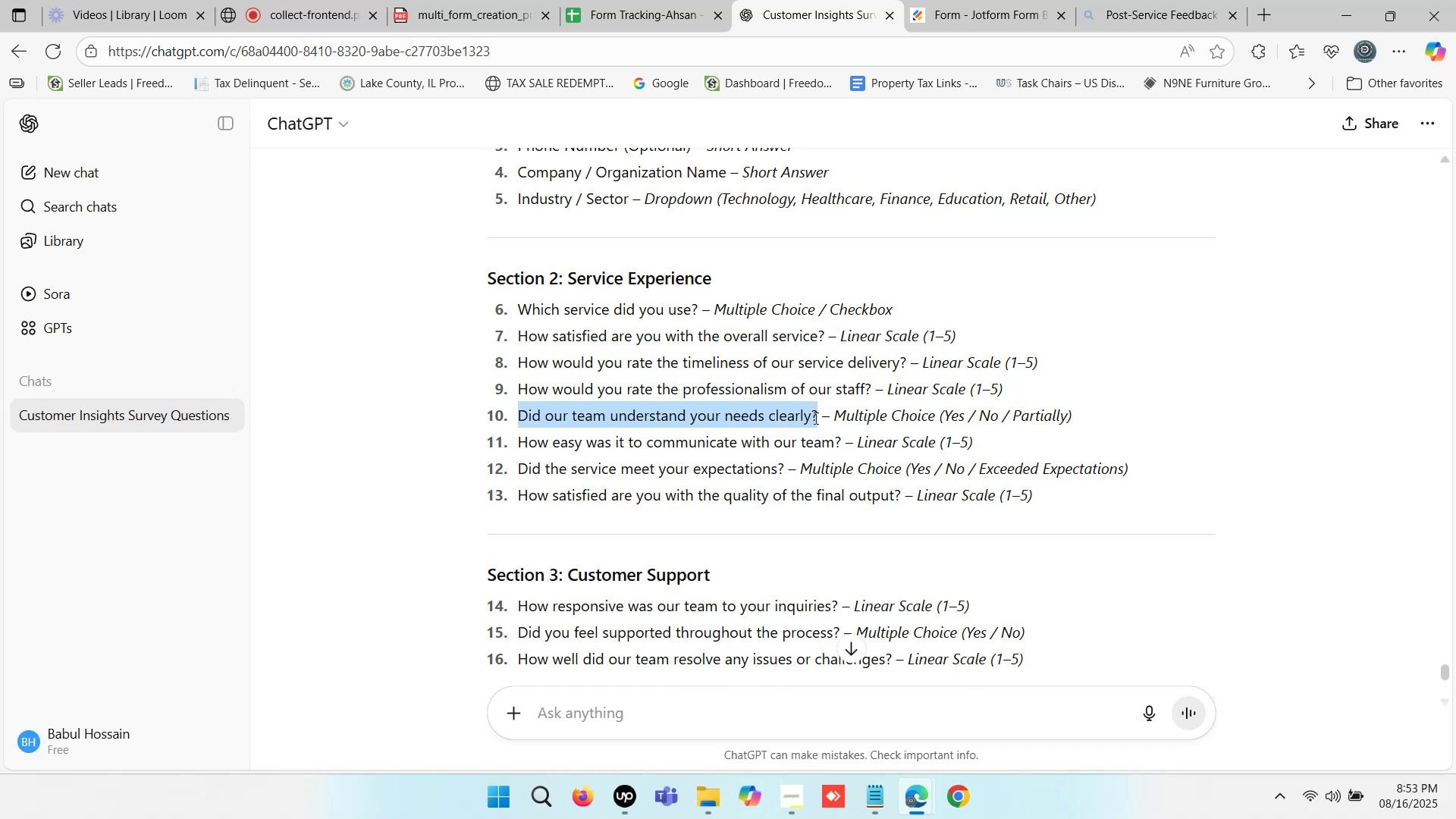 
key(Control+ControlLeft)
 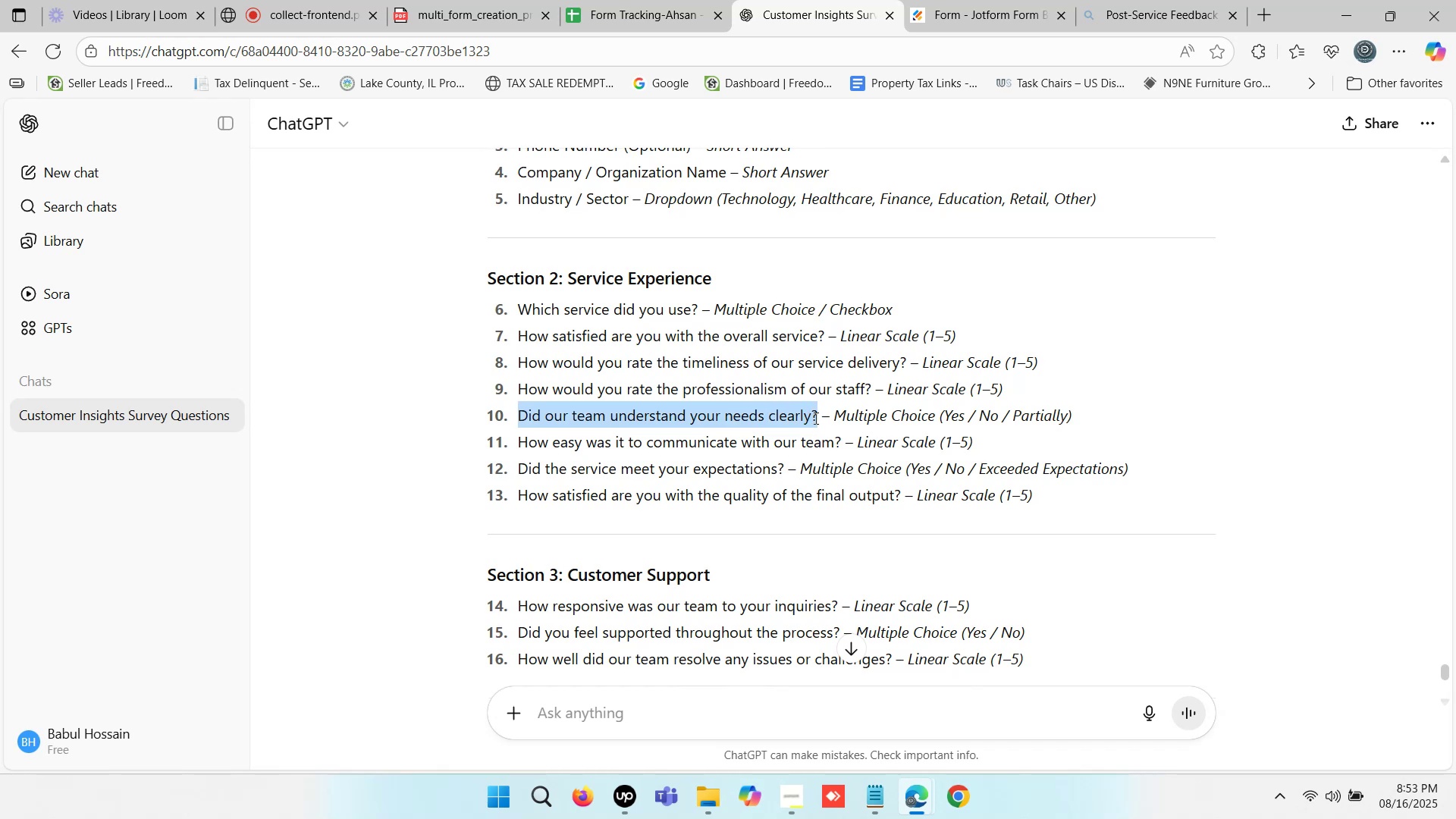 
key(Control+C)
 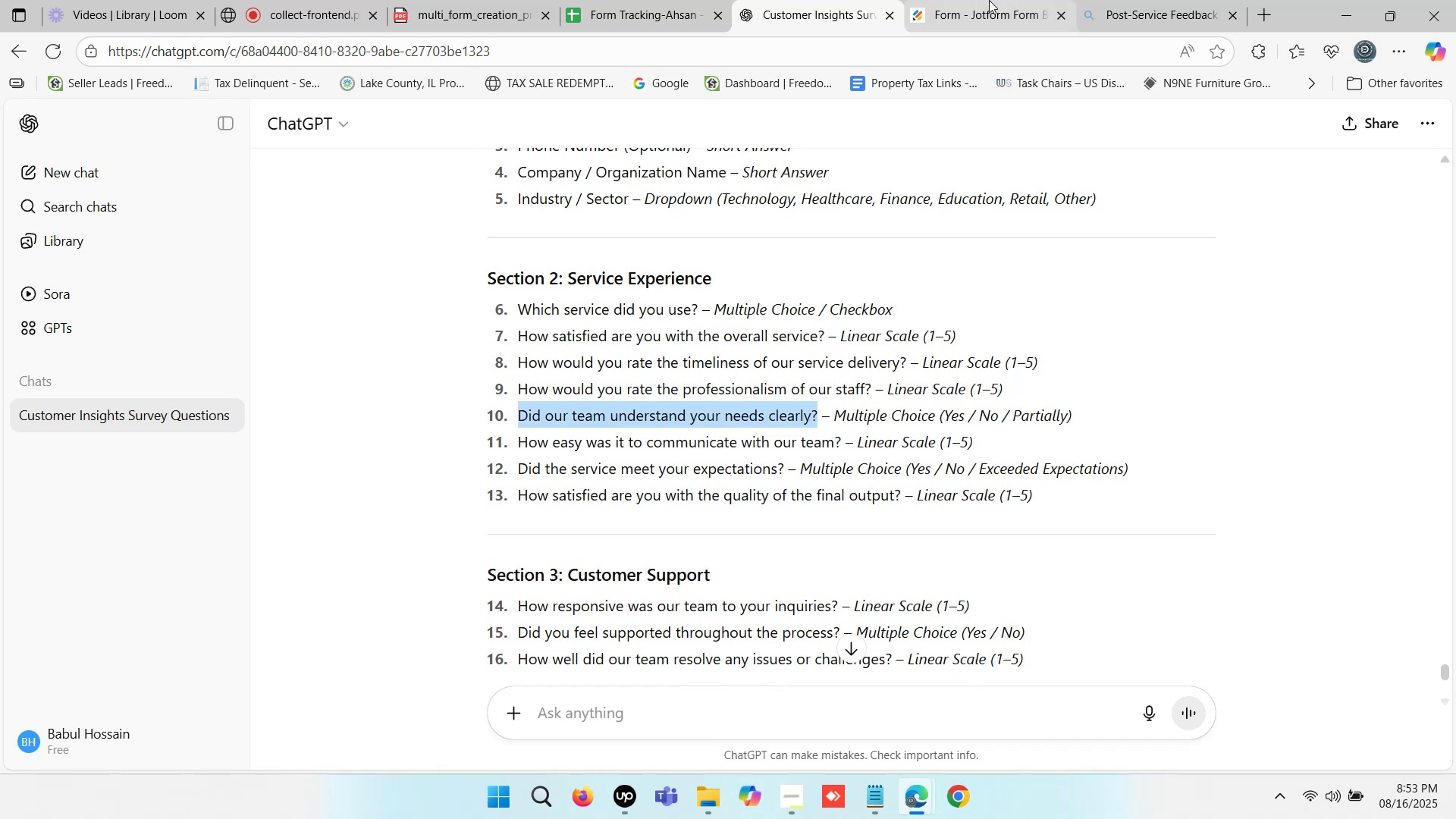 
left_click([989, 0])
 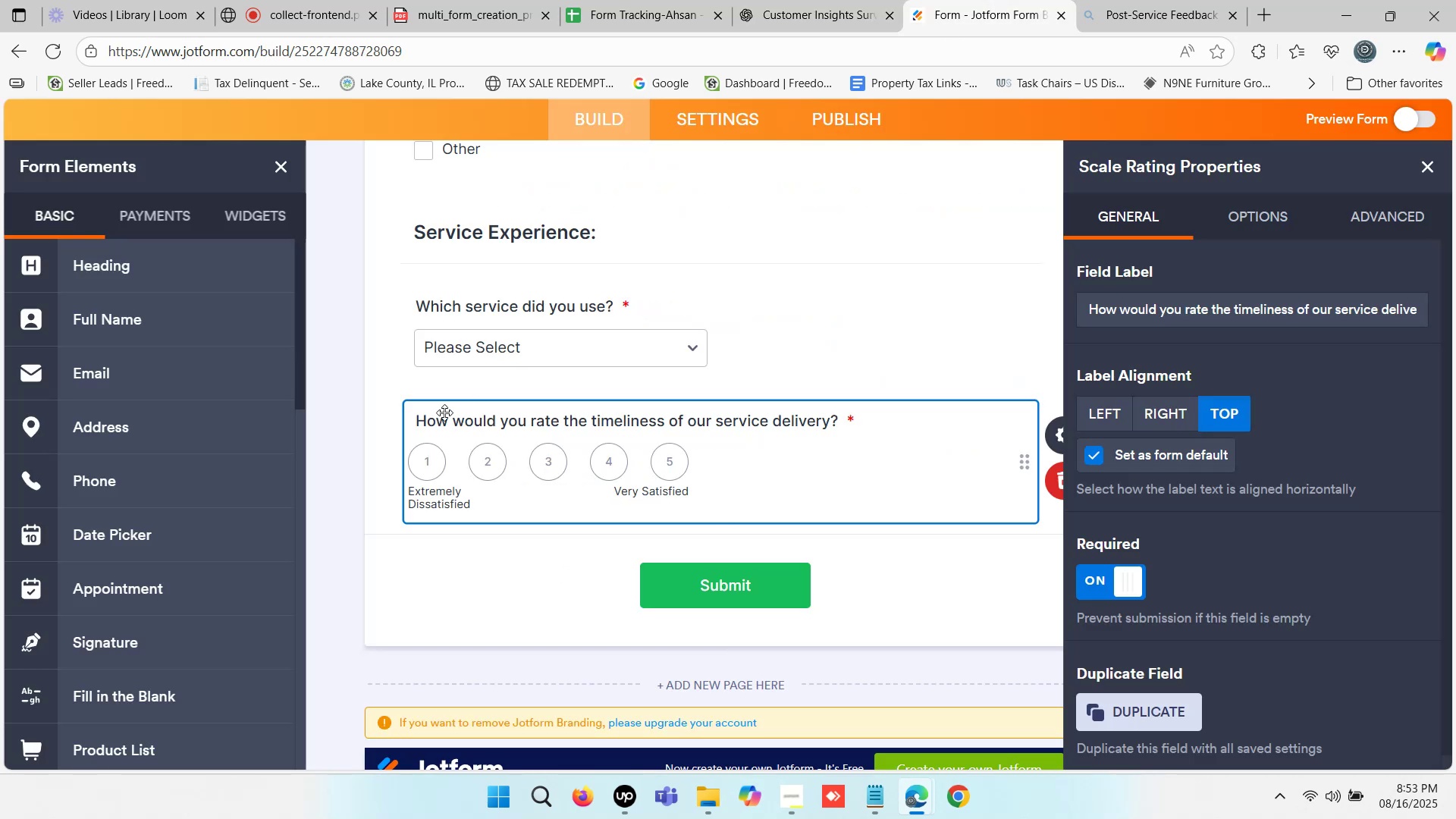 
scroll: coordinate [254, 485], scroll_direction: down, amount: 1.0
 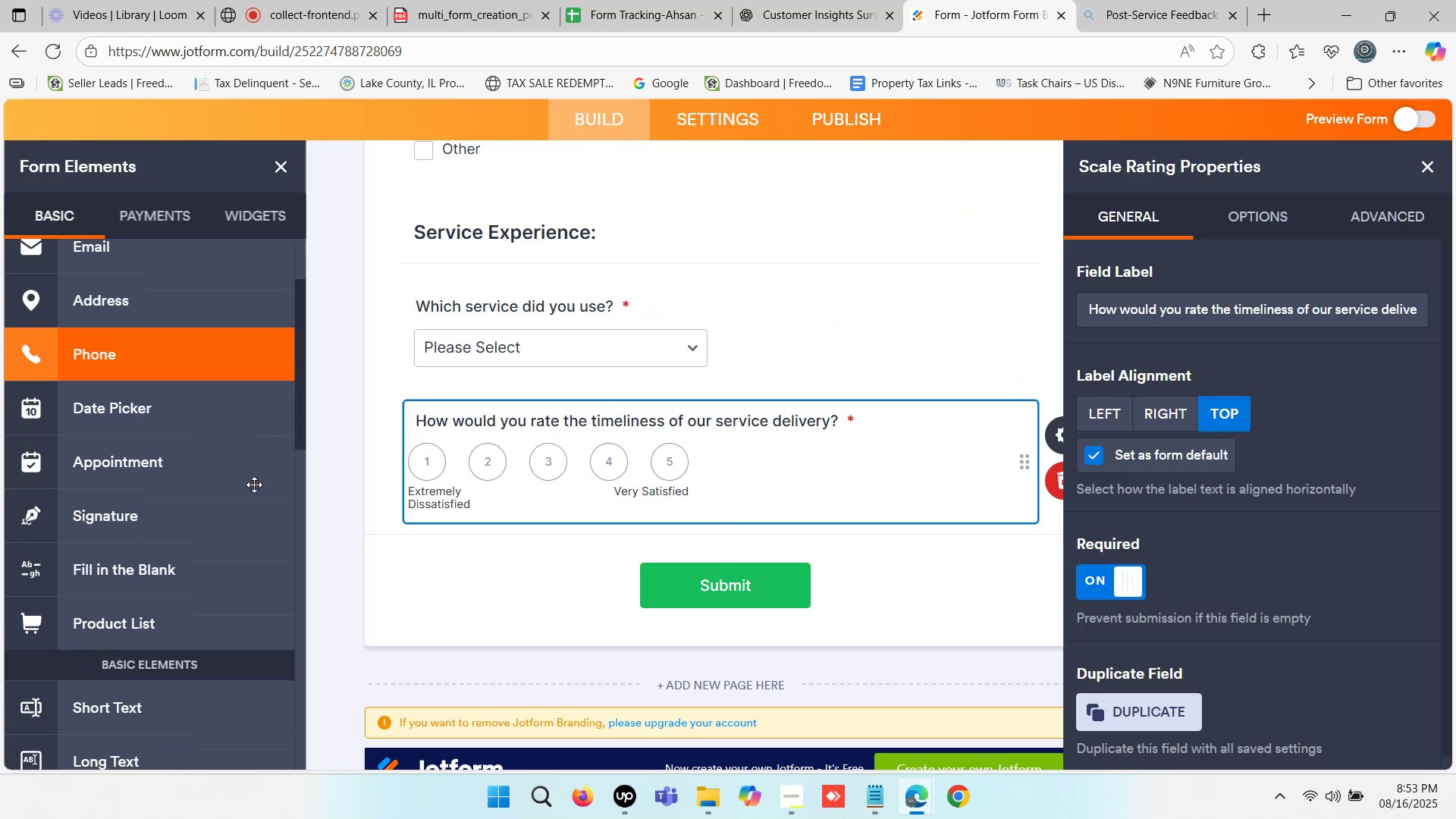 
scroll: coordinate [227, 474], scroll_direction: up, amount: 2.0
 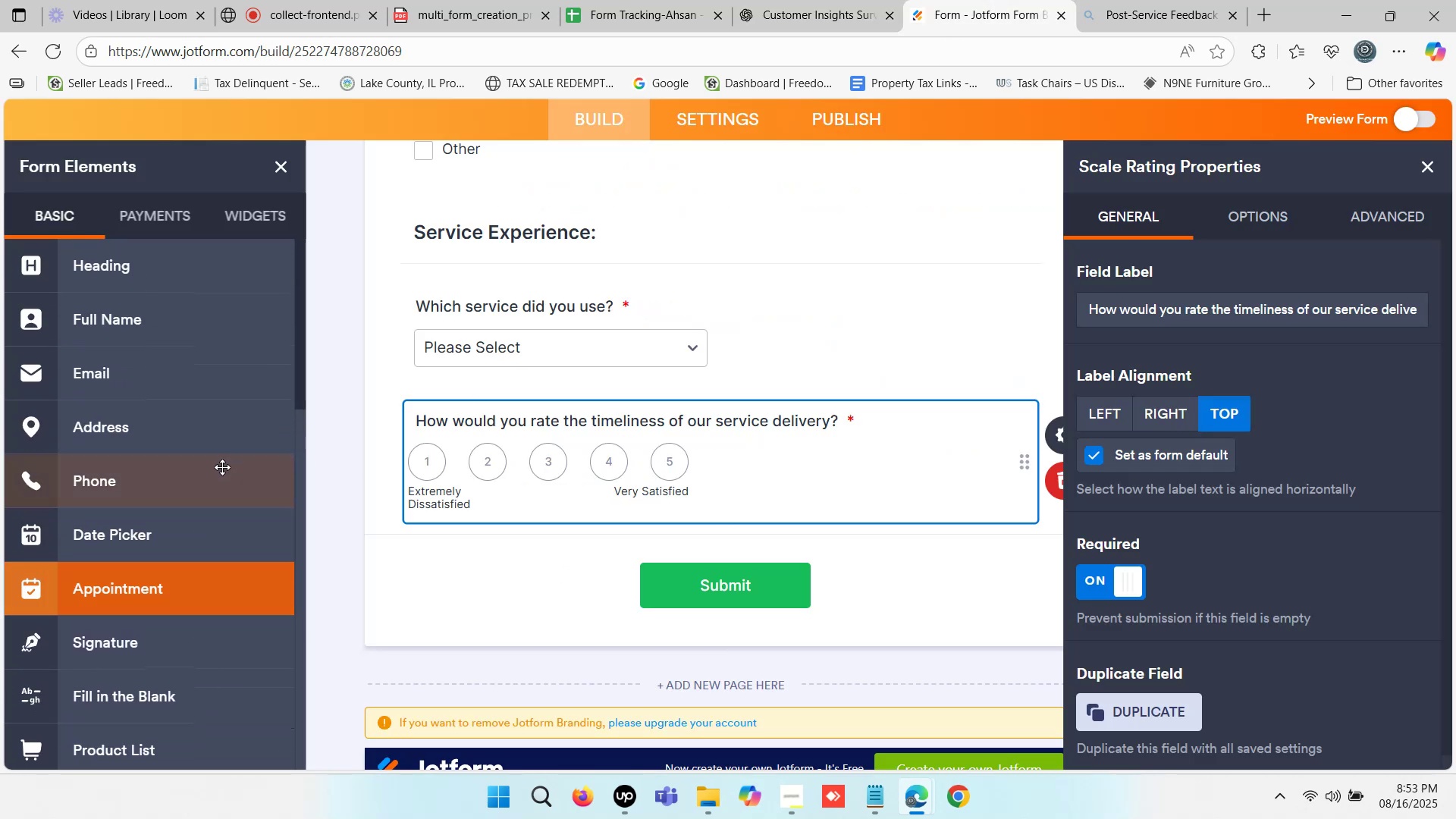 
scroll: coordinate [162, 528], scroll_direction: down, amount: 4.0
 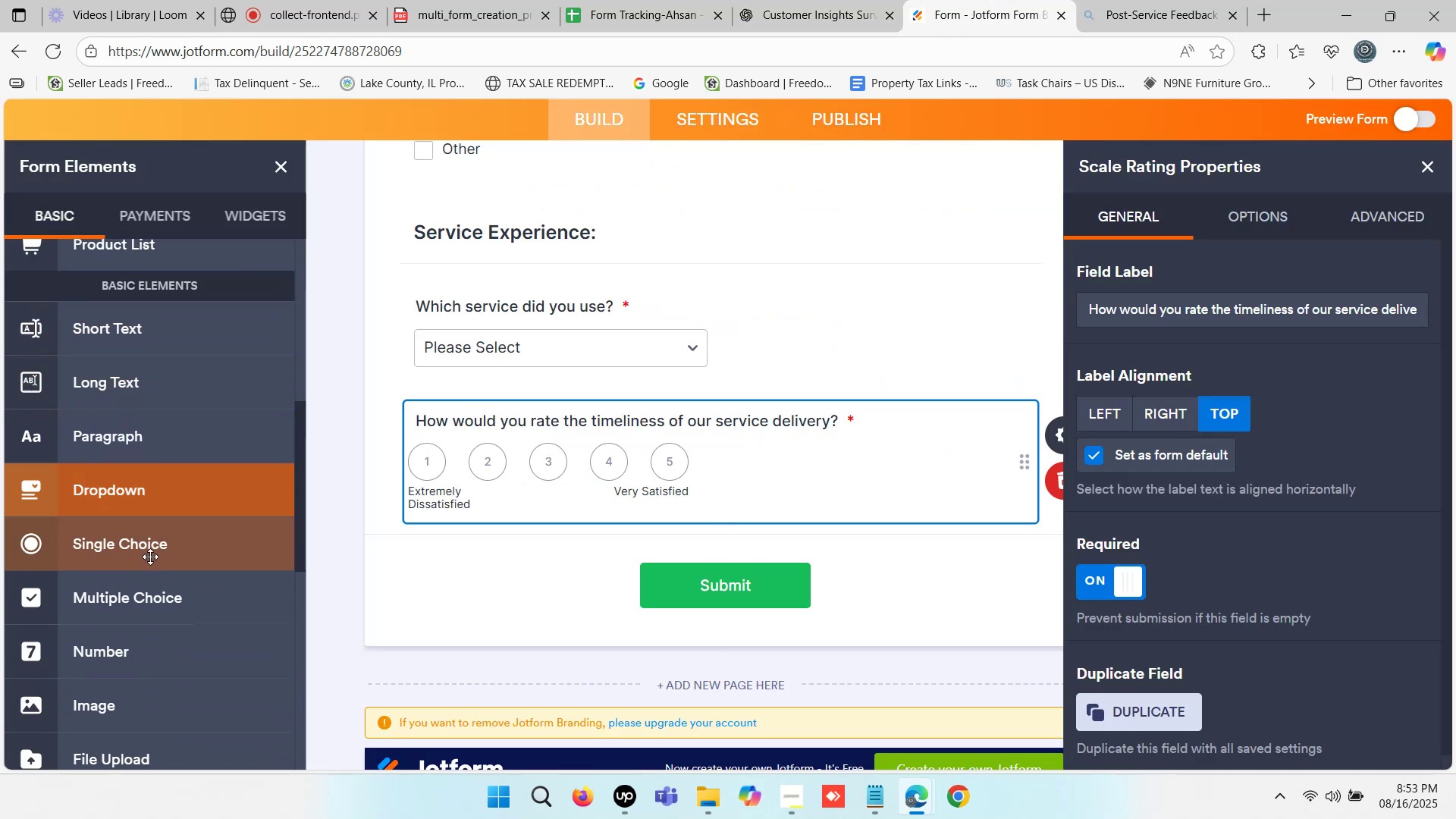 
left_click([149, 595])
 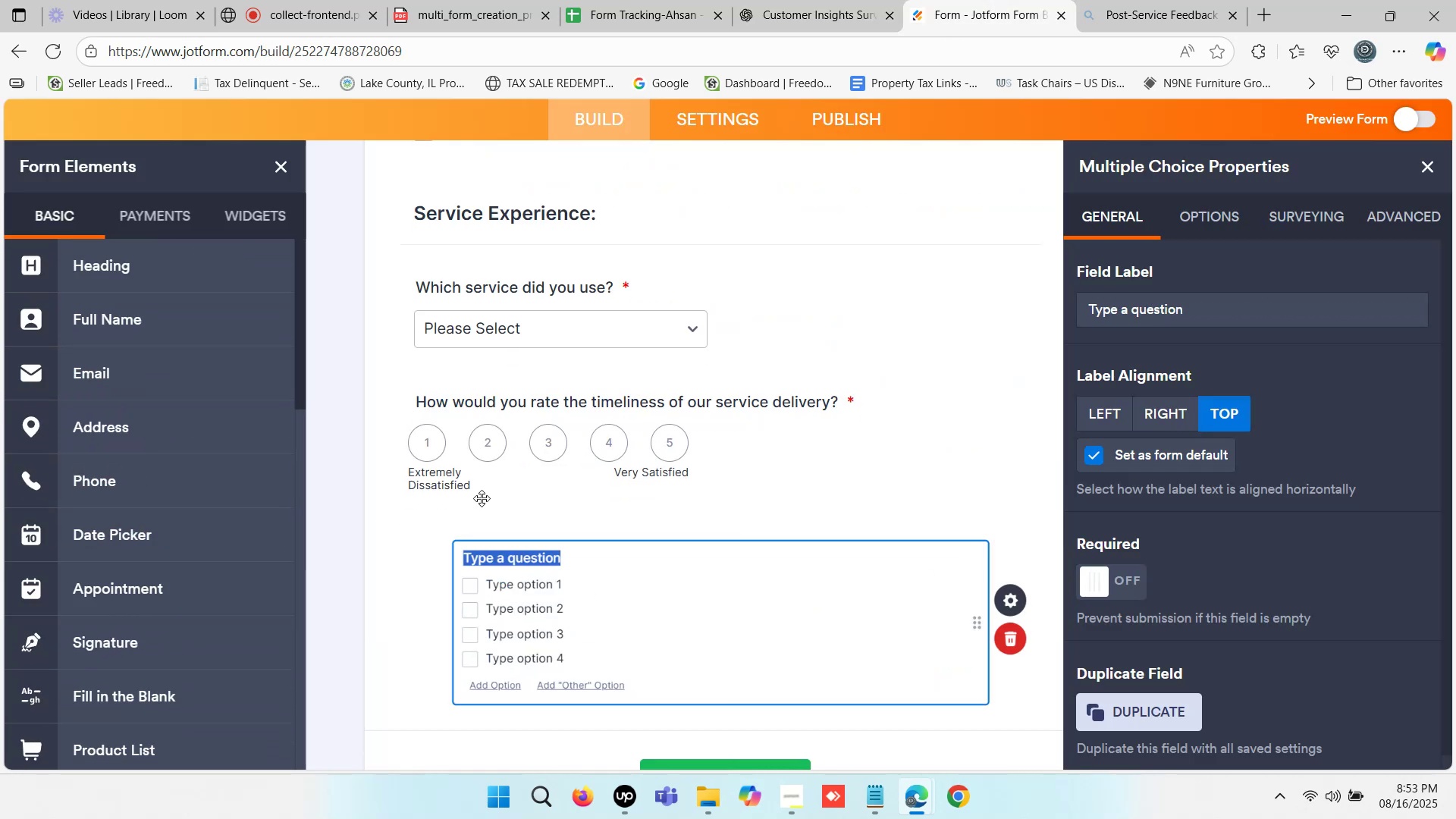 
key(Control+V)
 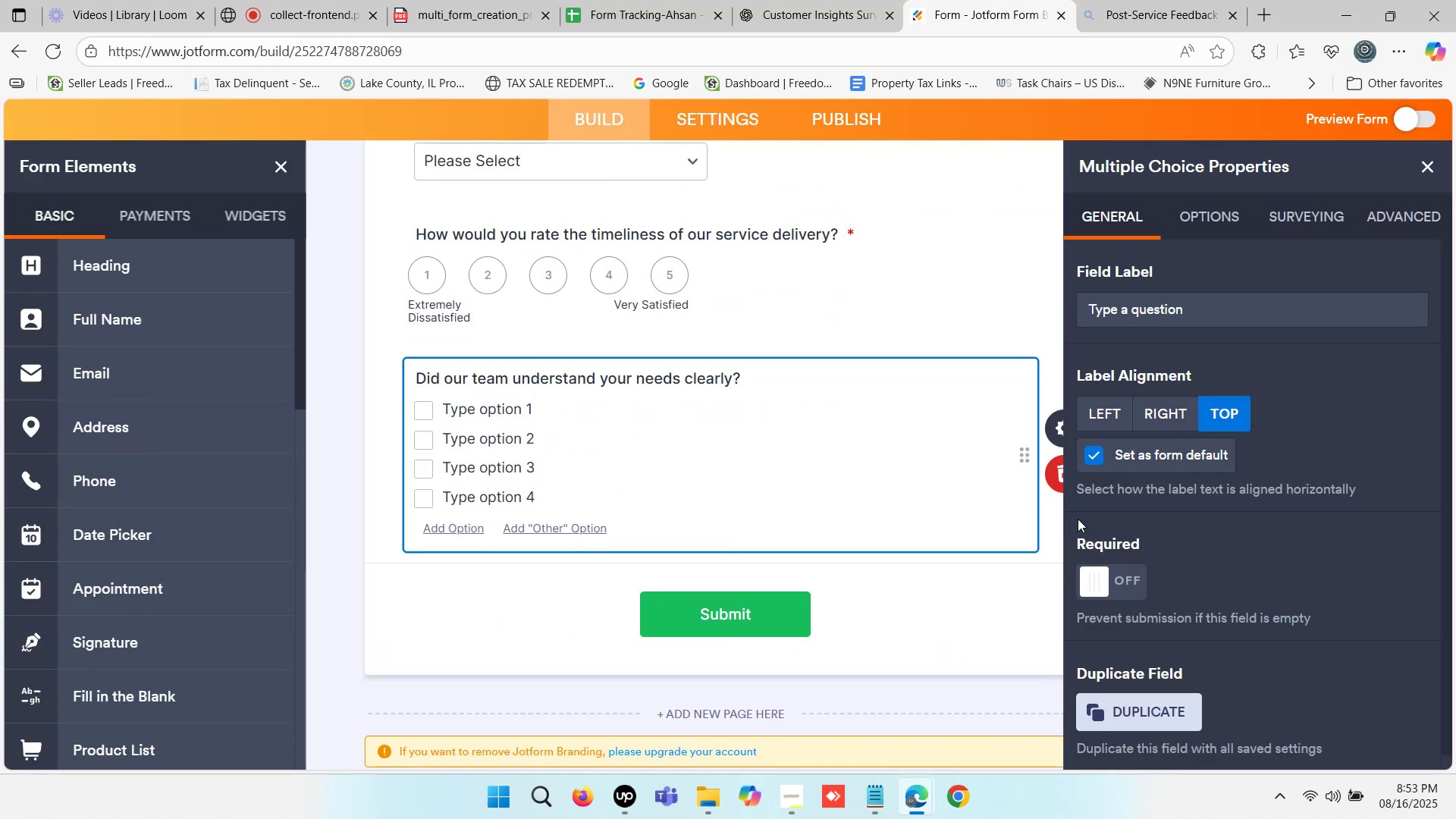 
left_click([1098, 579])
 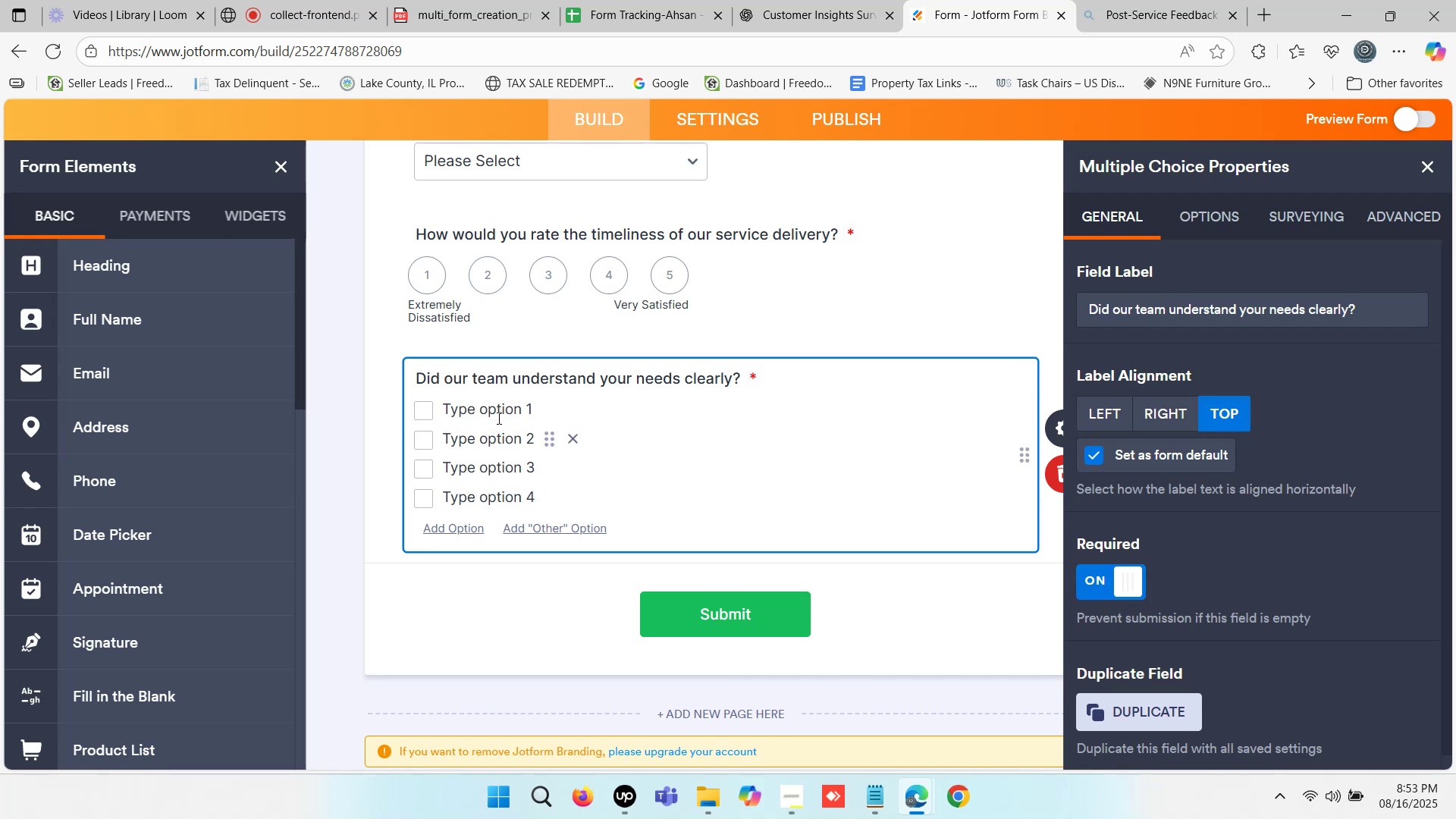 
left_click([496, 413])
 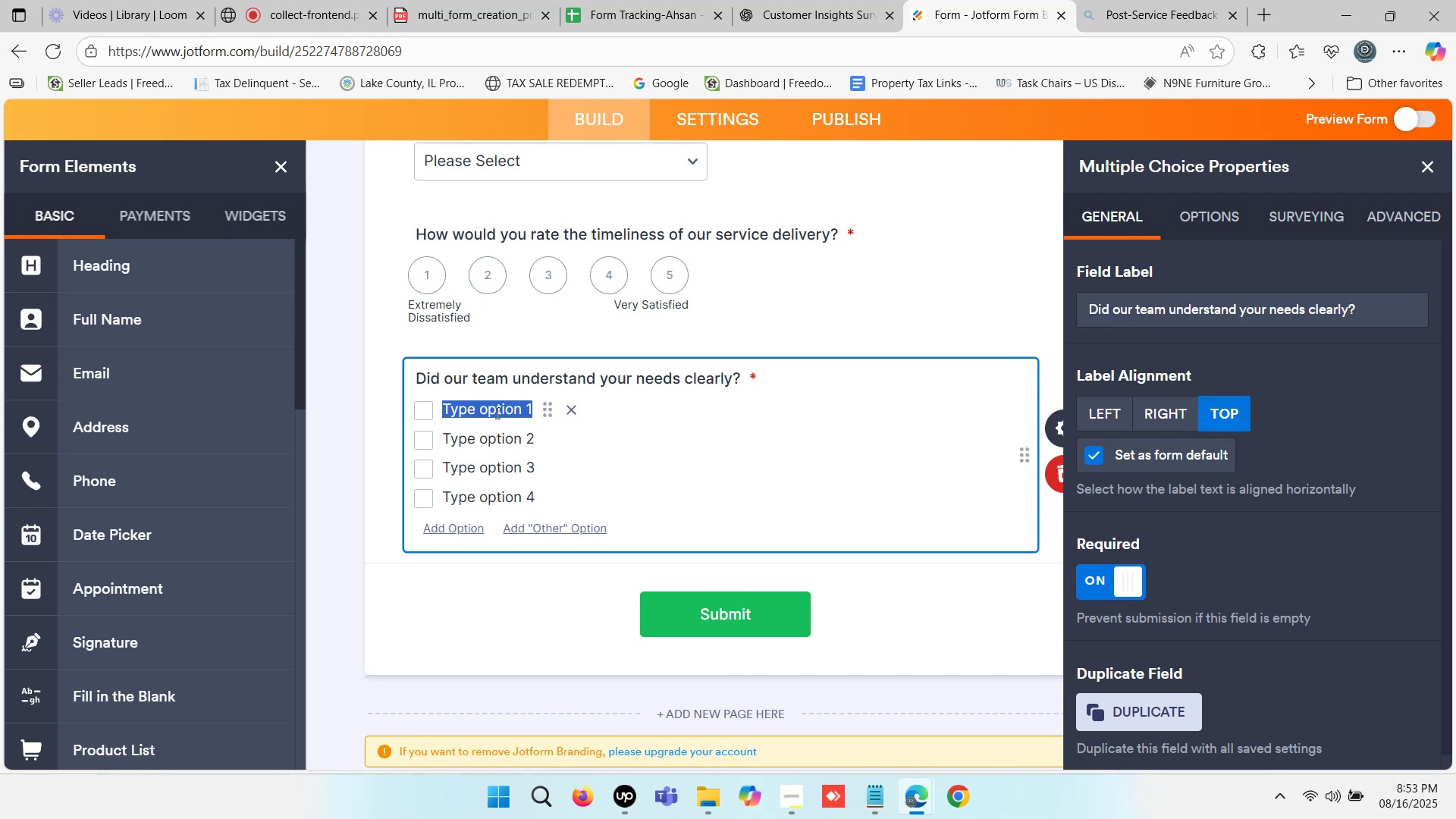 
type(U)
key(Backspace)
type(Yes)
 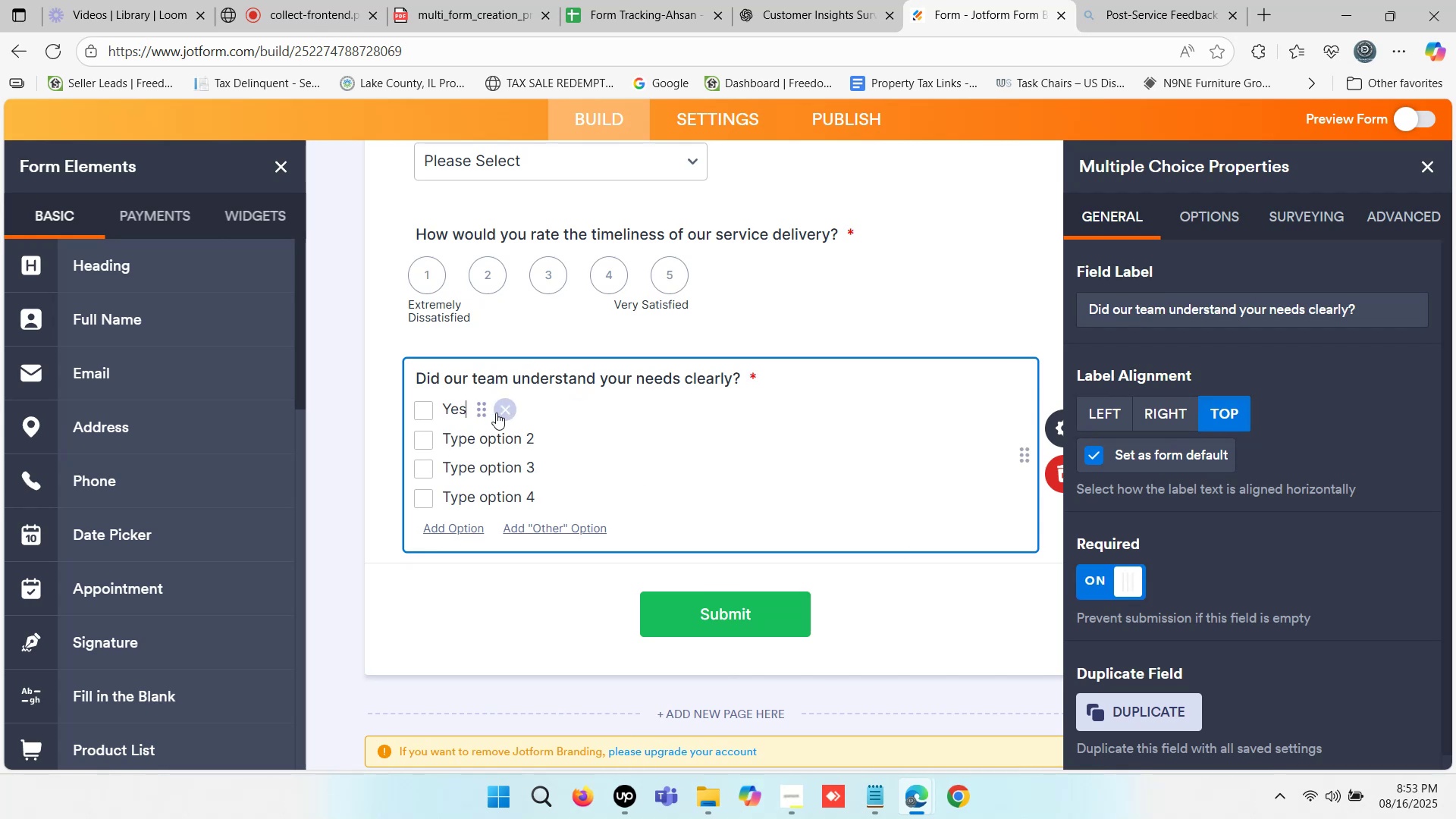 
left_click([485, 439])
 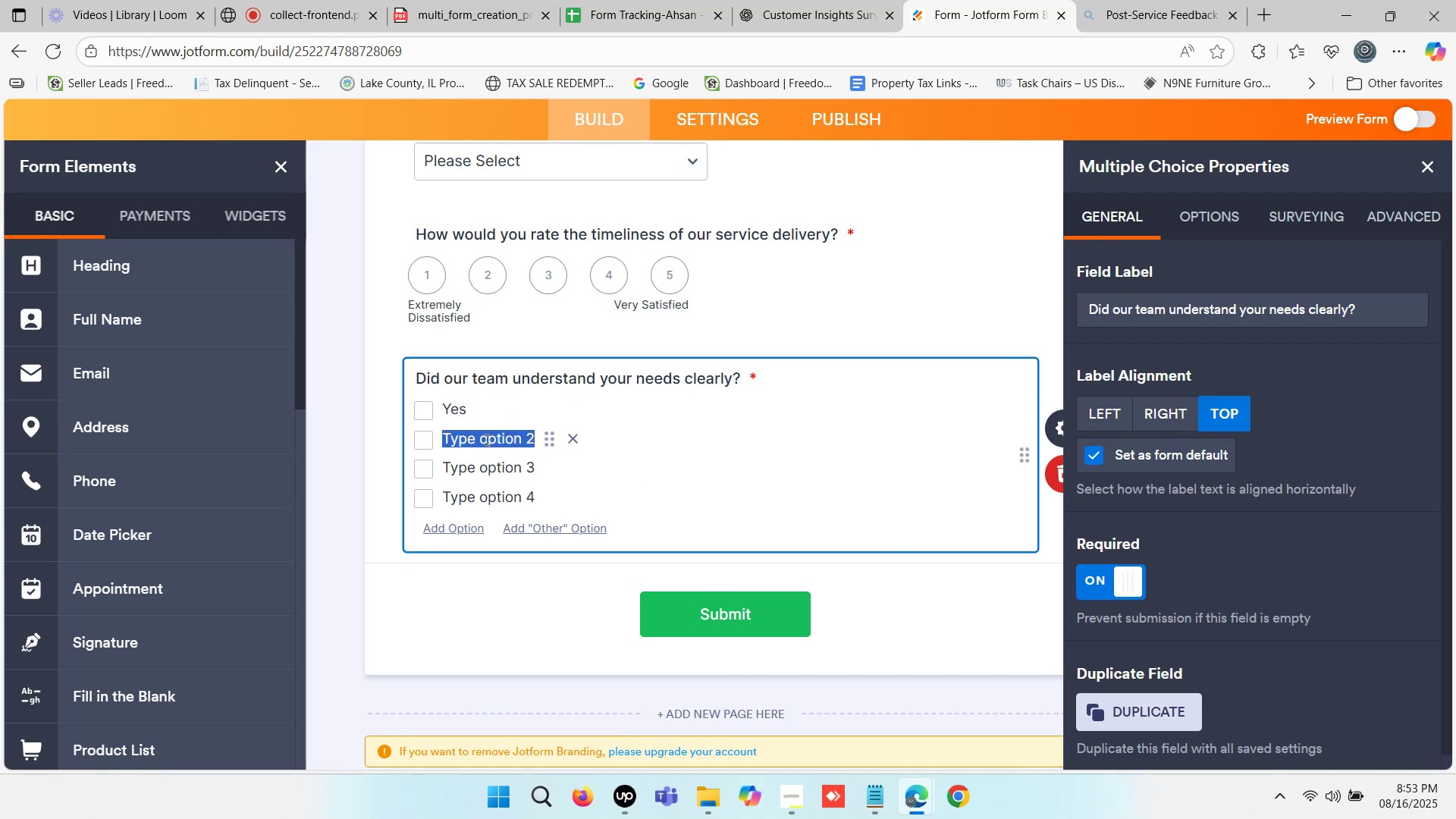 
type(No)
 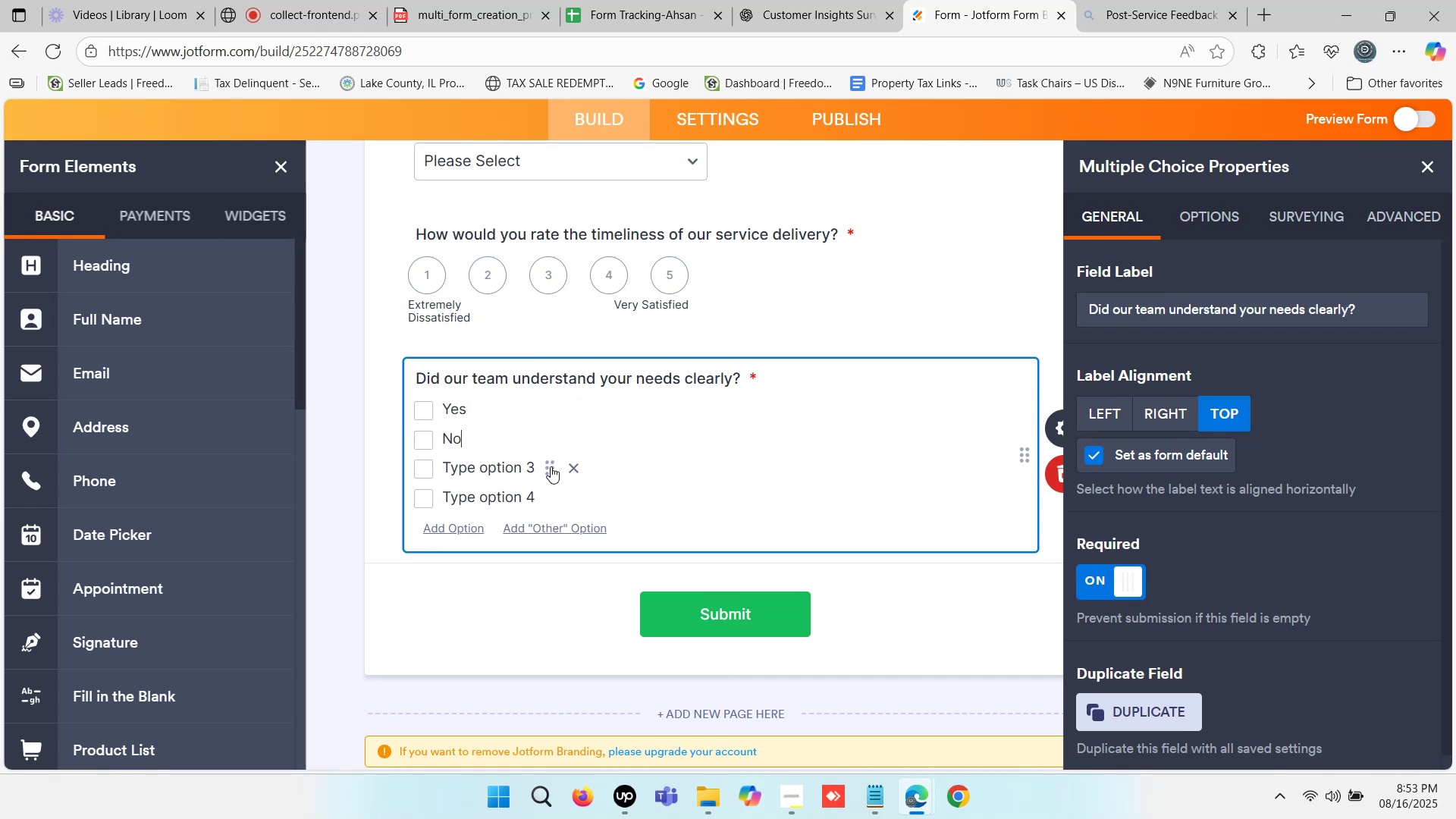 
left_click([571, 465])
 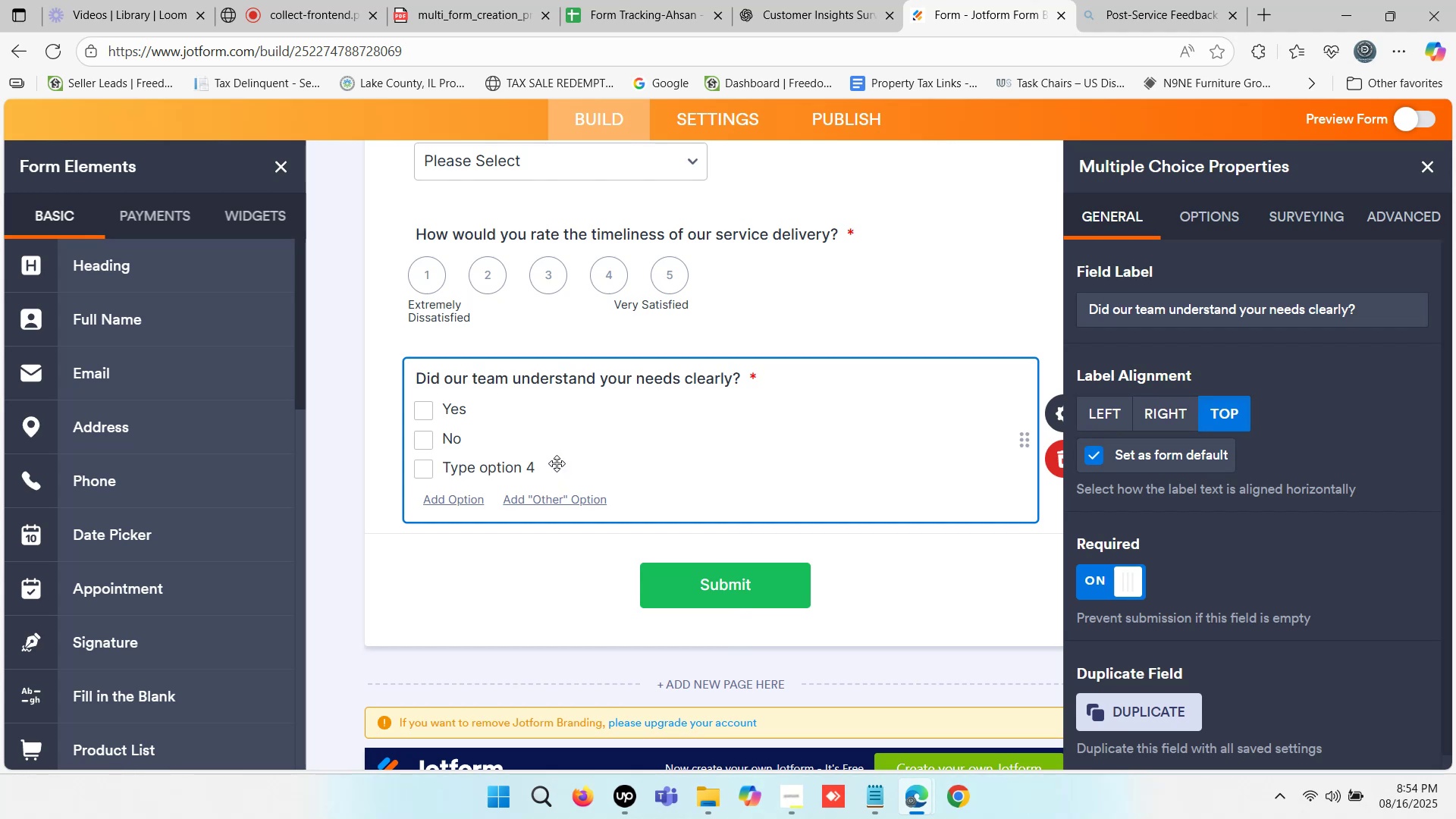 
left_click([570, 467])
 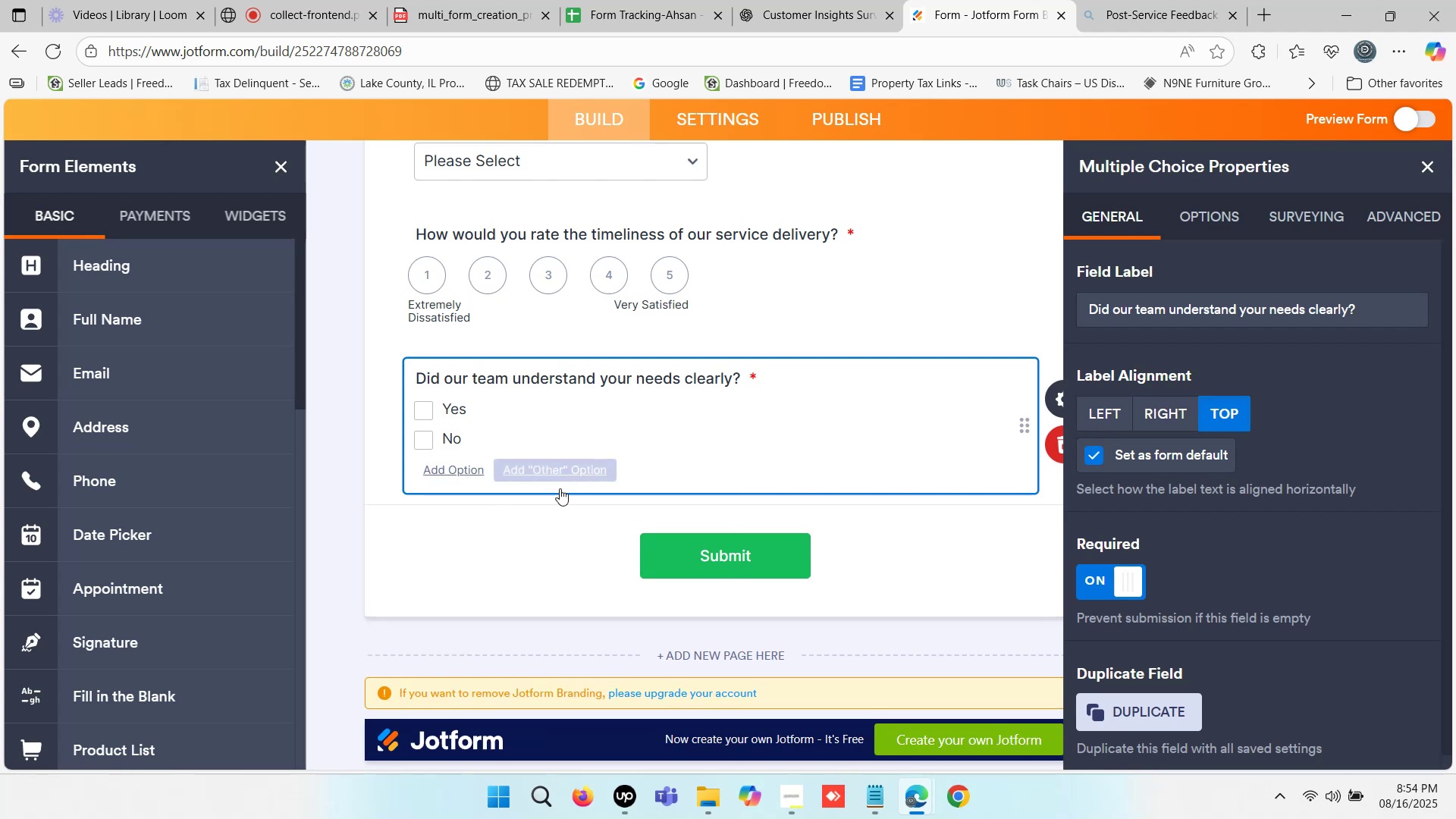 
left_click([530, 526])
 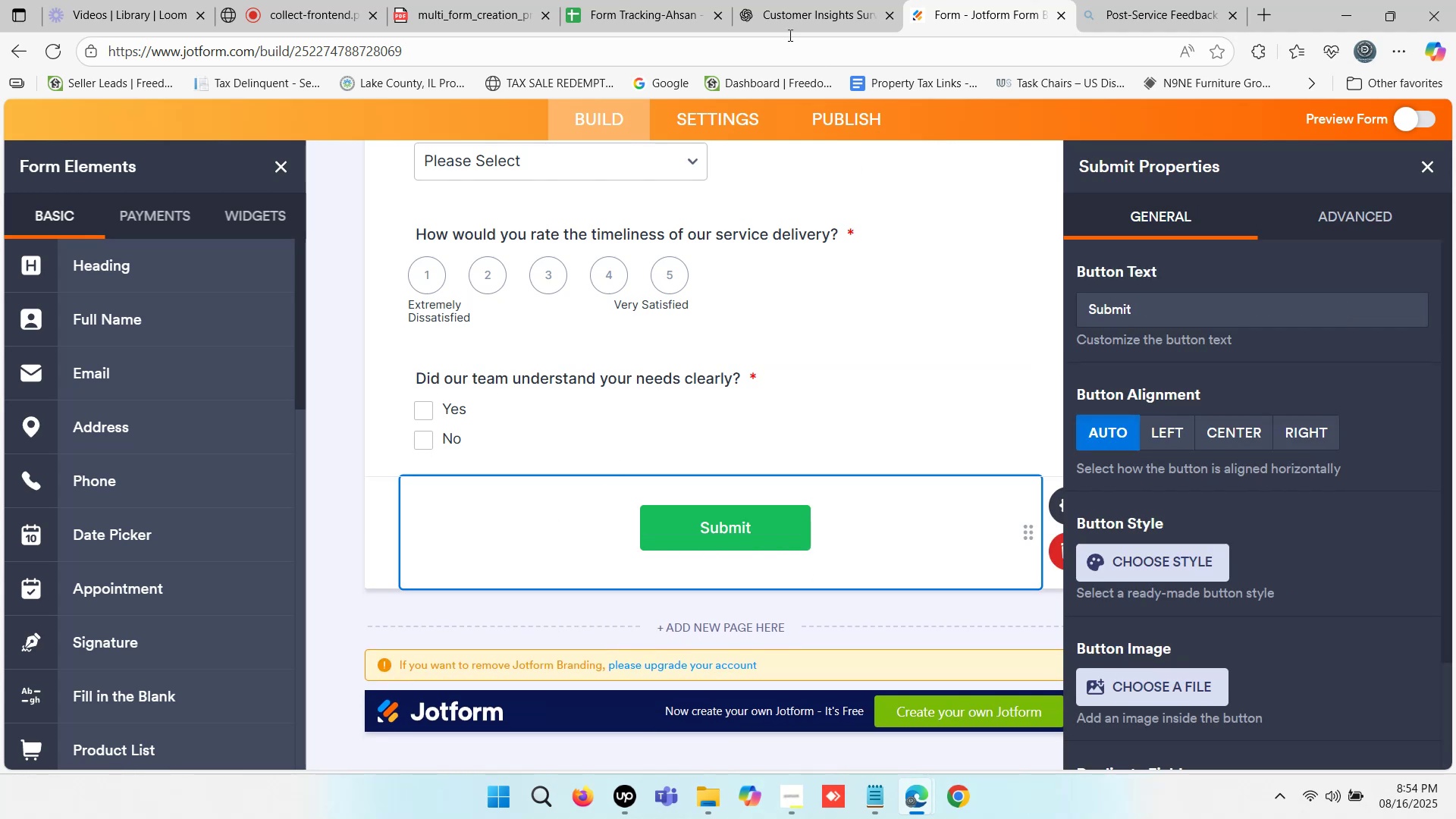 
left_click([795, 12])
 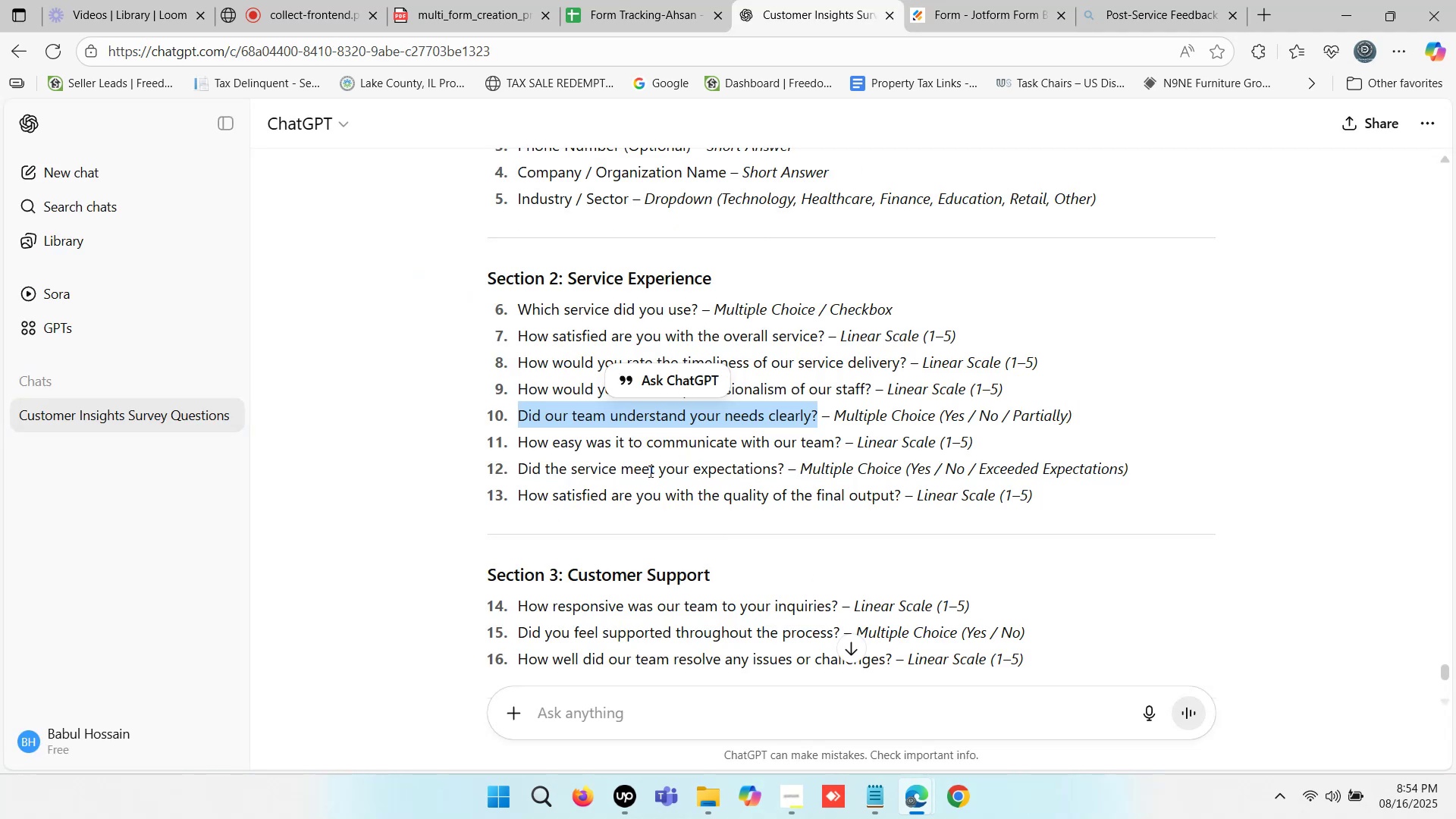 
left_click_drag(start_coordinate=[517, 467], to_coordinate=[785, 469])
 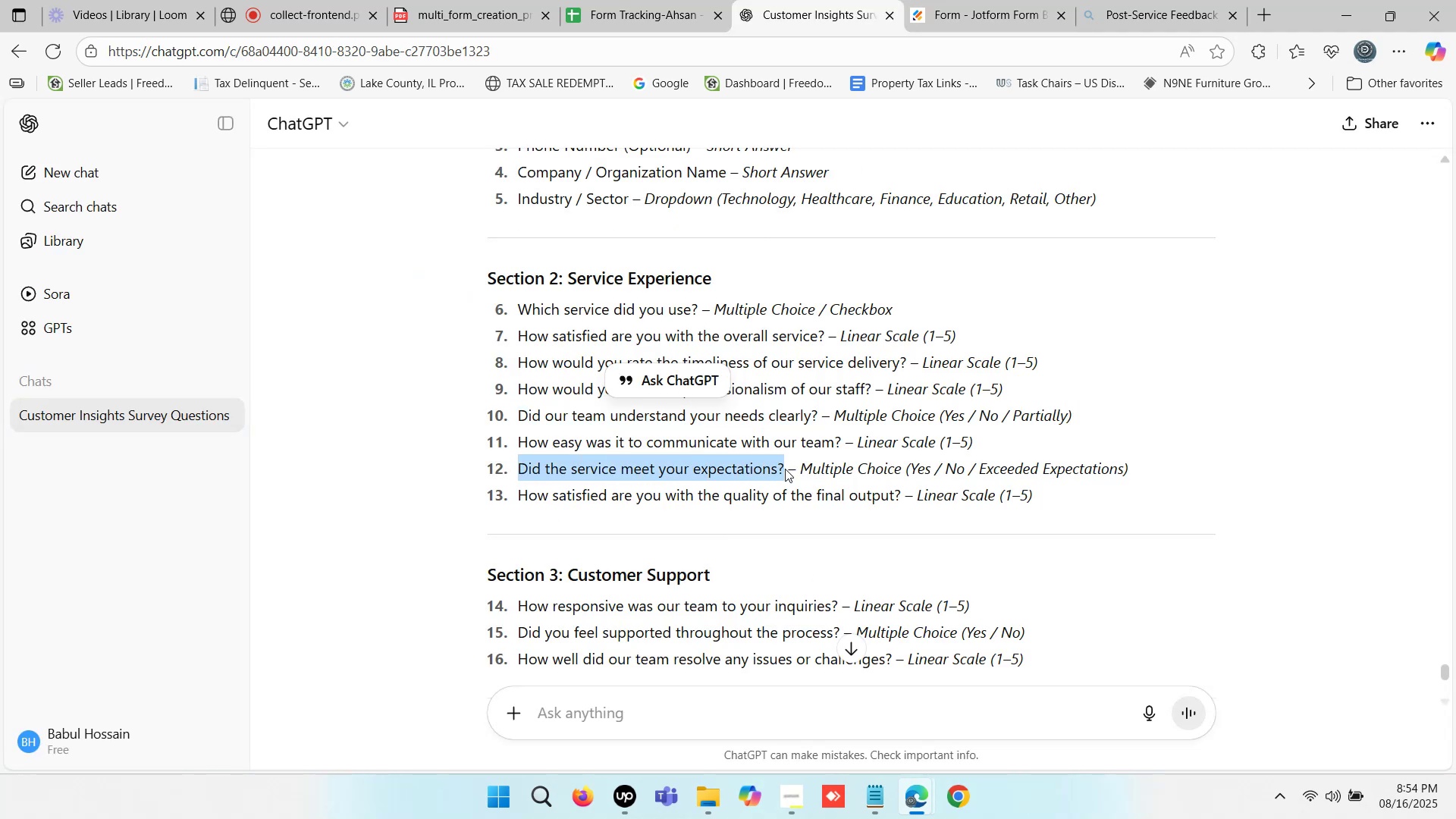 
key(Control+C)
 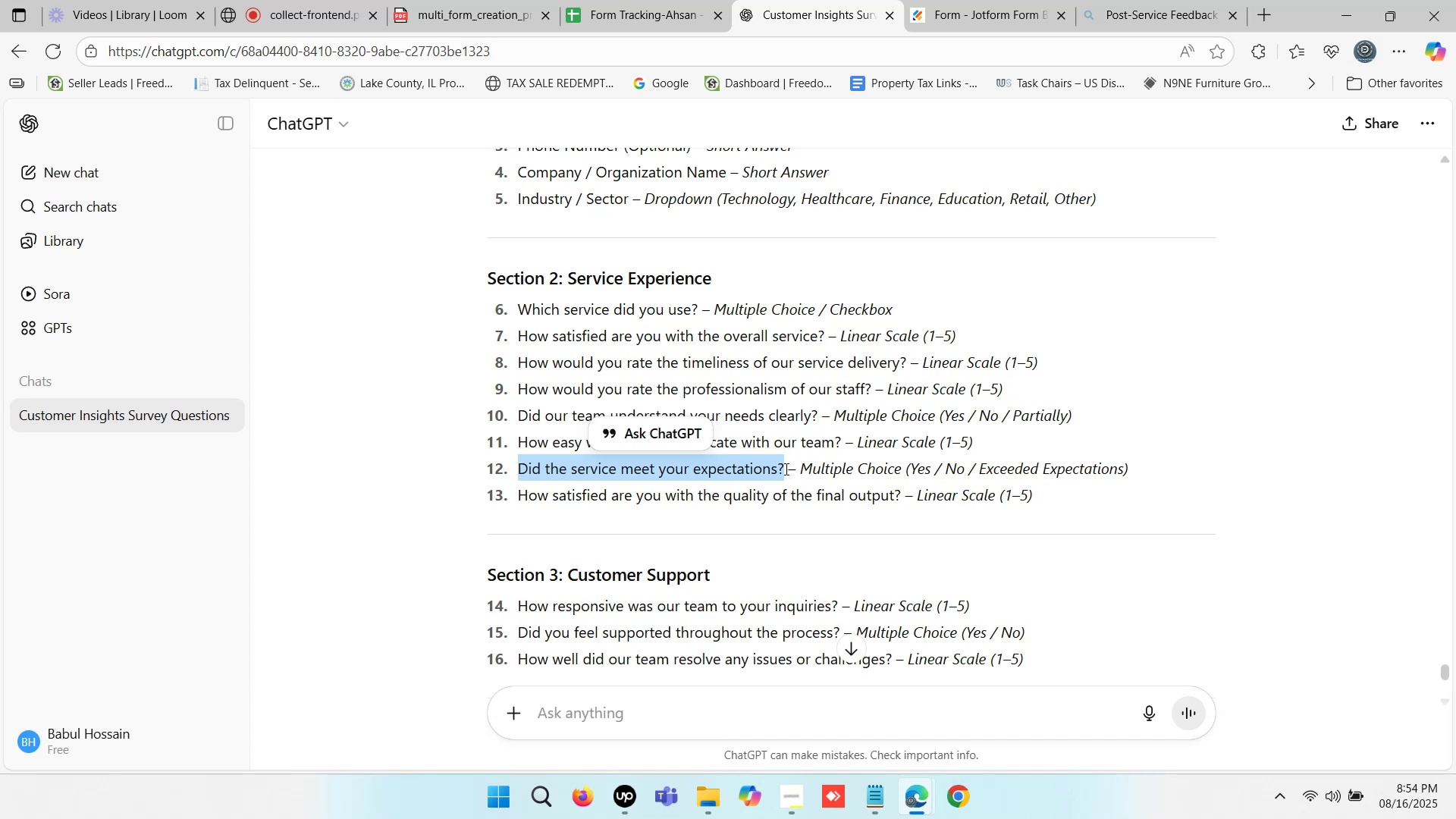 
key(Control+C)
 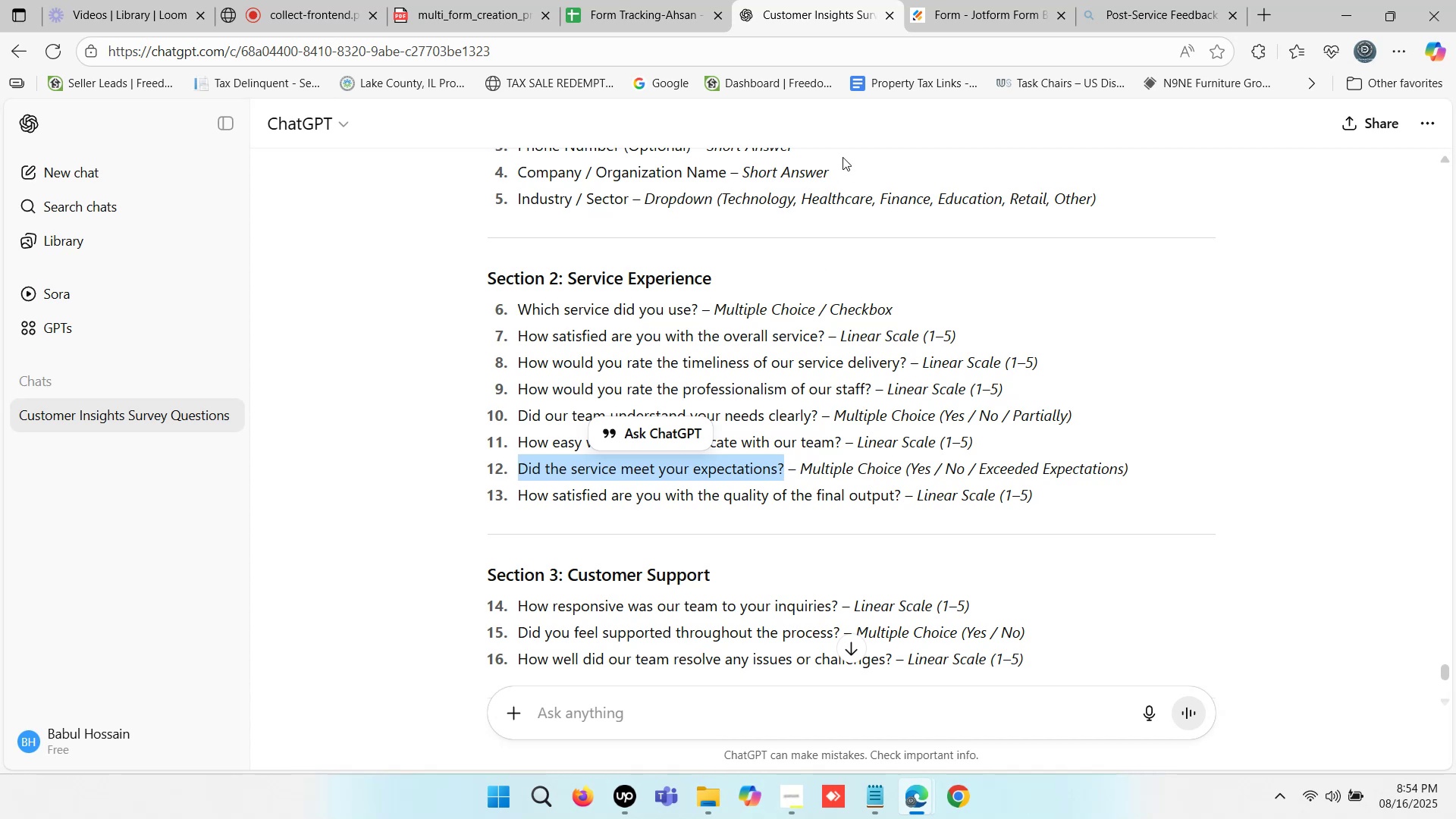 
left_click([968, 9])
 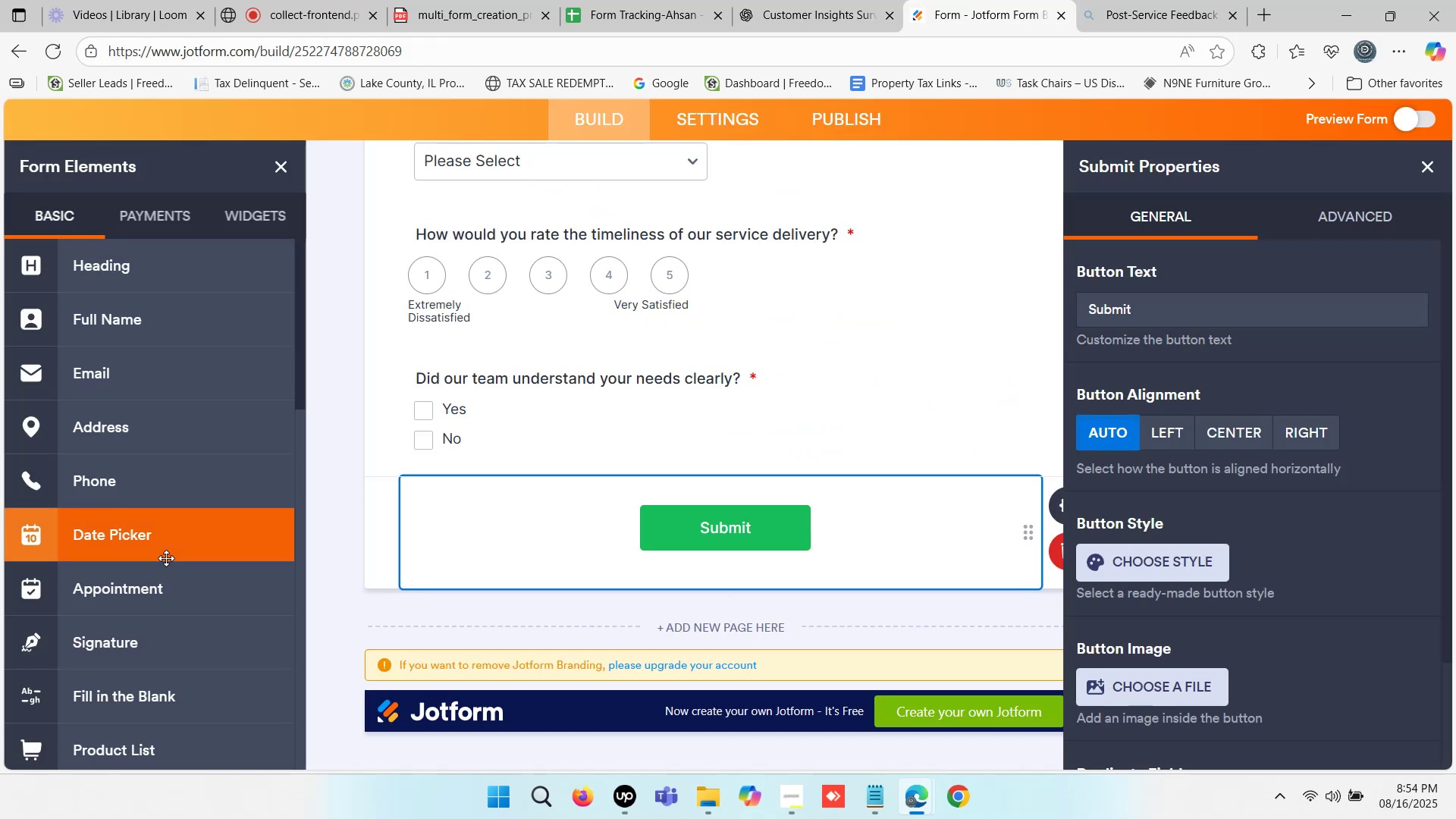 
scroll: coordinate [147, 628], scroll_direction: down, amount: 4.0
 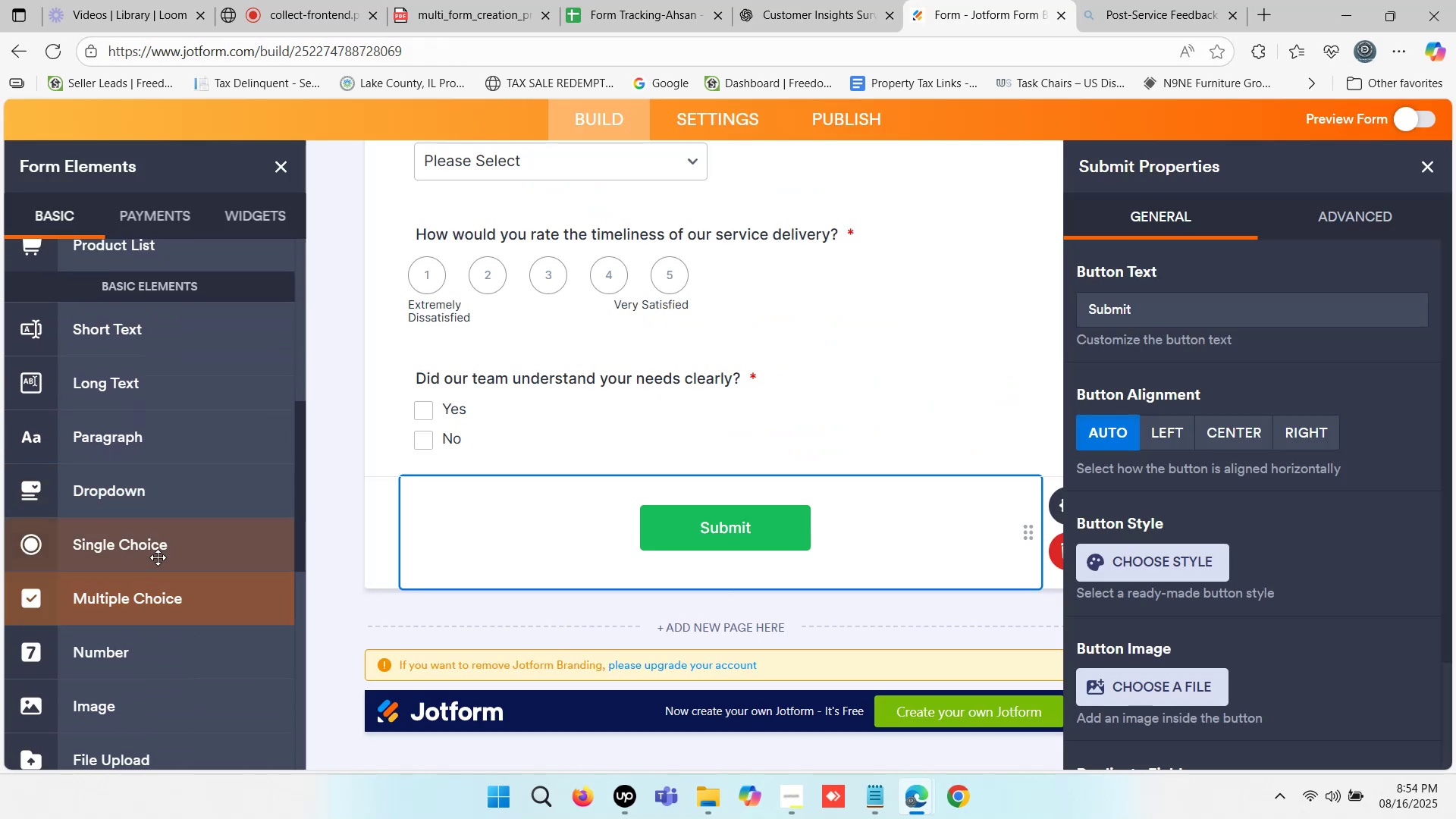 
left_click([158, 556])
 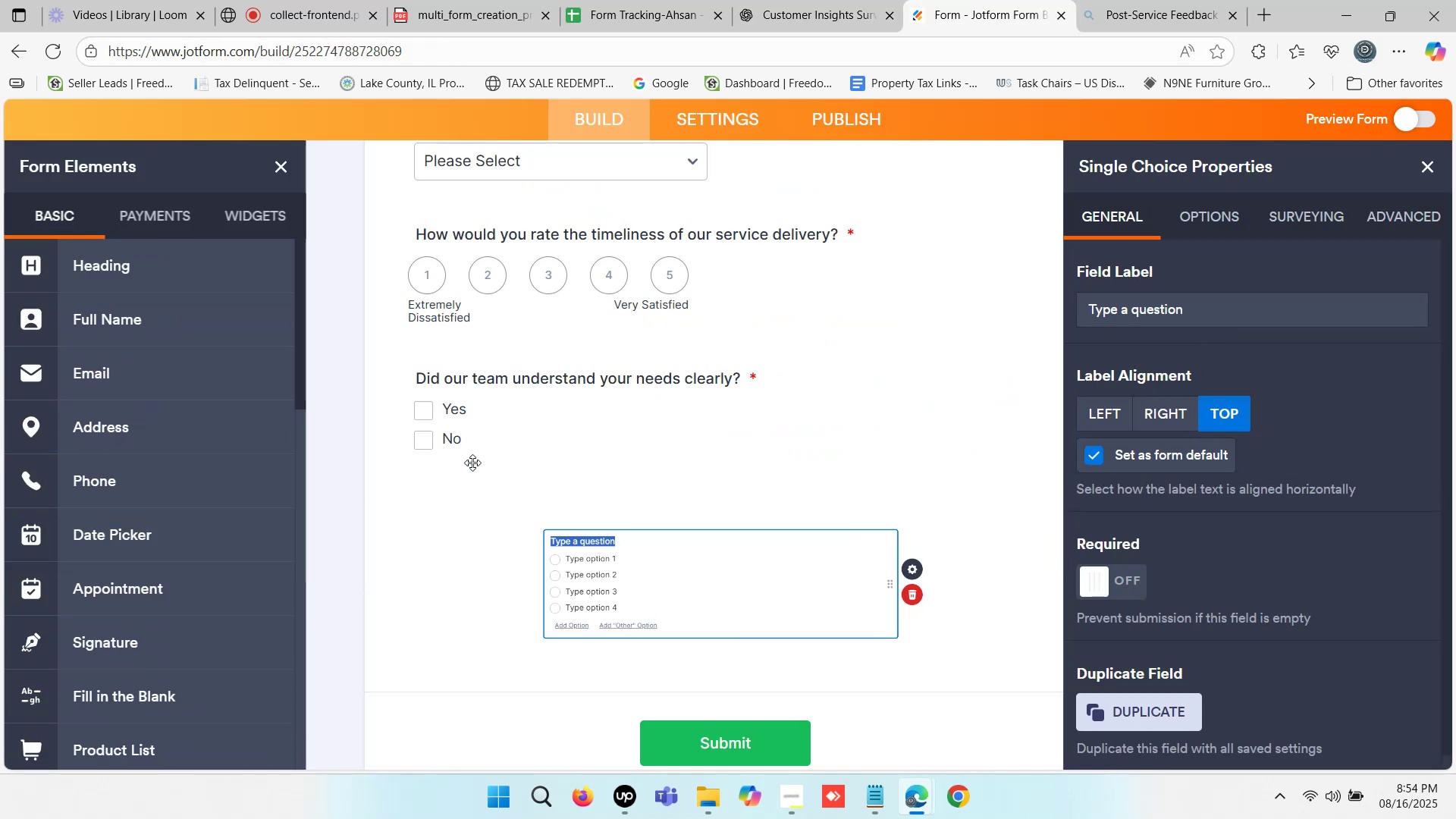 
key(Control+V)
 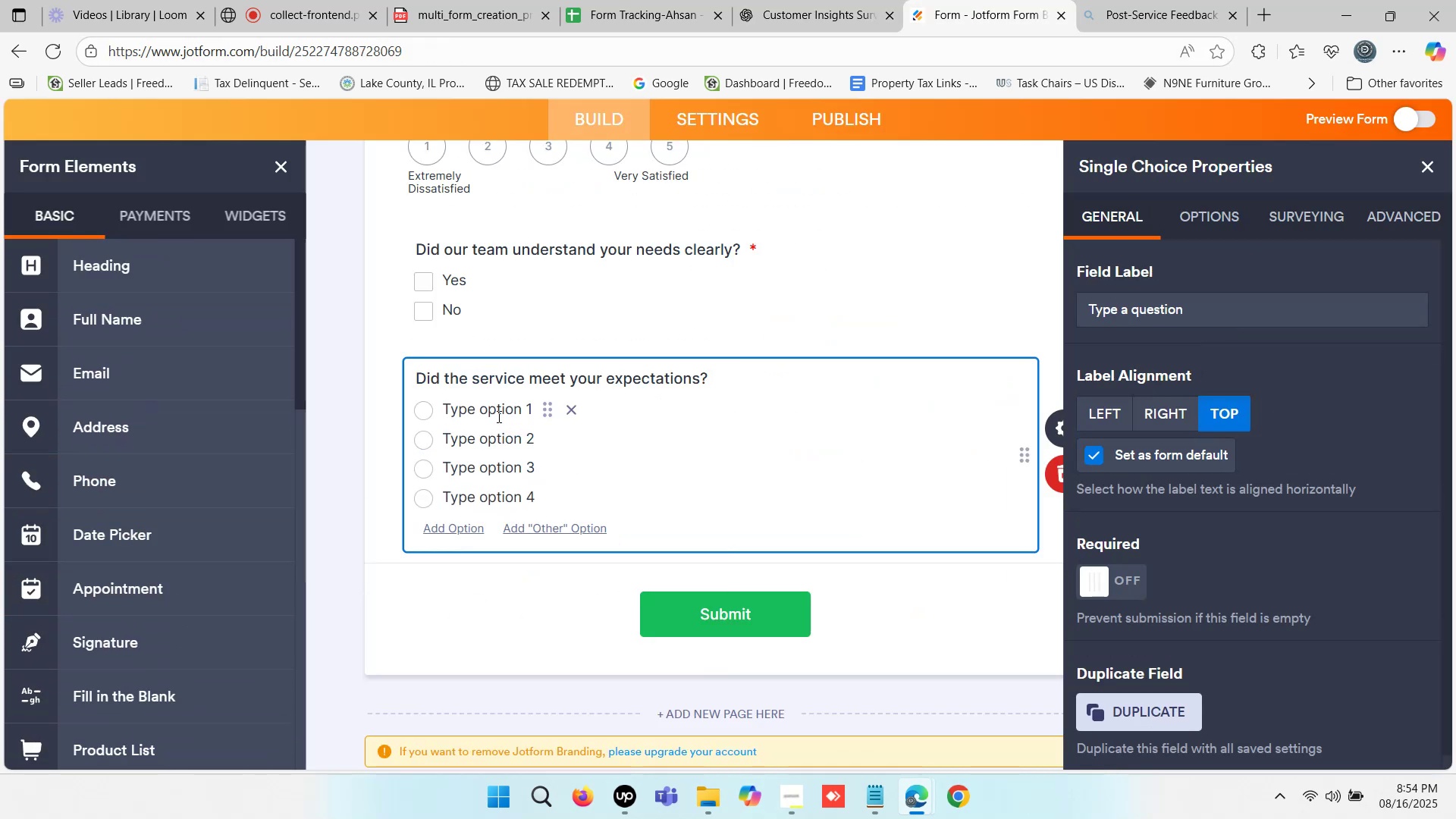 
left_click([496, 409])
 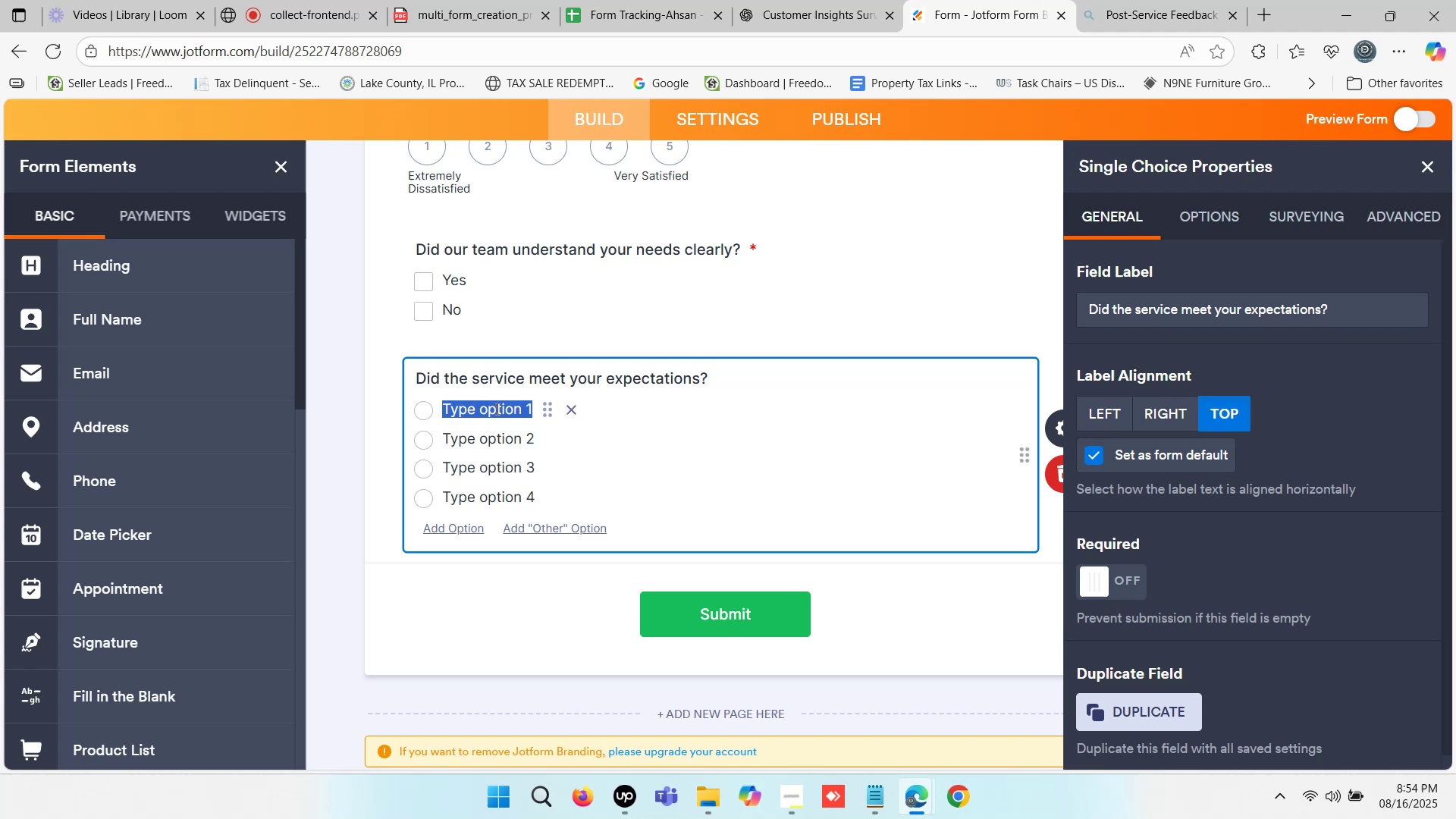 
type(Yes)
 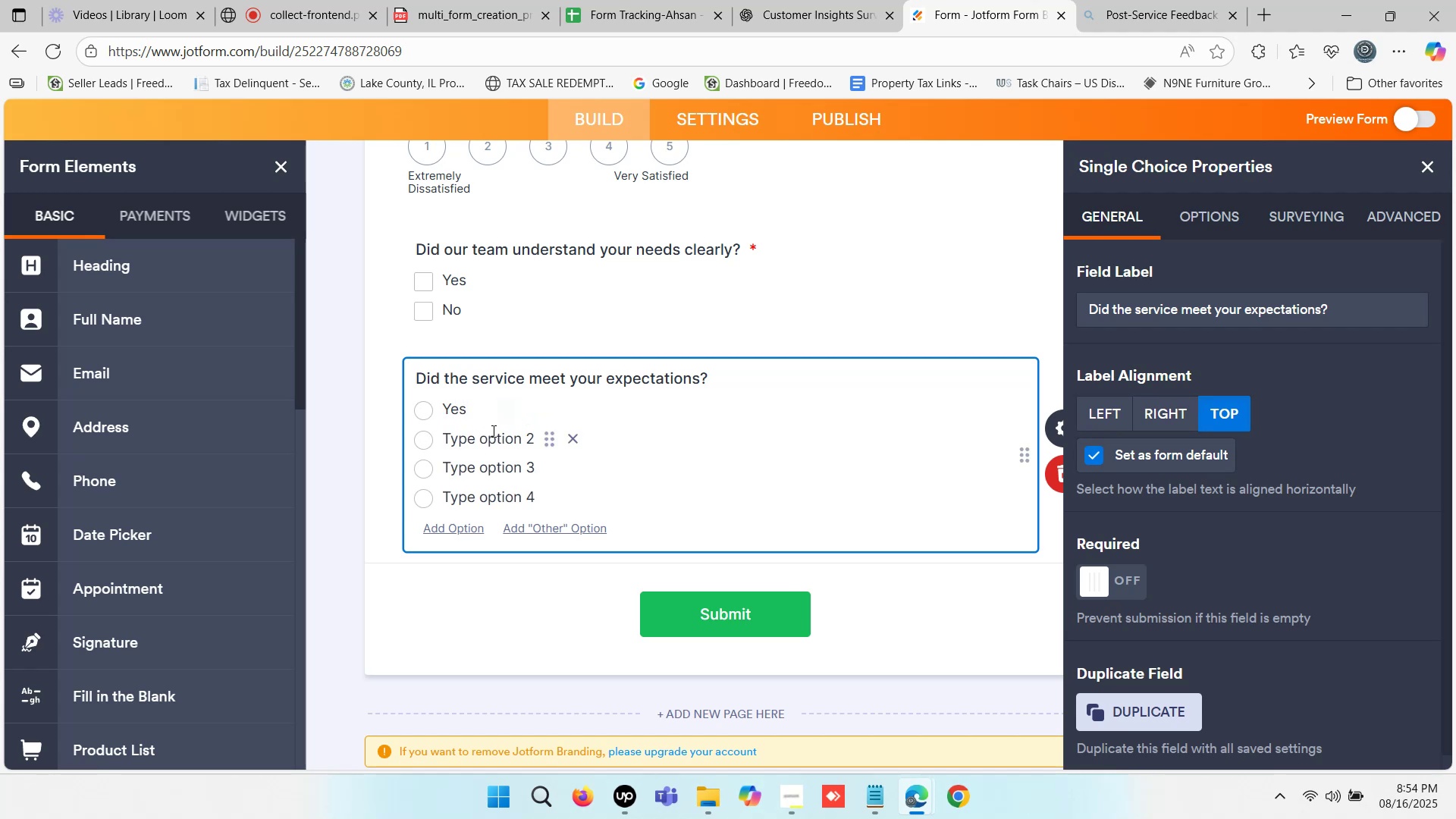 
left_click([492, 436])
 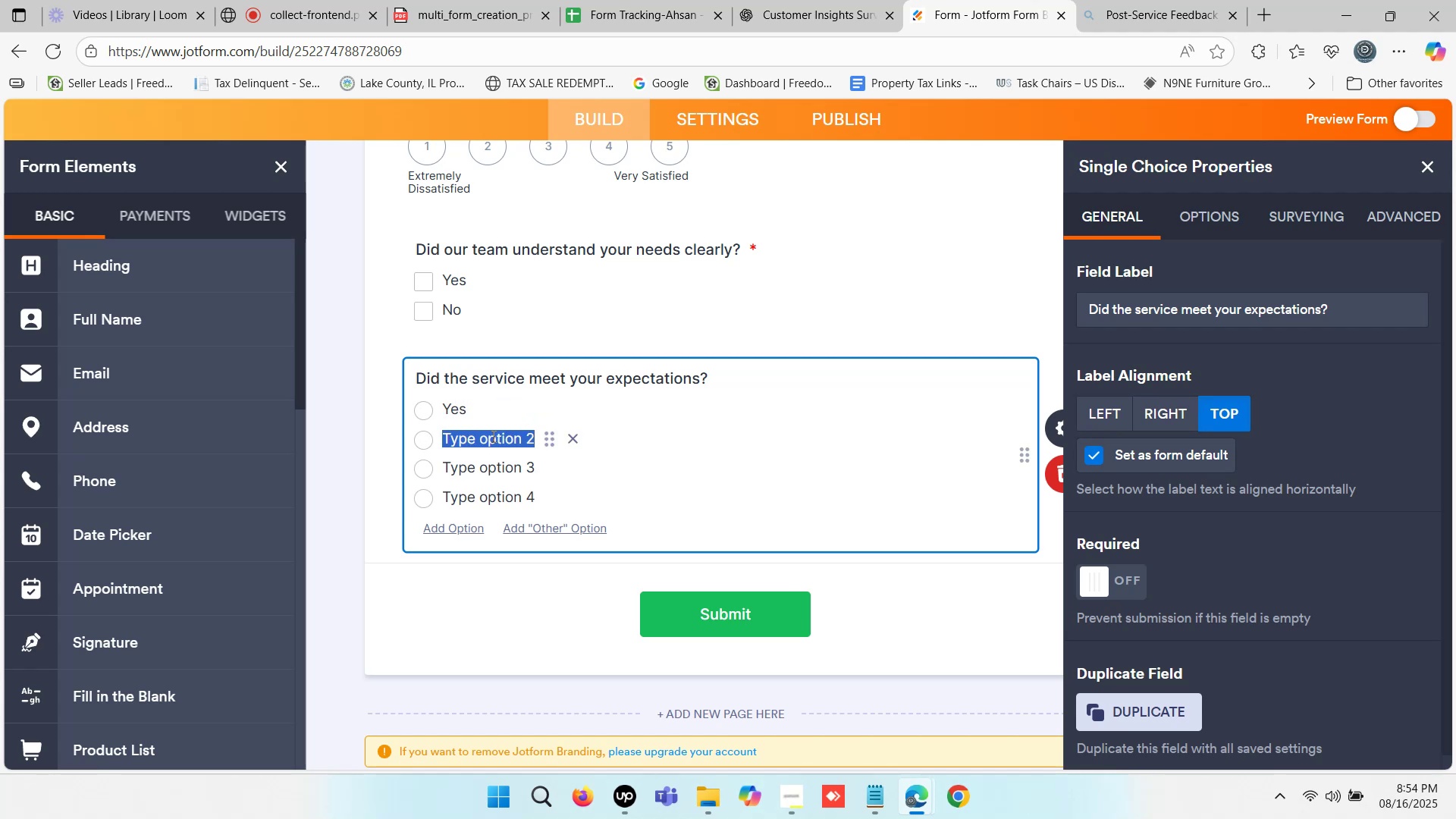 
type(No)
 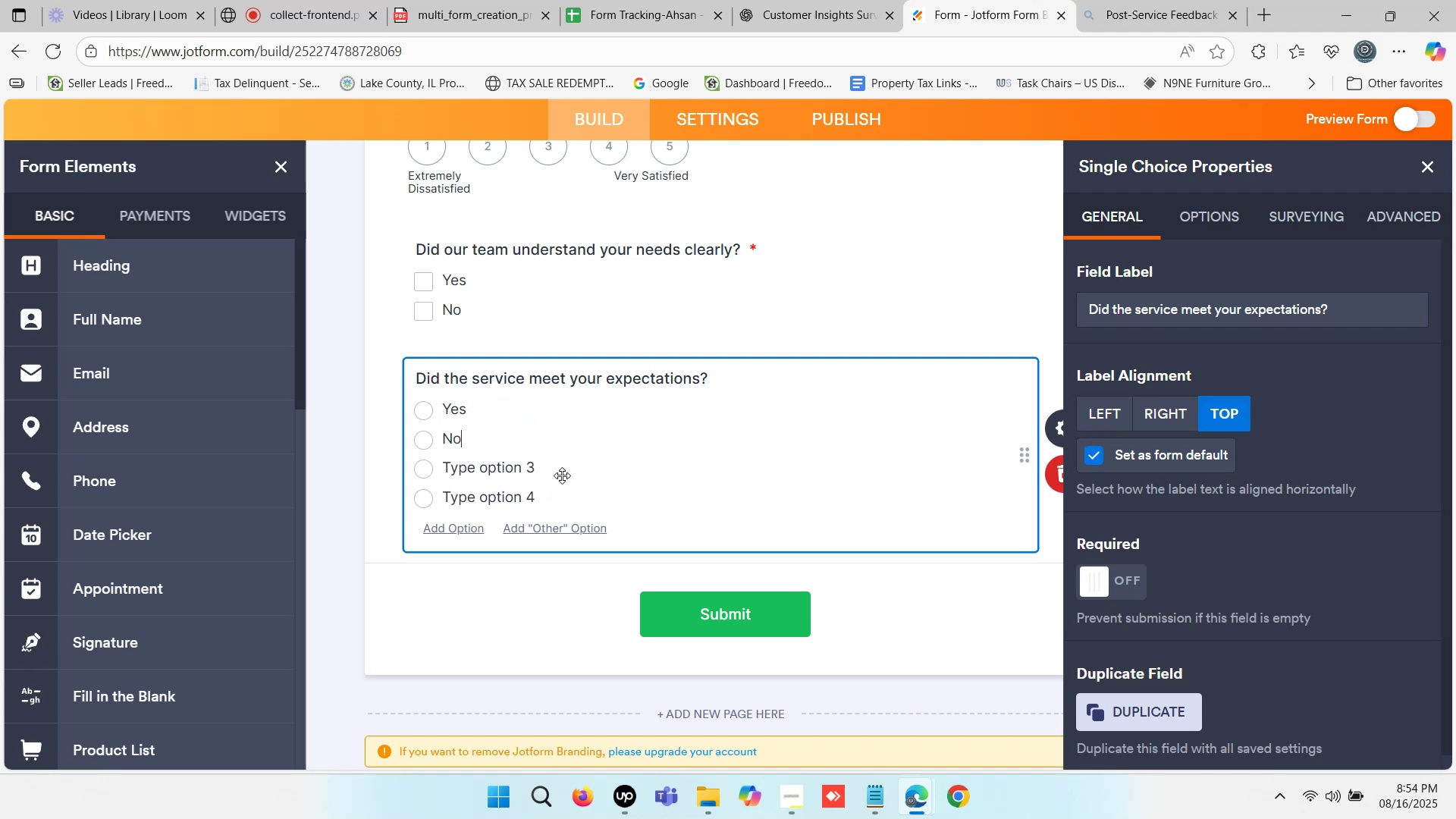 
left_click([573, 472])
 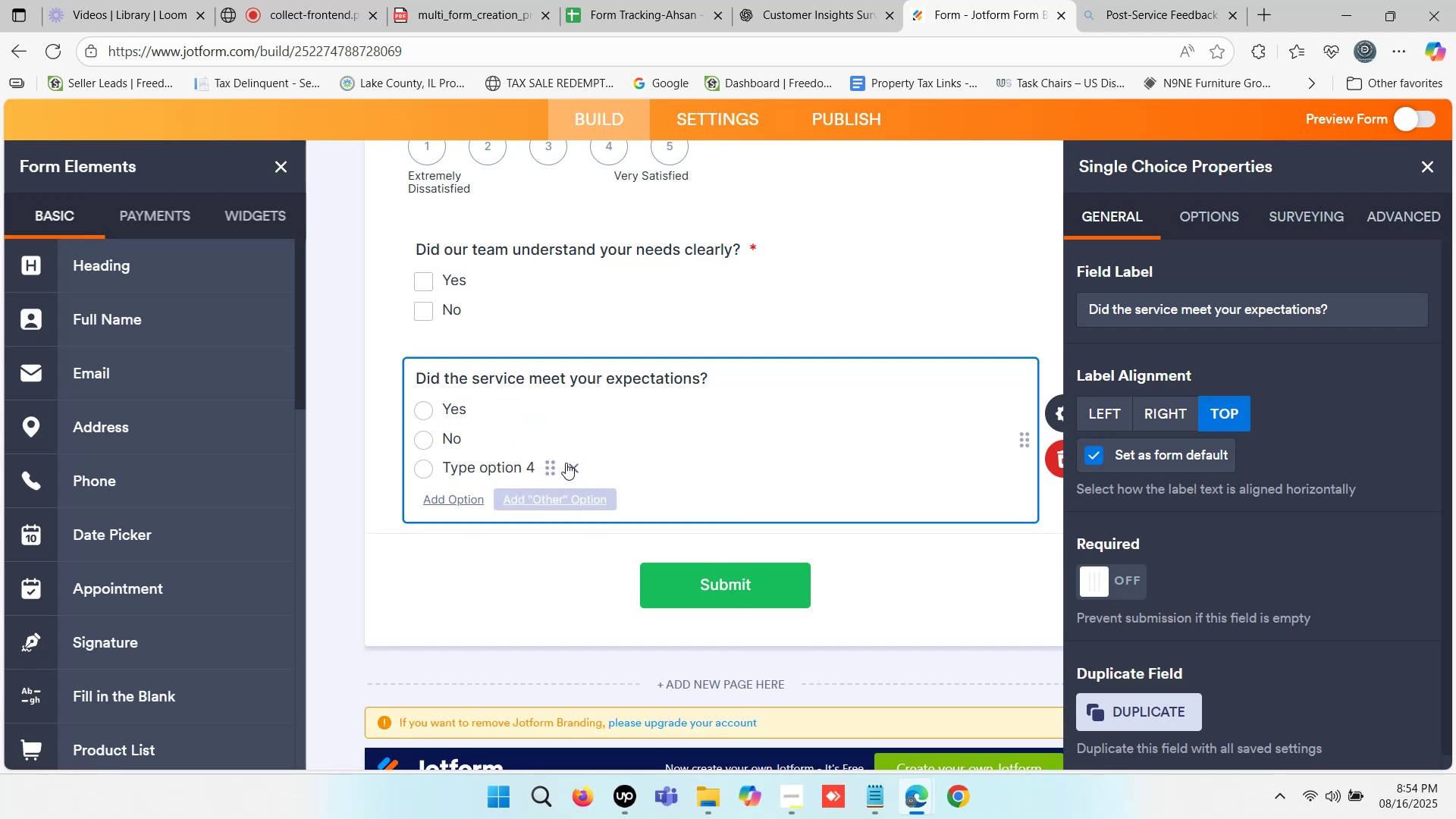 
left_click([565, 459])
 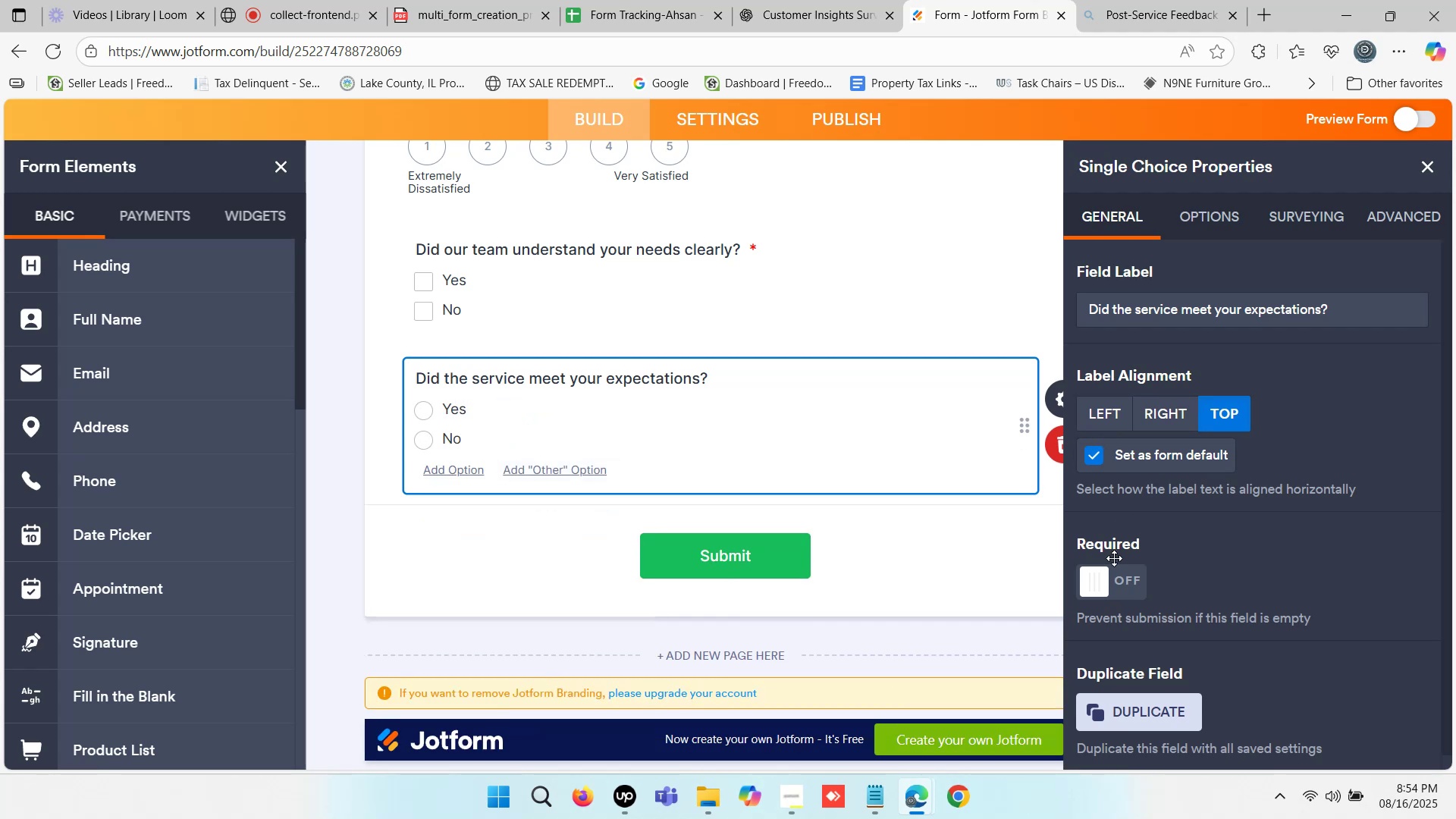 
left_click([1103, 587])
 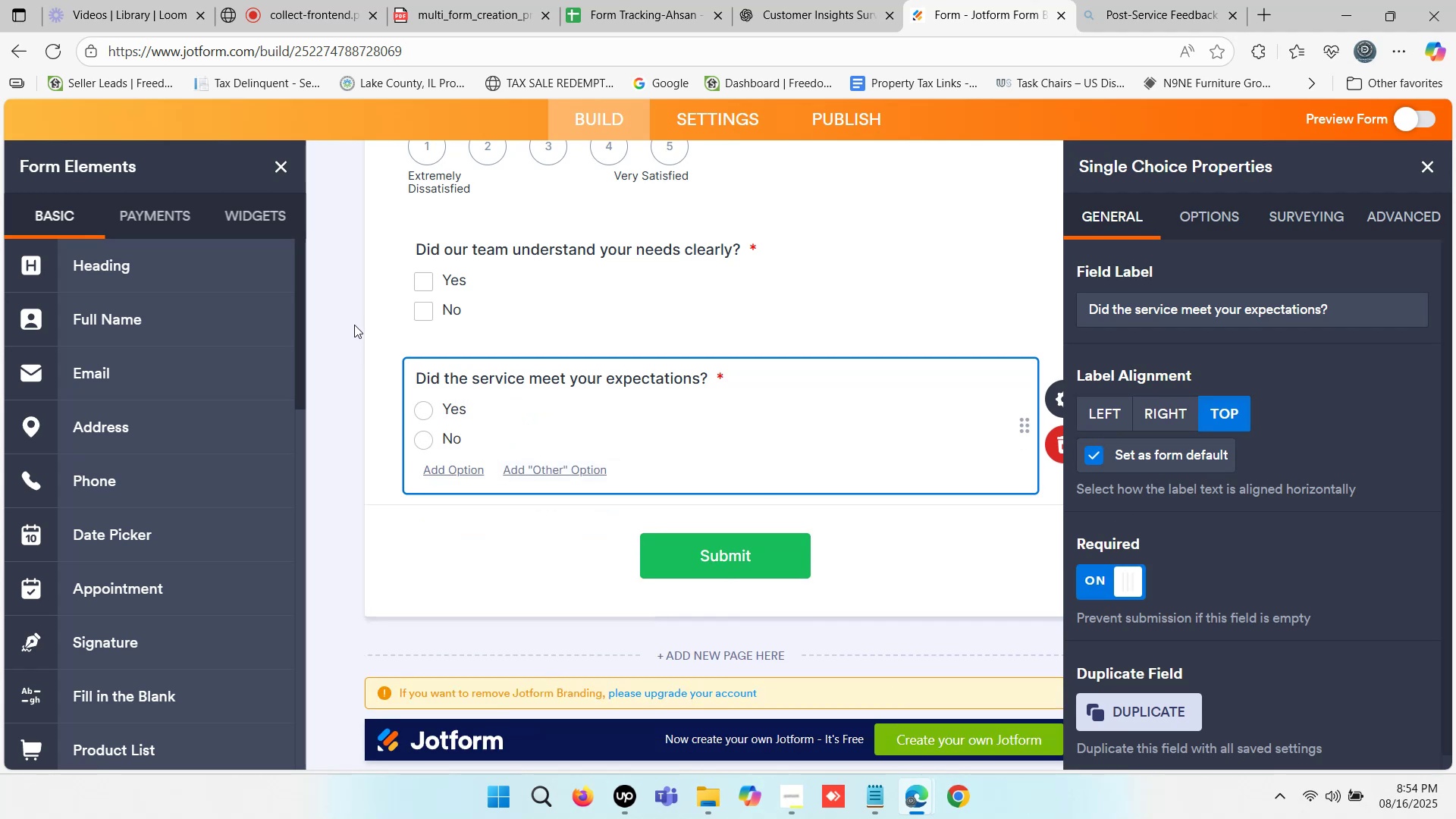 
left_click([355, 325])
 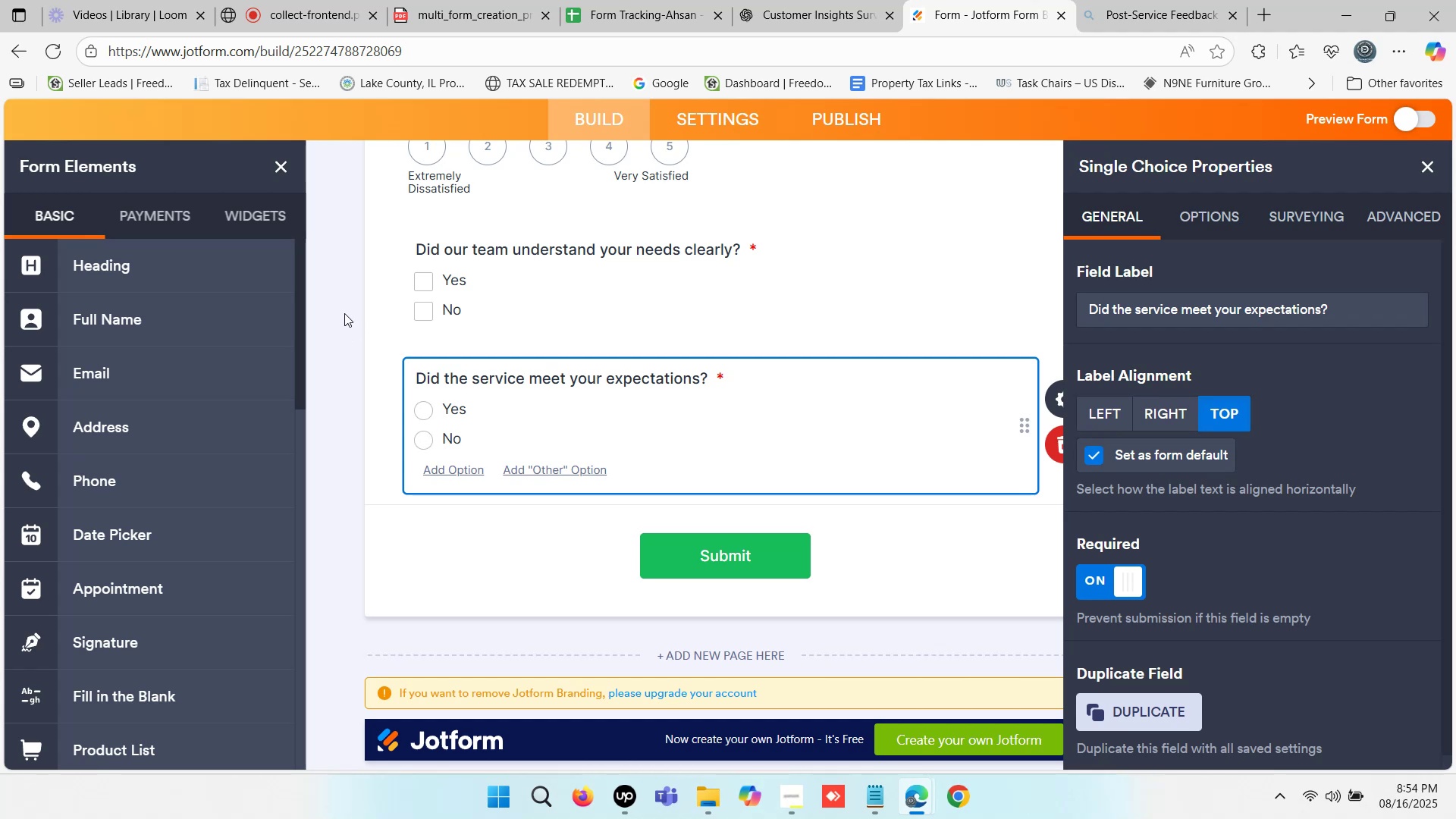 
scroll: coordinate [502, 330], scroll_direction: up, amount: 2.0
 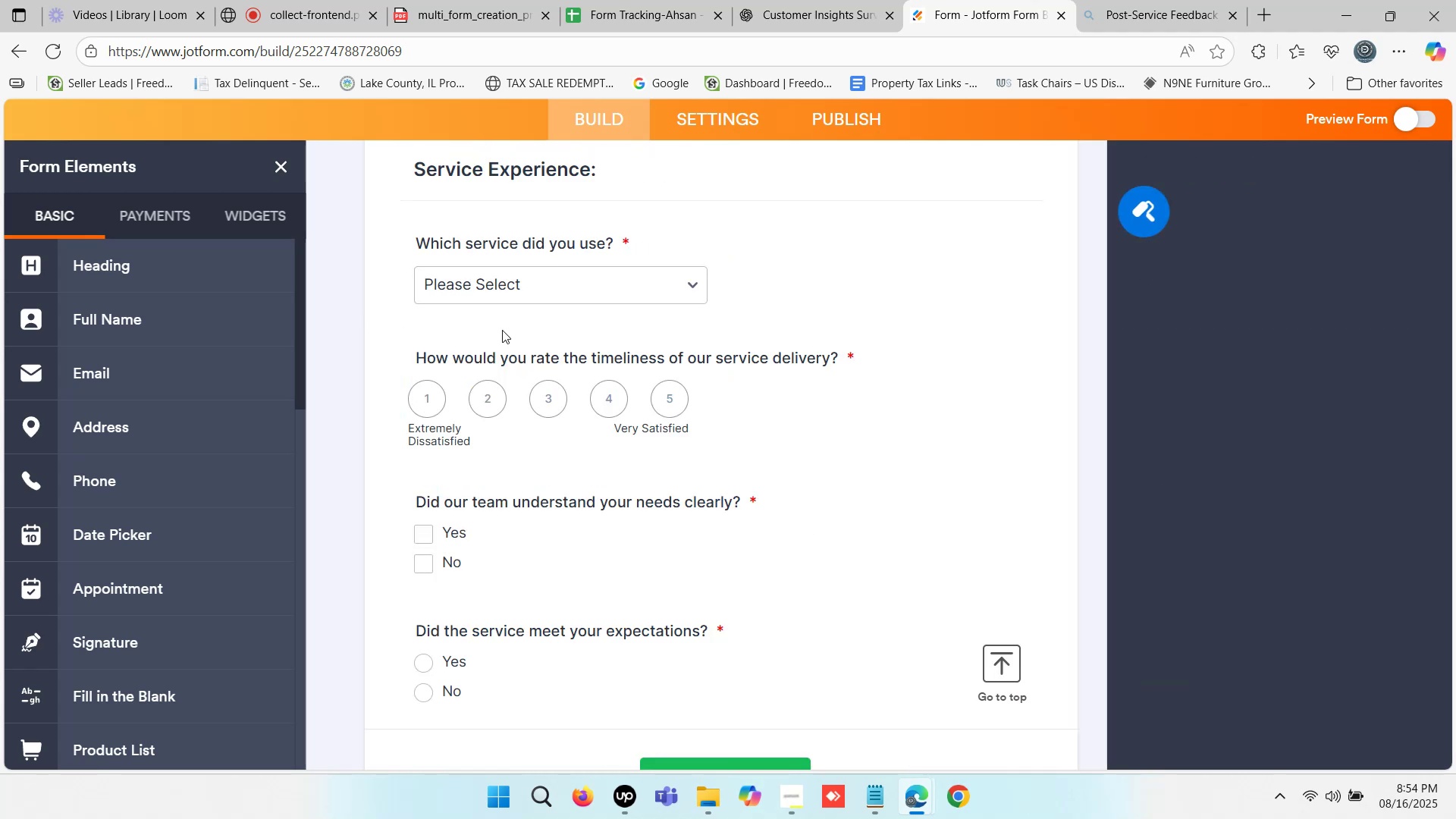 
scroll: coordinate [585, 351], scroll_direction: down, amount: 3.0
 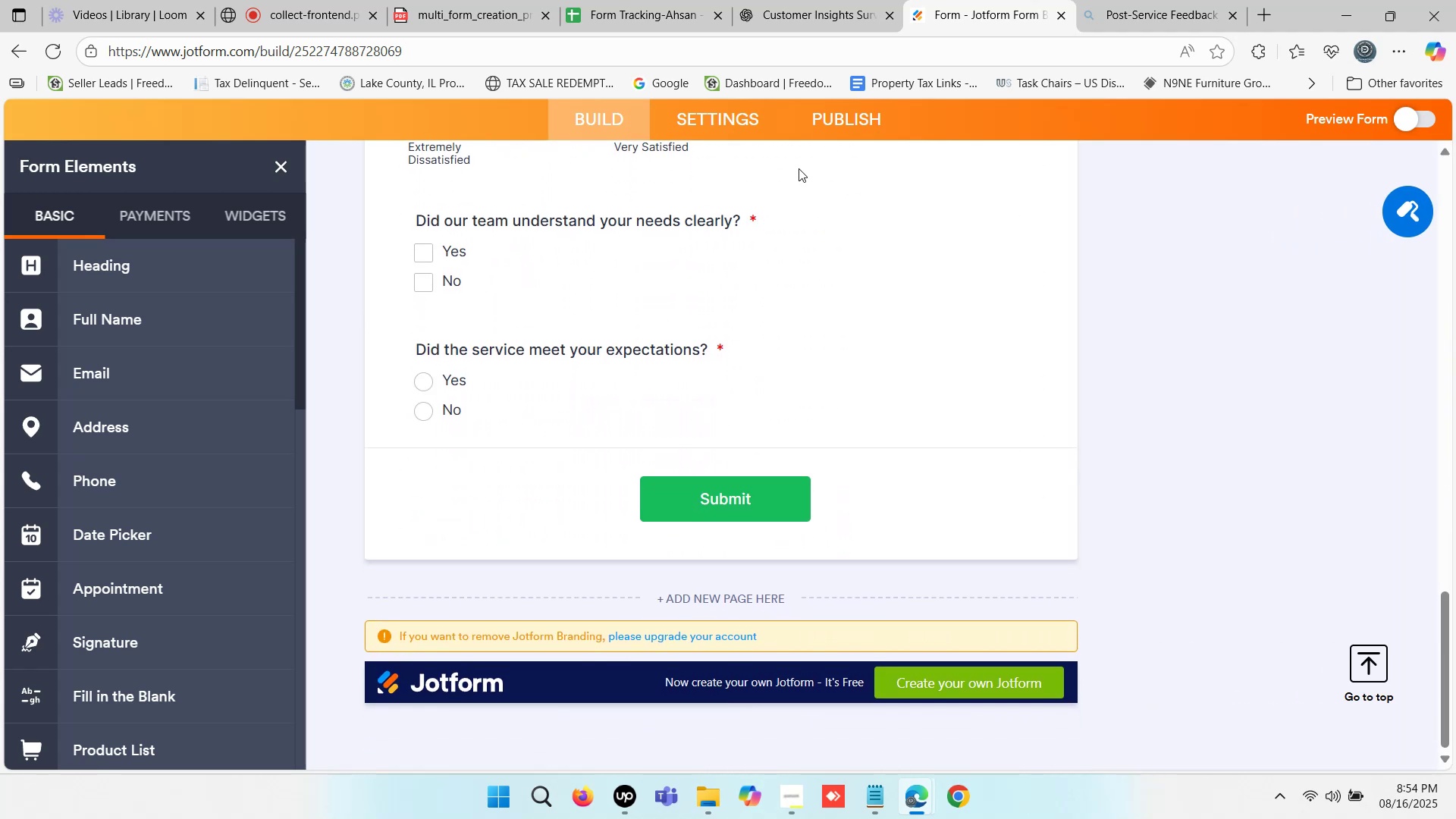 
left_click([817, 17])
 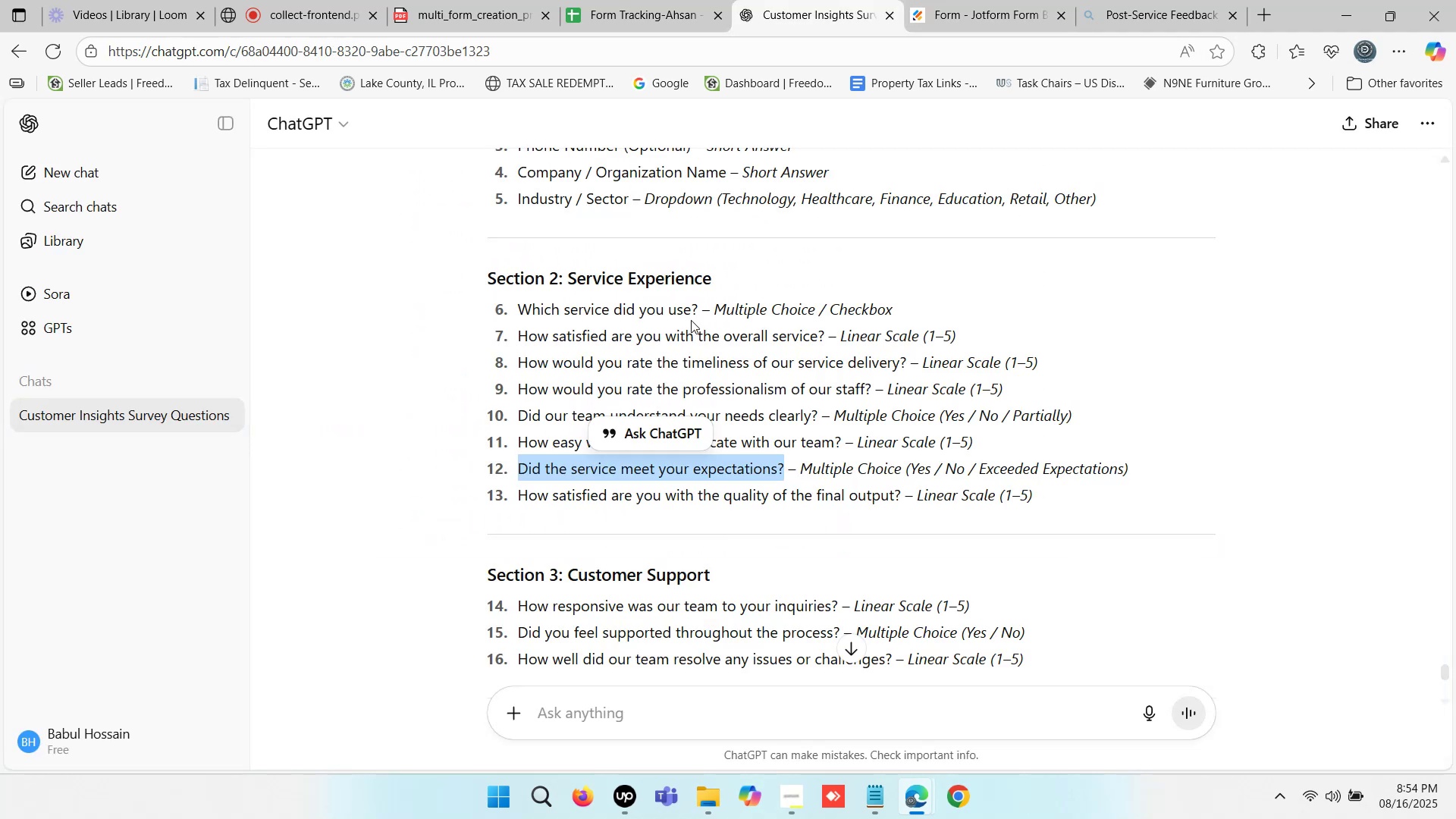 
scroll: coordinate [646, 413], scroll_direction: down, amount: 3.0
 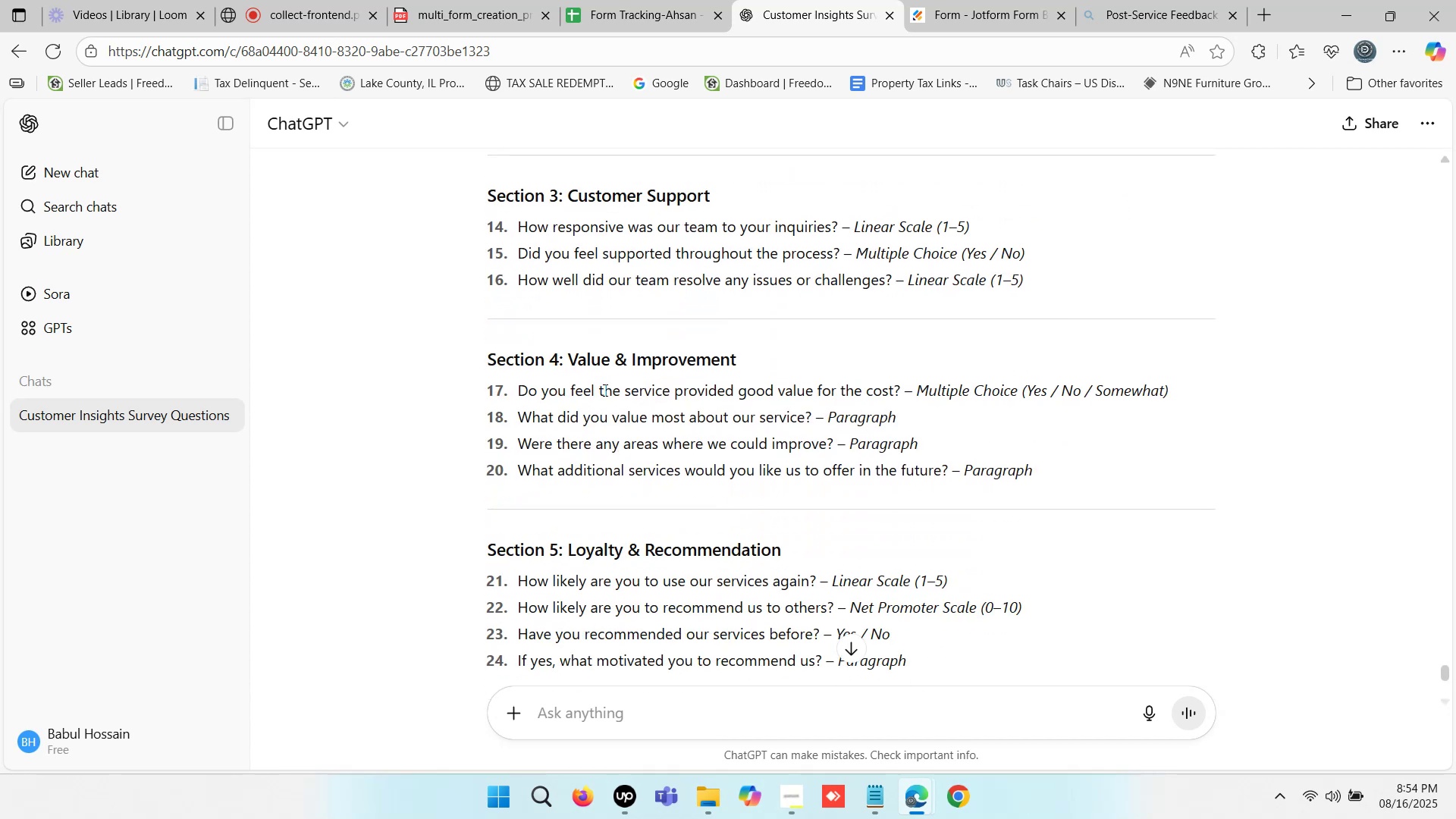 
scroll: coordinate [588, 291], scroll_direction: up, amount: 1.0
 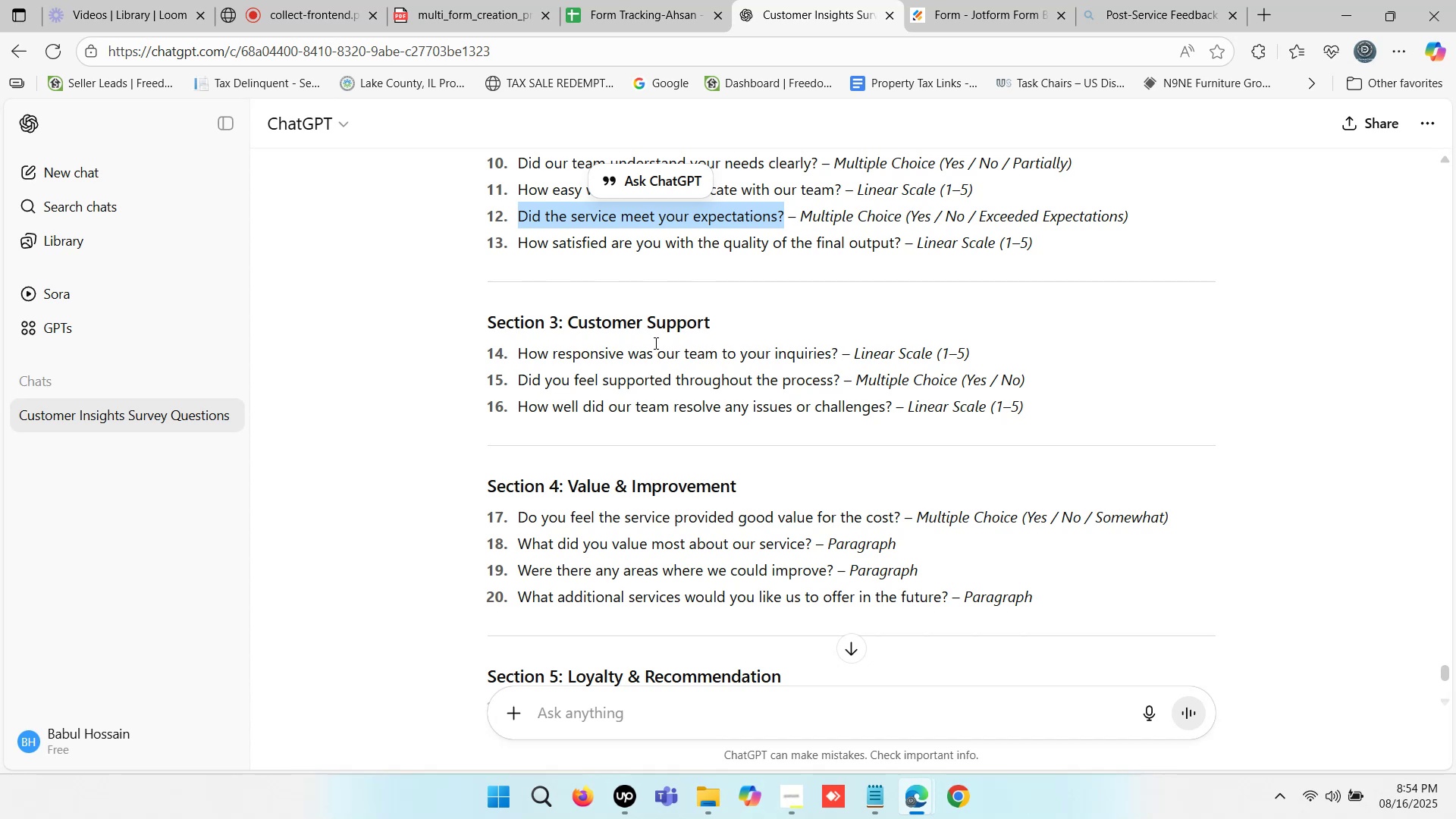 
wait(13.22)
 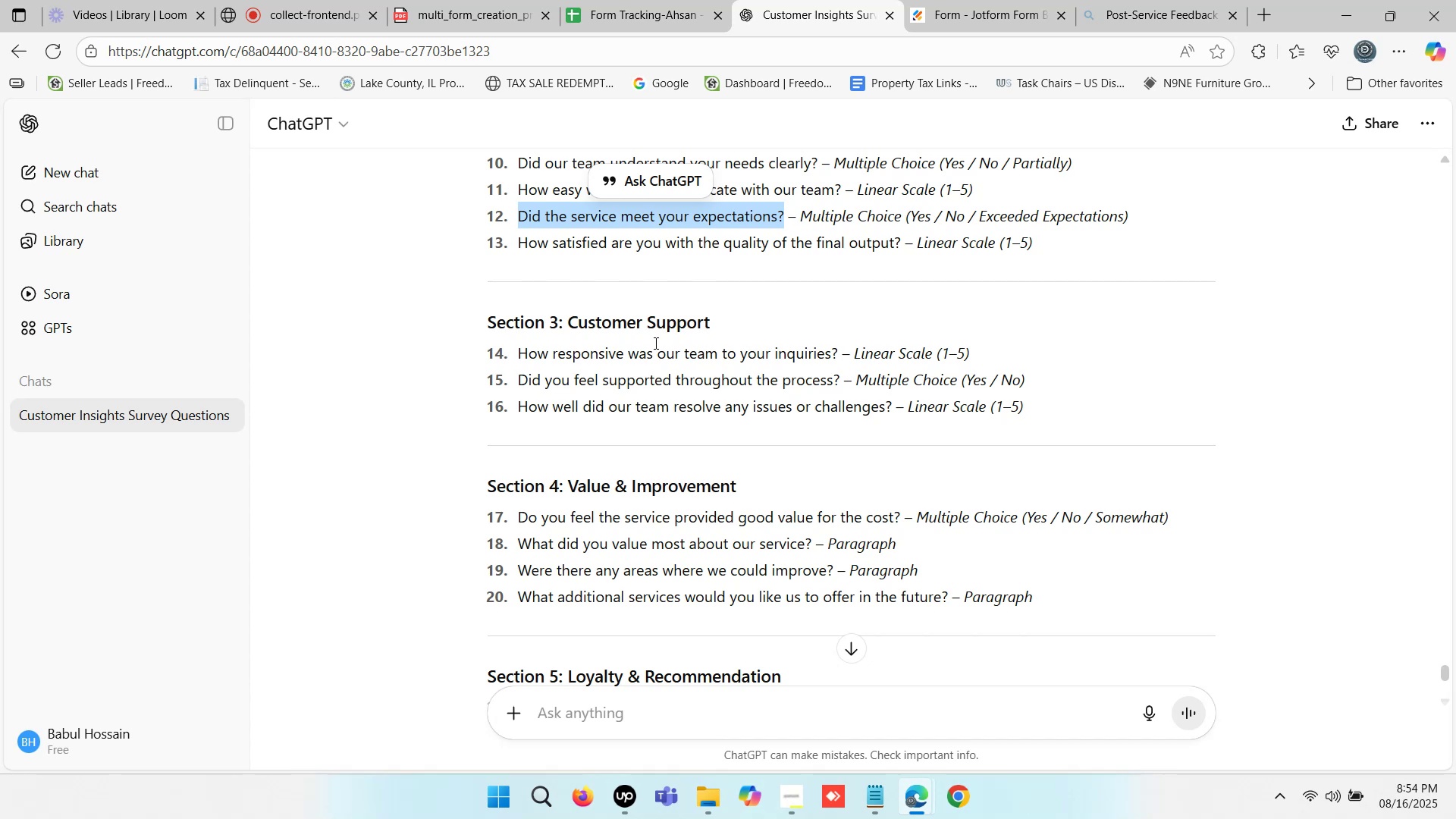 
left_click_drag(start_coordinate=[567, 318], to_coordinate=[723, 318])
 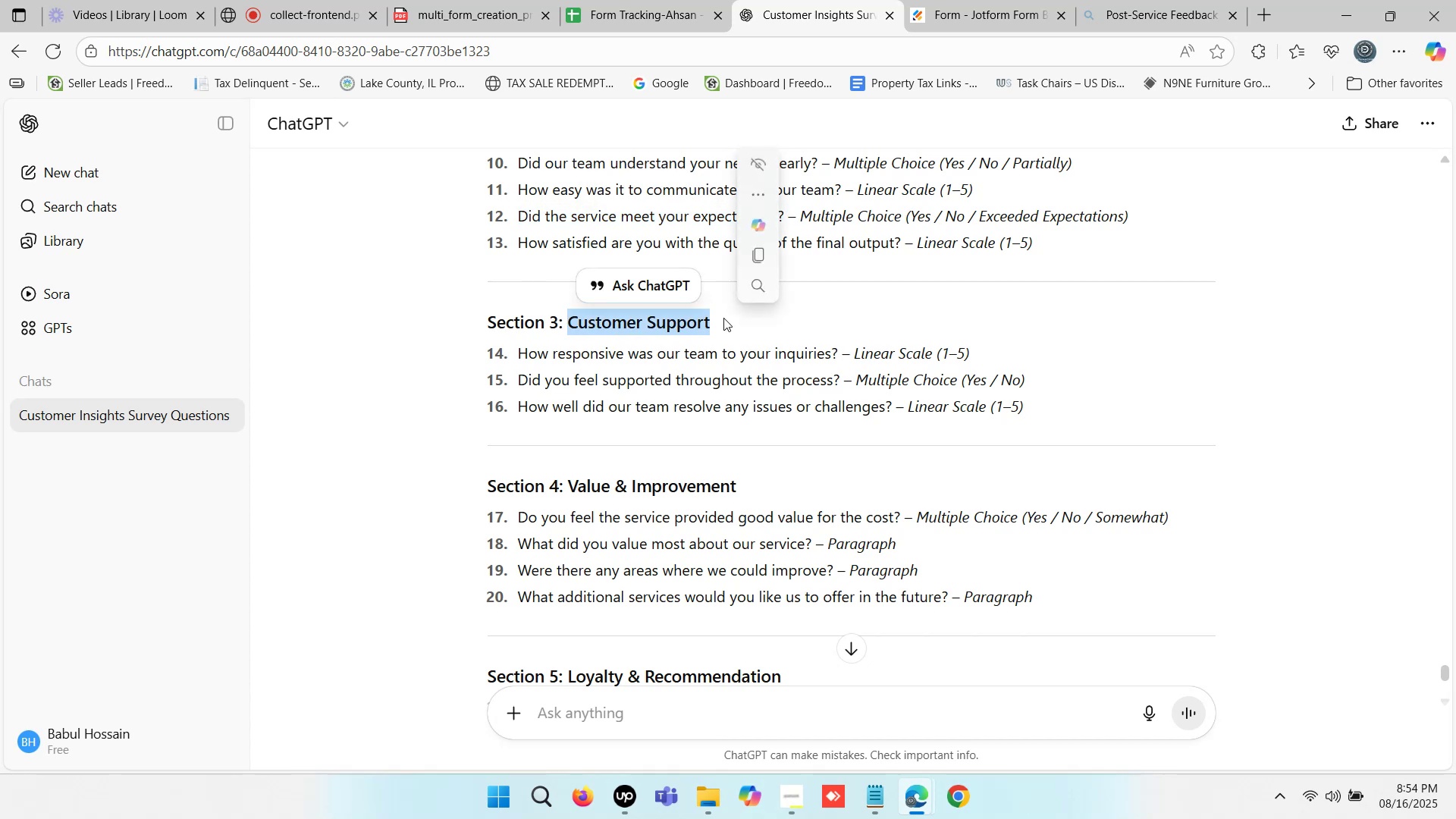 
key(Control+C)
 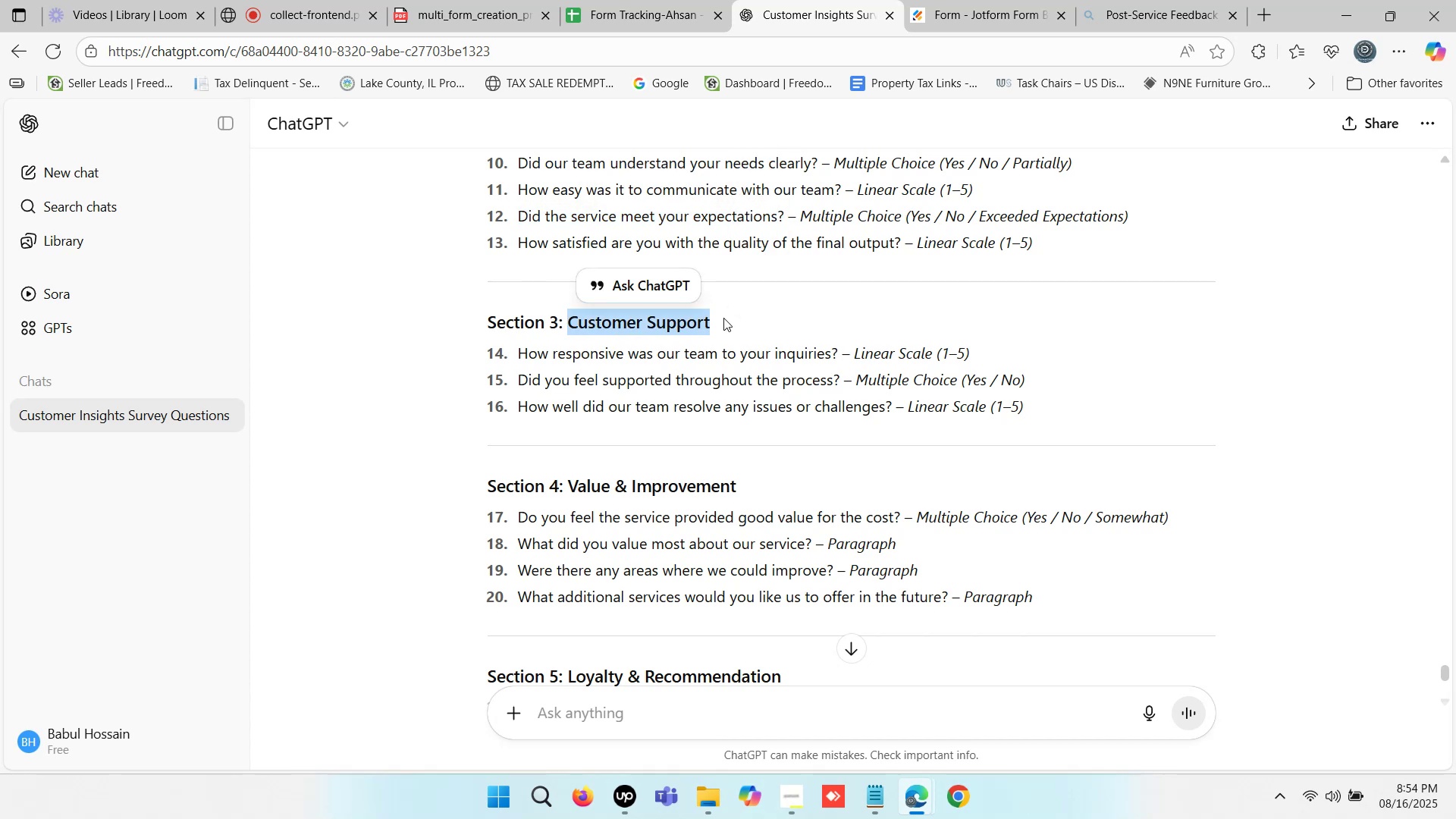 
key(Control+C)
 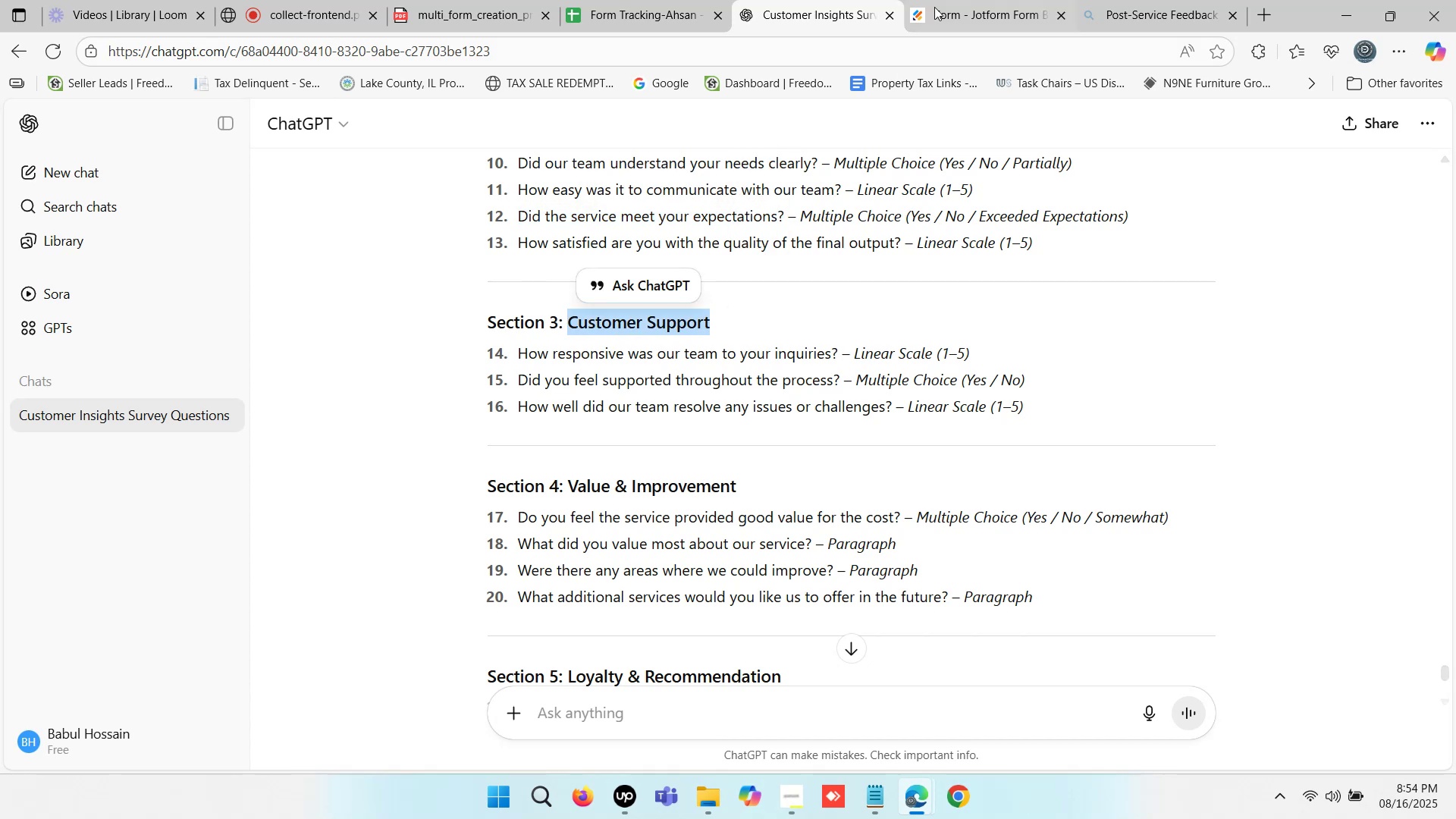 
left_click([960, 0])
 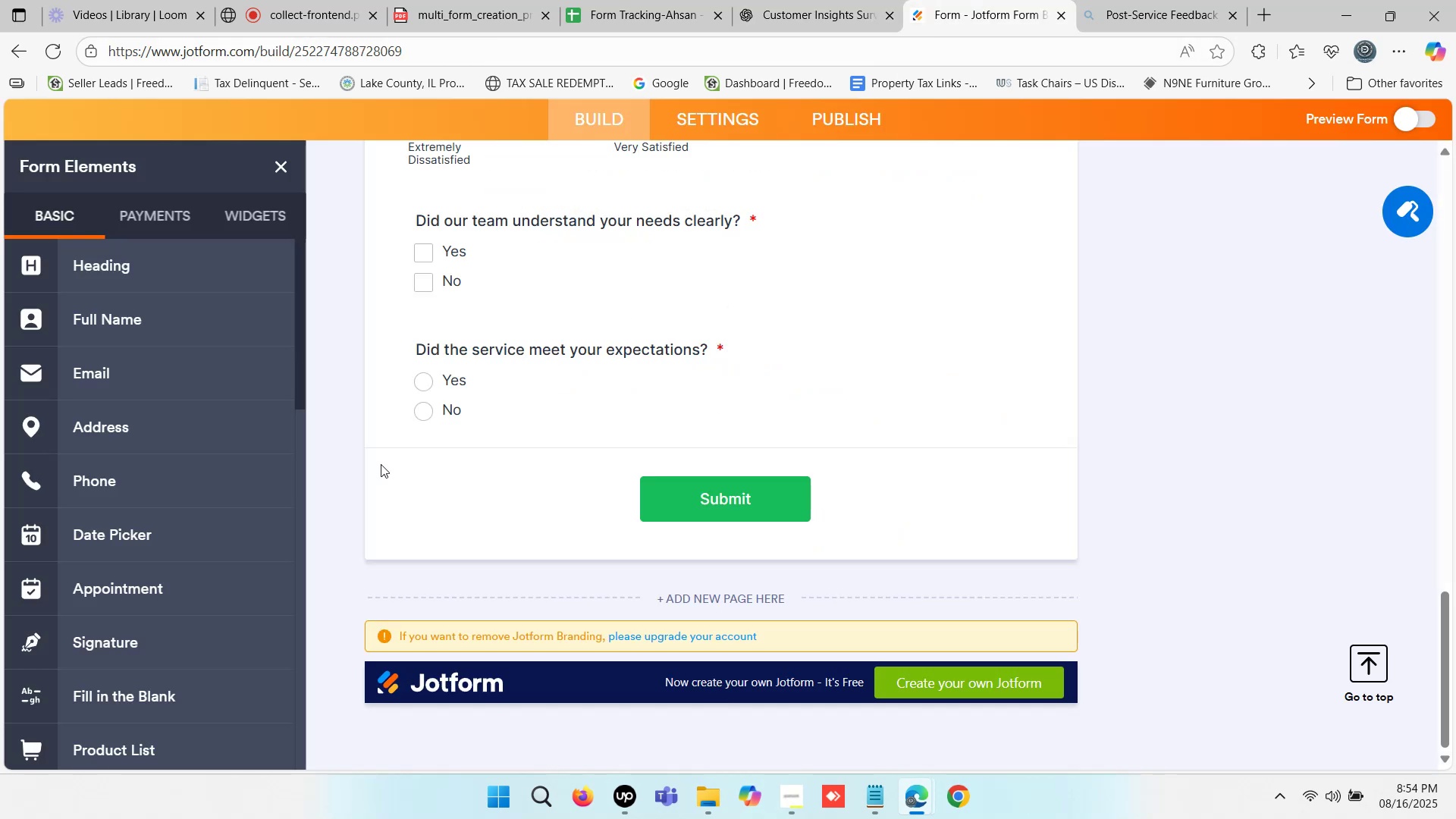 
scroll: coordinate [124, 369], scroll_direction: up, amount: 3.0
 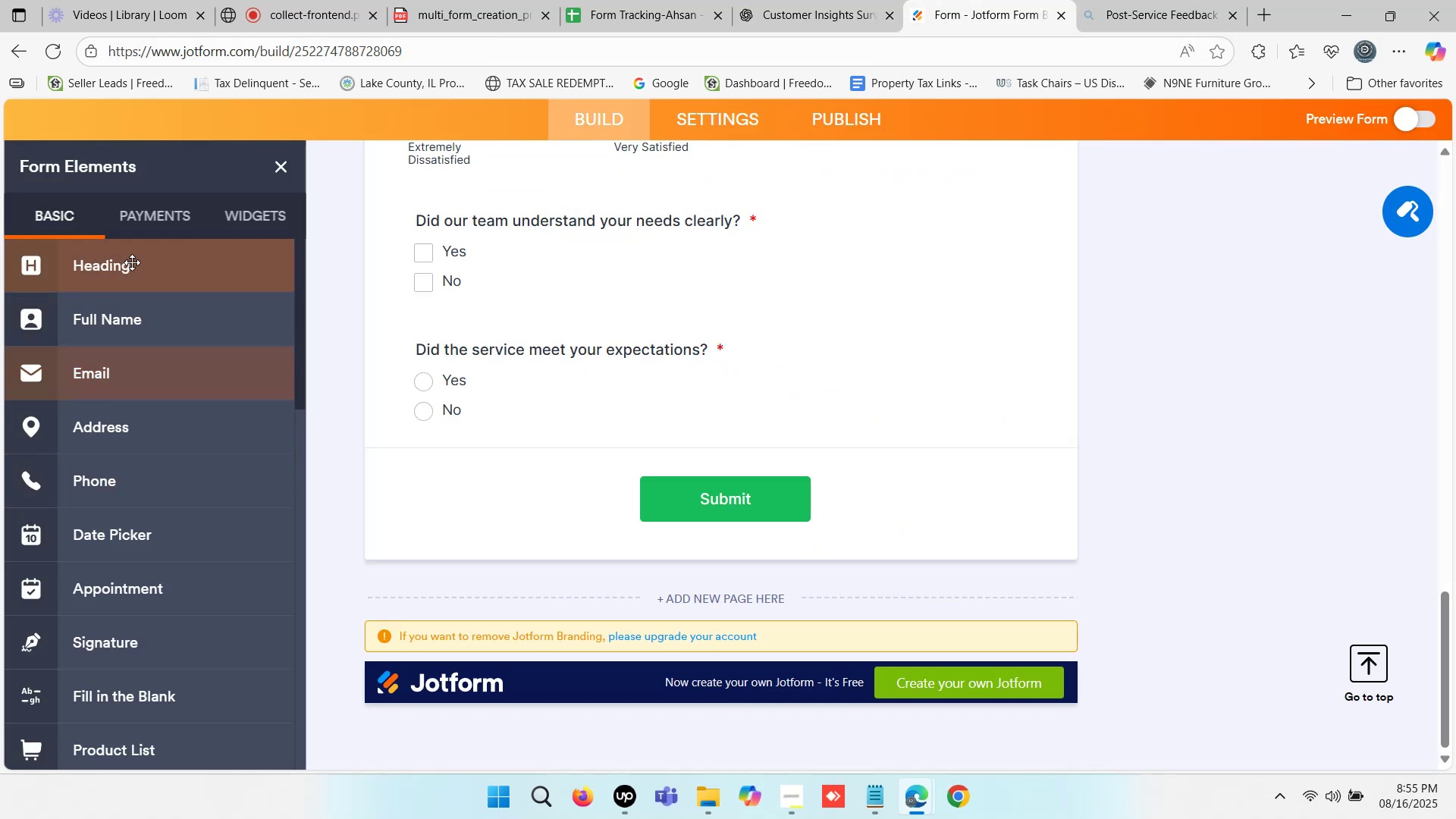 
left_click([133, 262])
 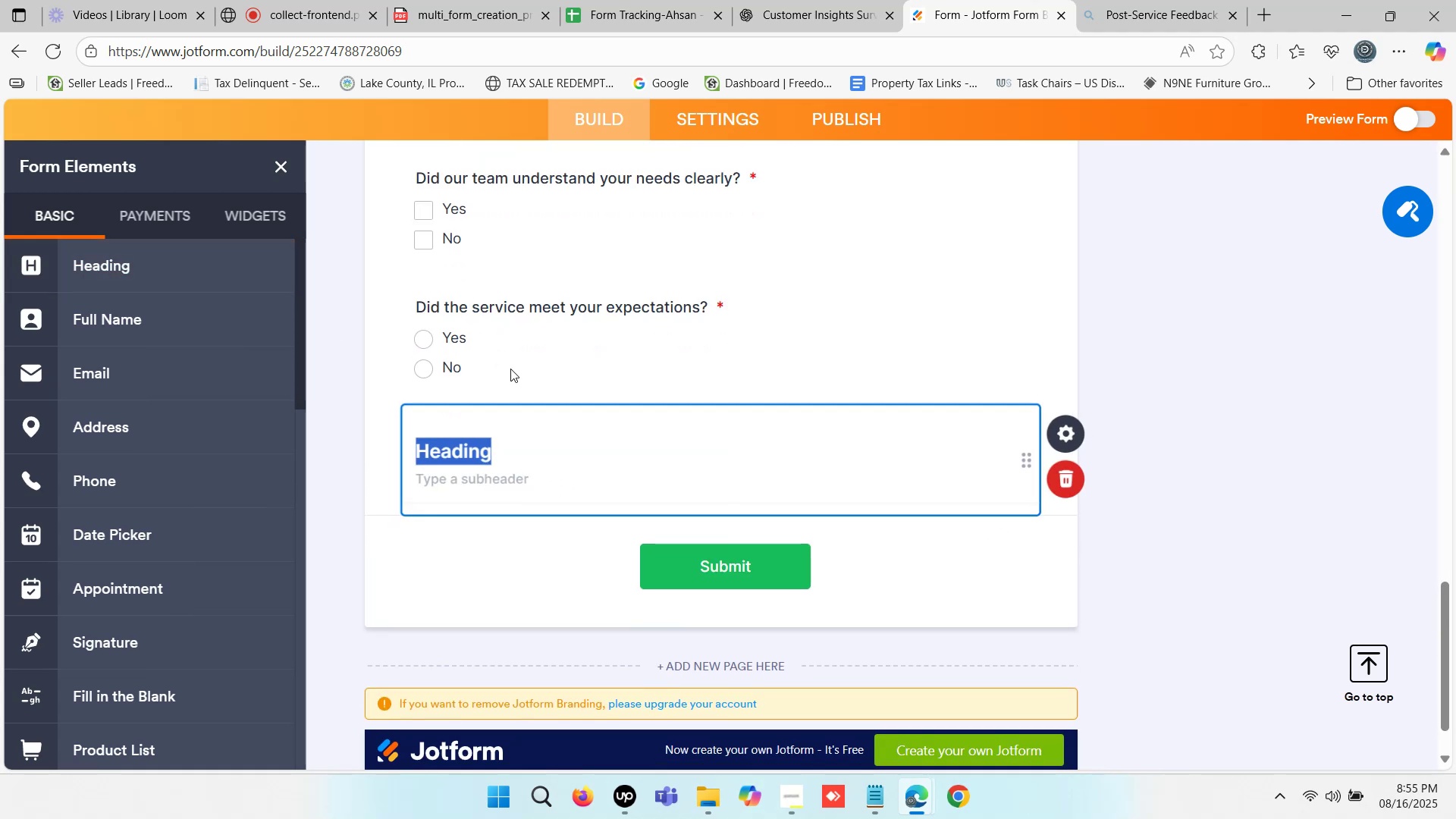 
key(Control+V)
 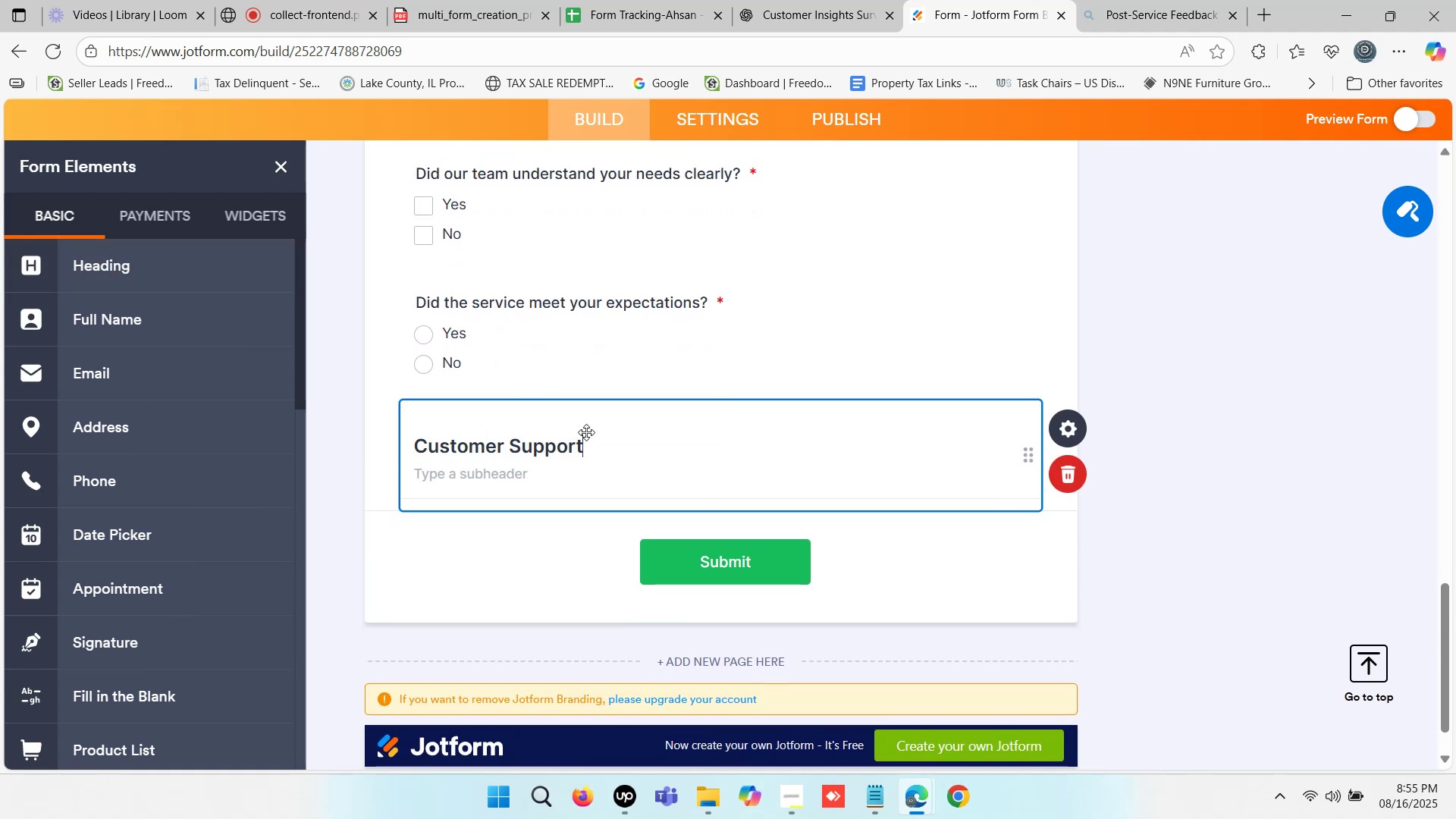 
key(Shift+Semicolon)
 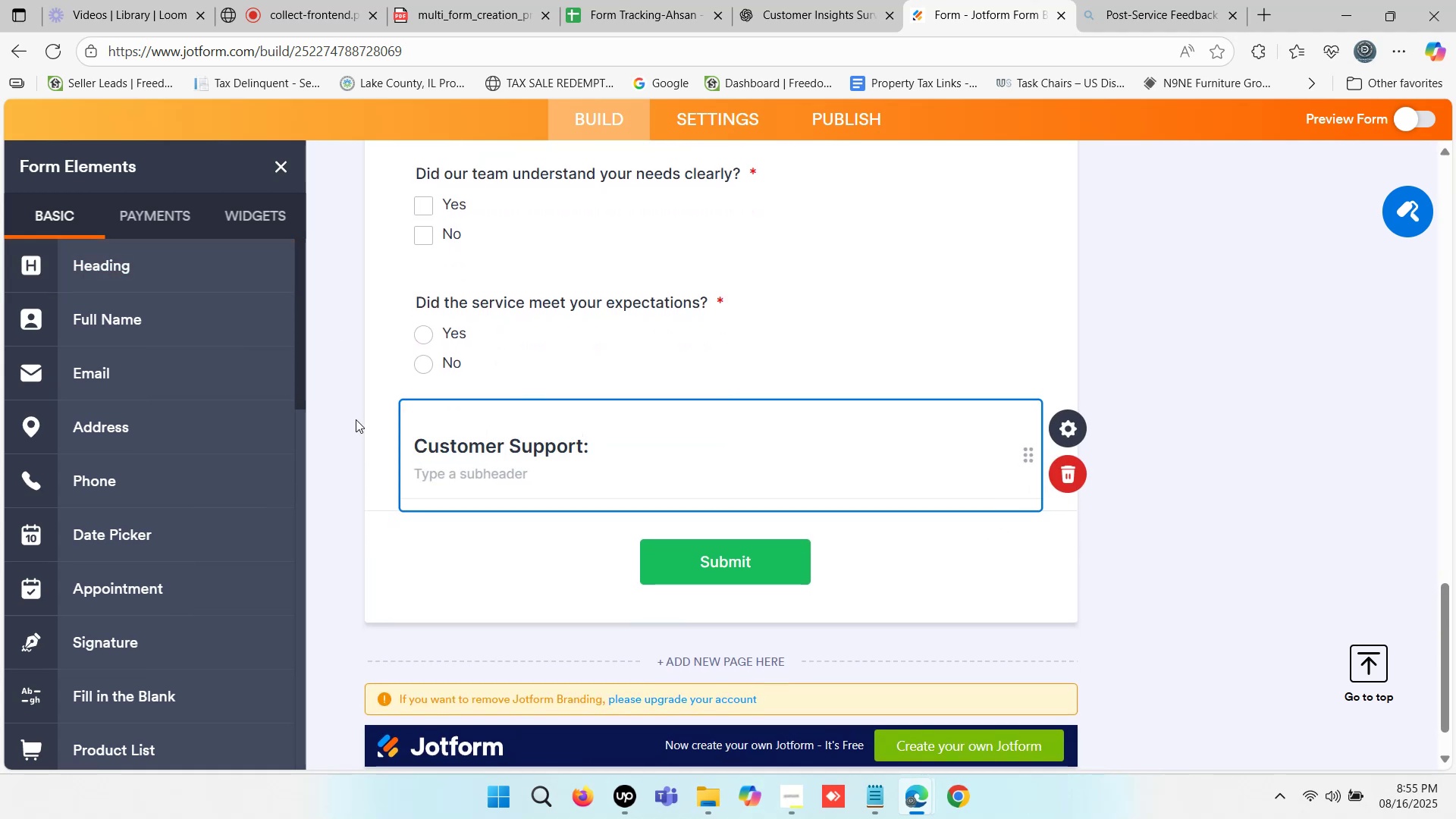 
scroll: coordinate [130, 605], scroll_direction: down, amount: 4.0
 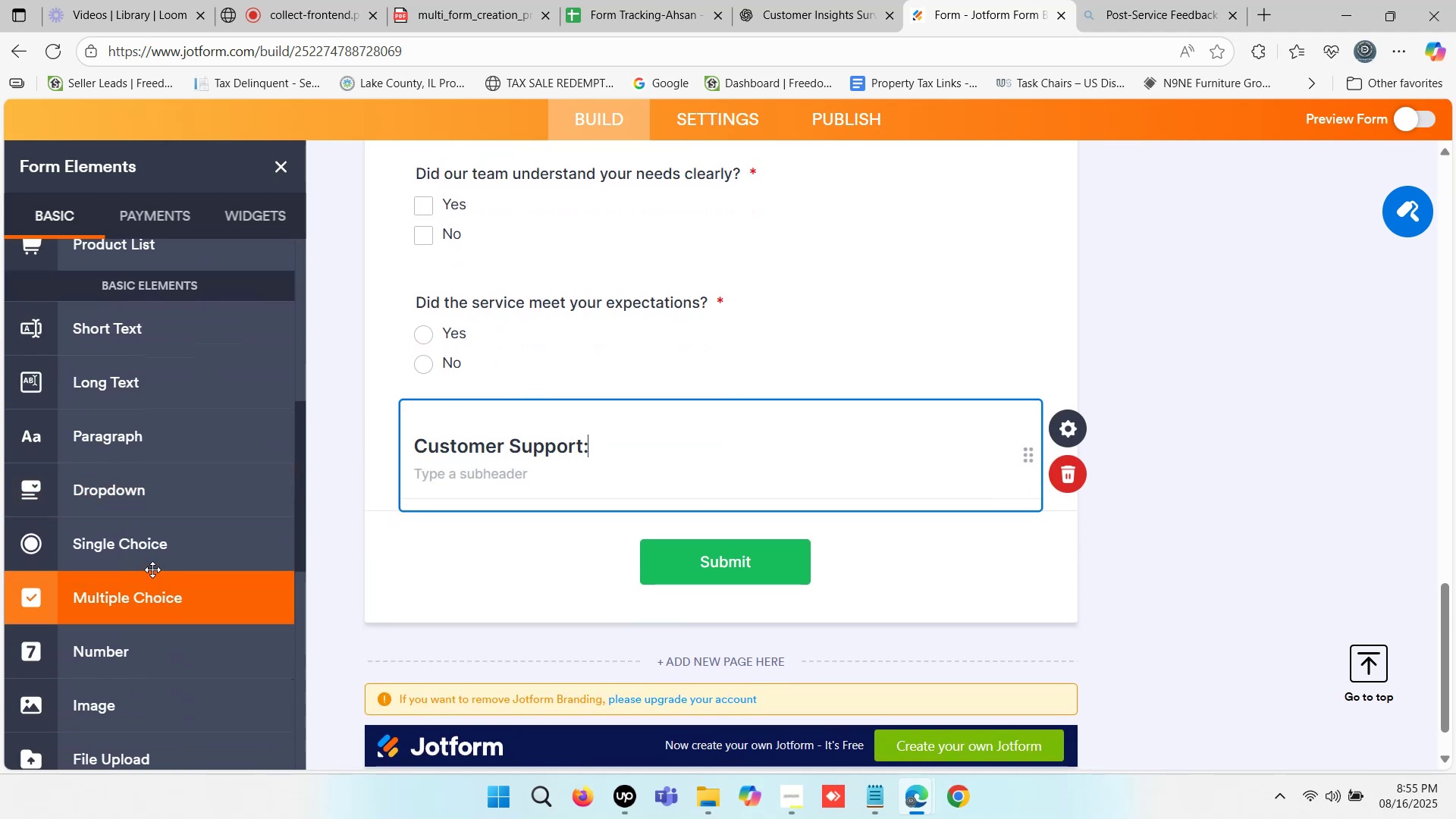 
left_click([154, 556])
 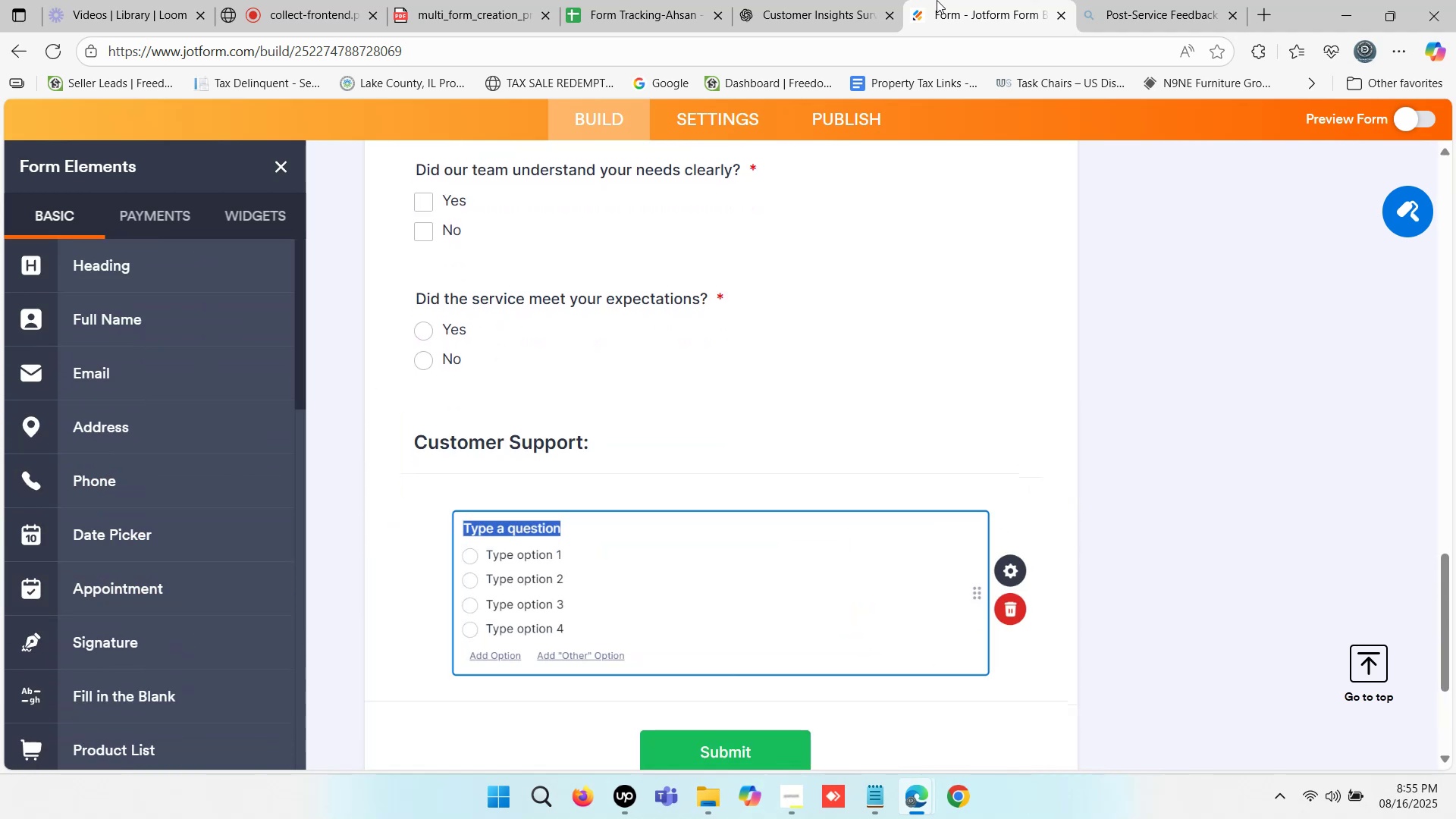 
left_click([839, 0])
 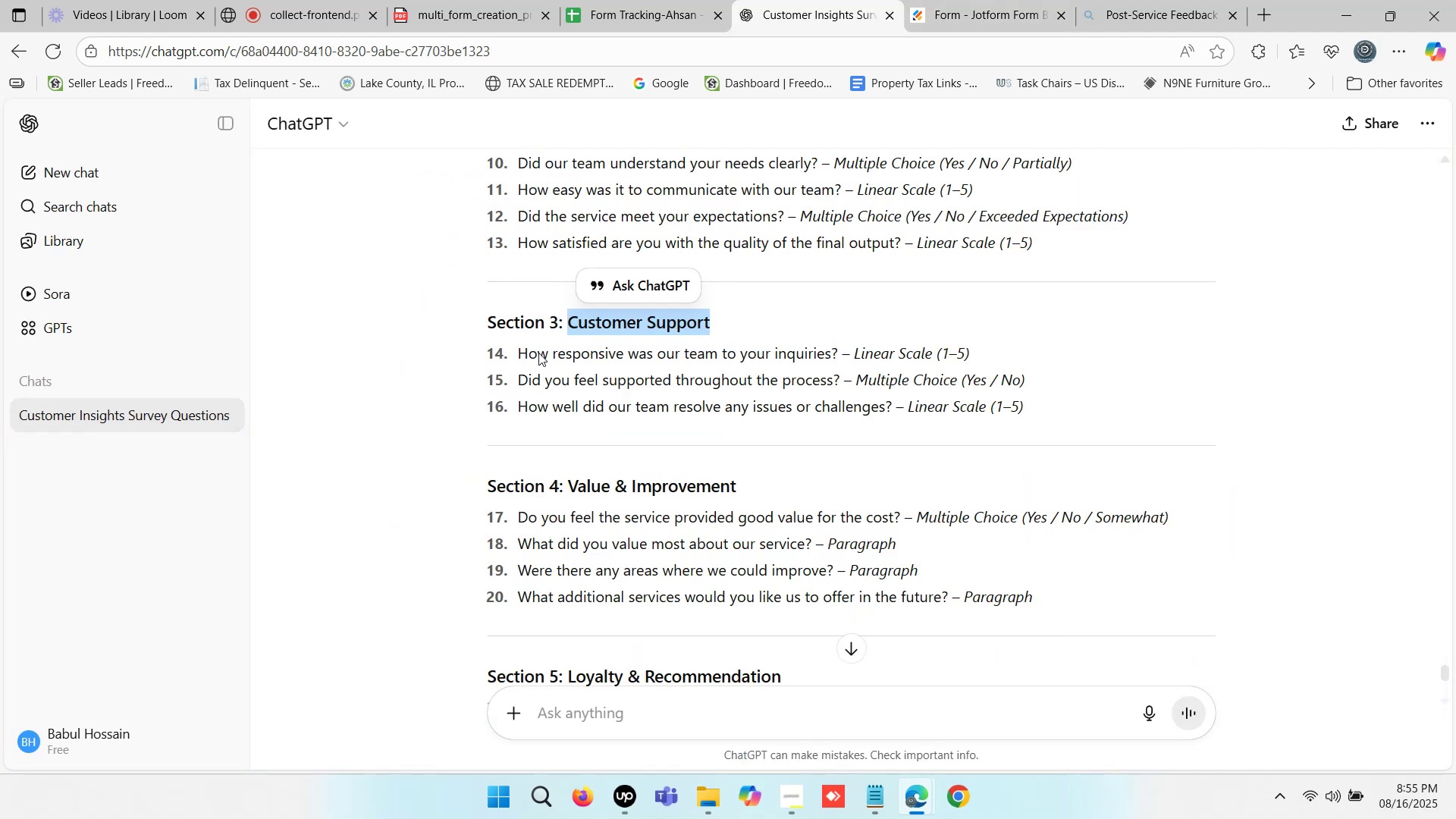 
left_click_drag(start_coordinate=[522, 377], to_coordinate=[839, 382])
 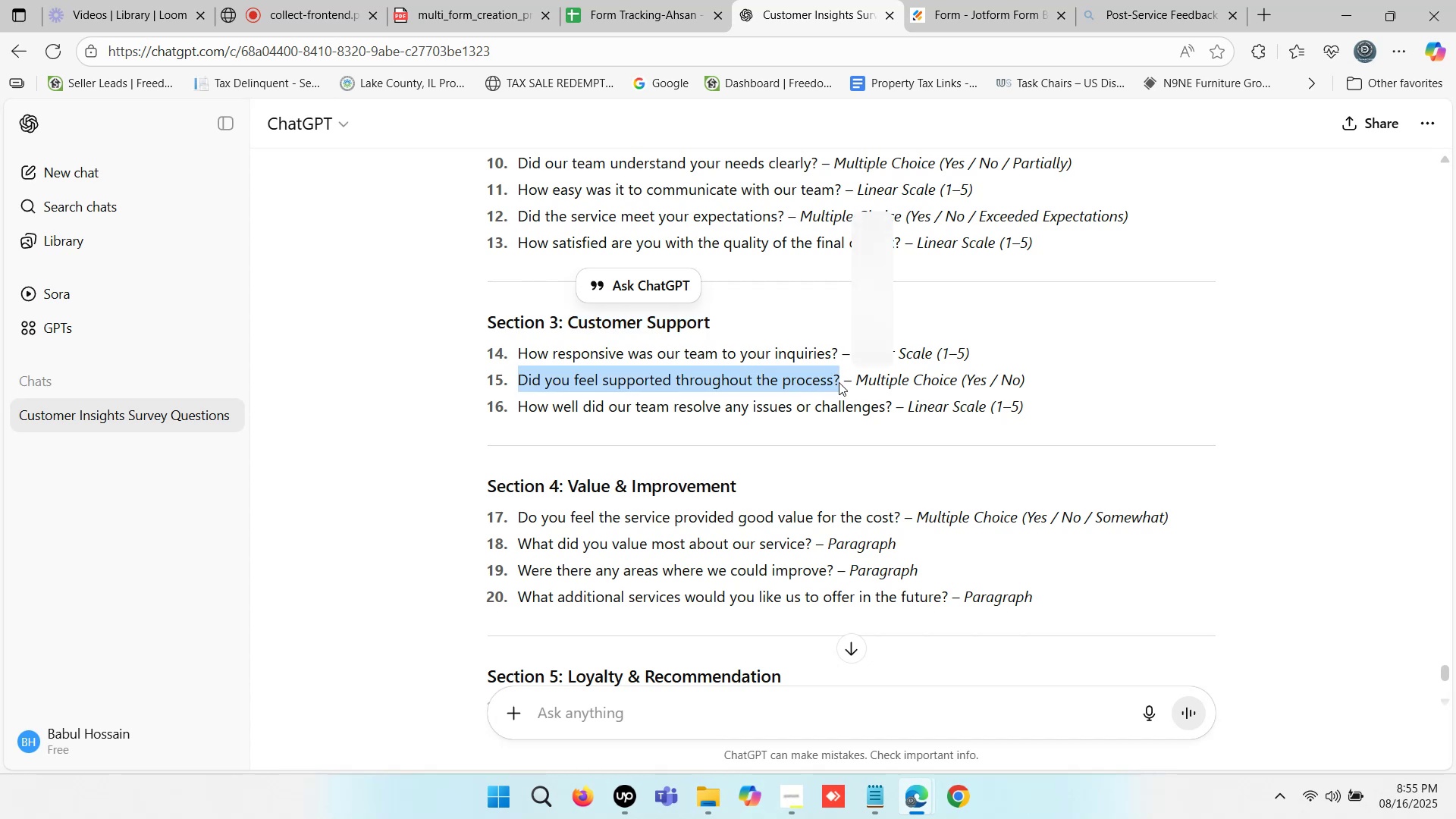 
key(Control+C)
 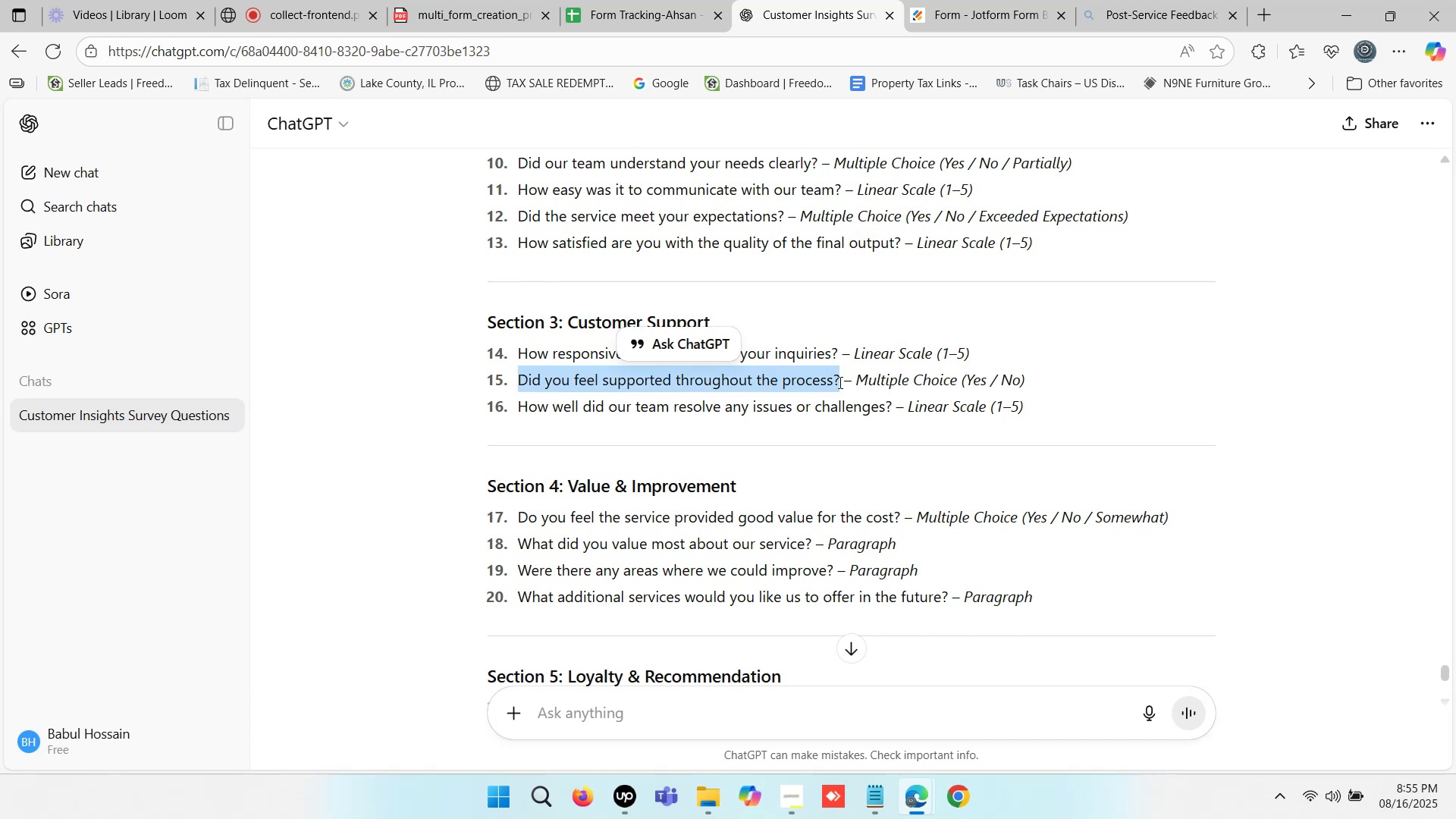 
key(Control+C)
 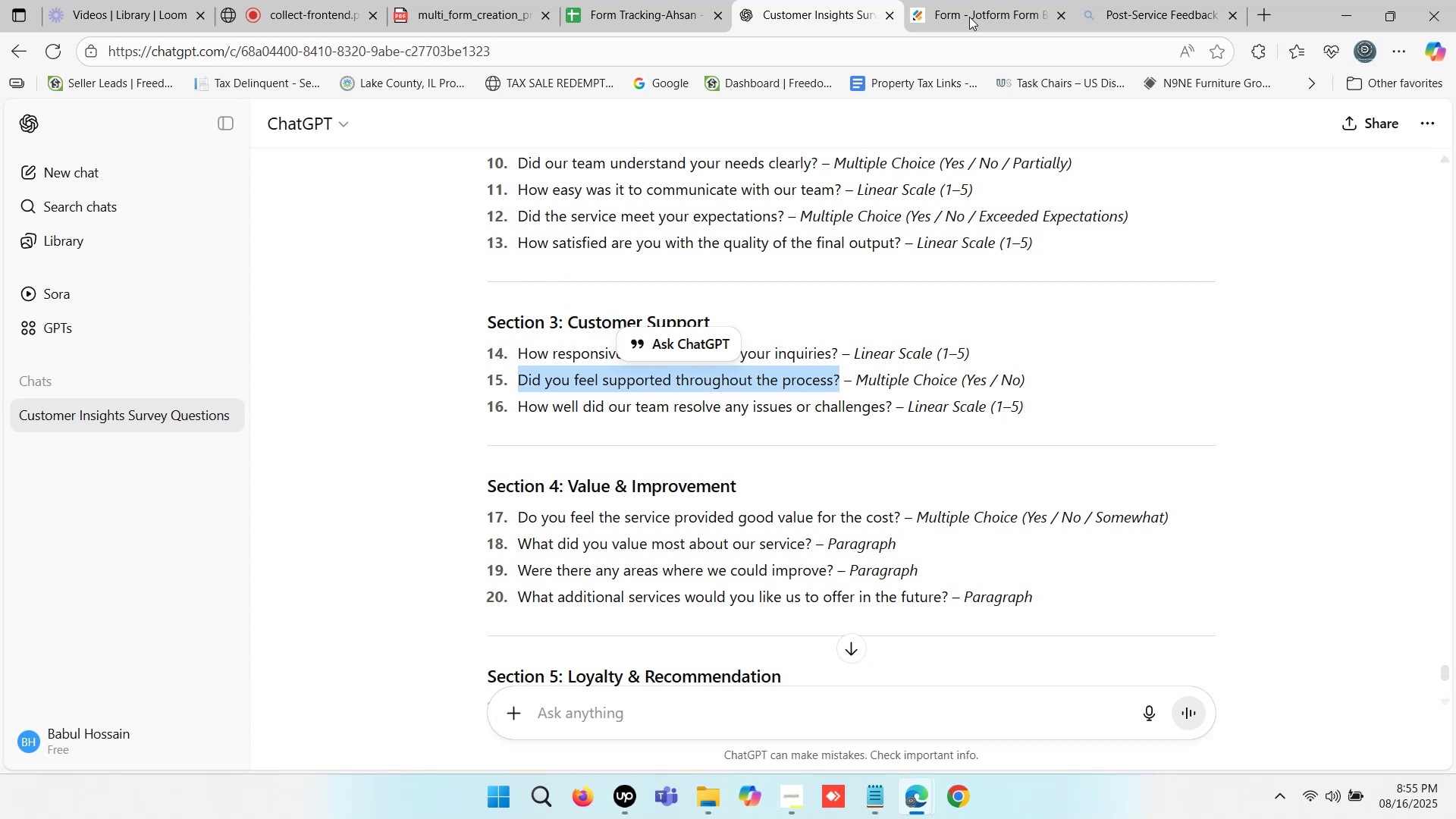 
left_click([967, 0])
 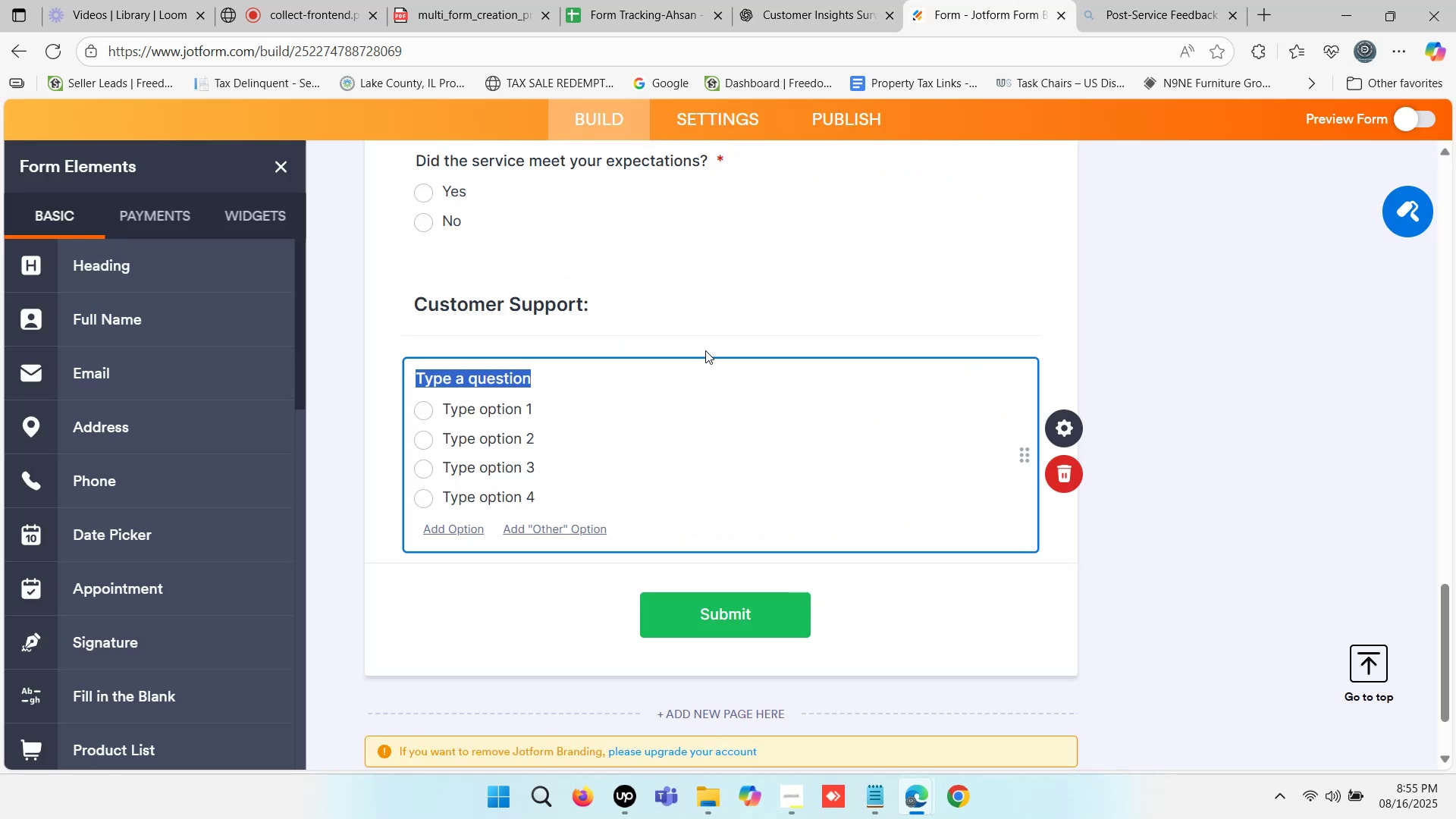 
key(Control+V)
 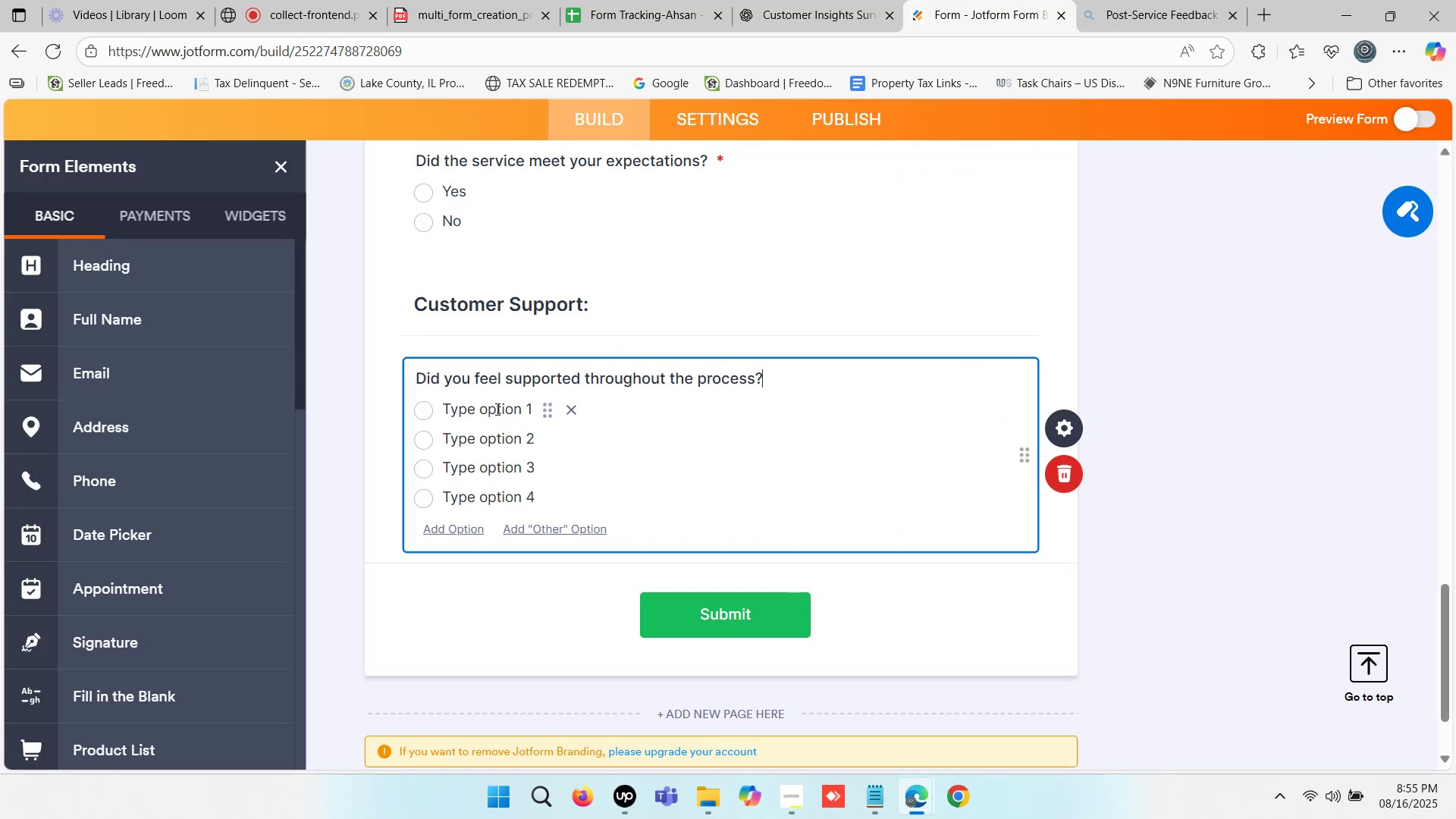 
left_click([489, 405])
 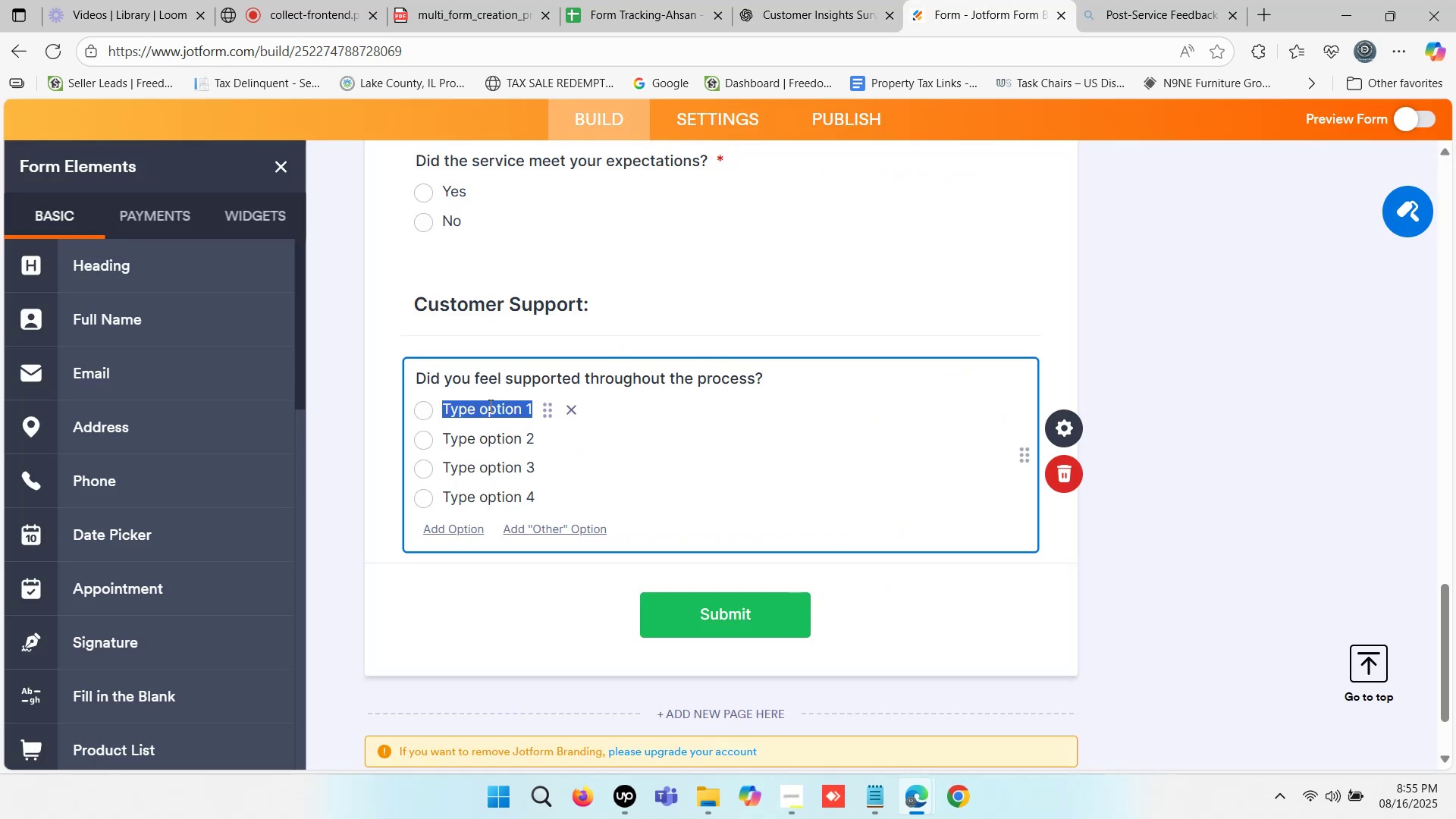 
type(U)
key(Backspace)
type(Yes)
 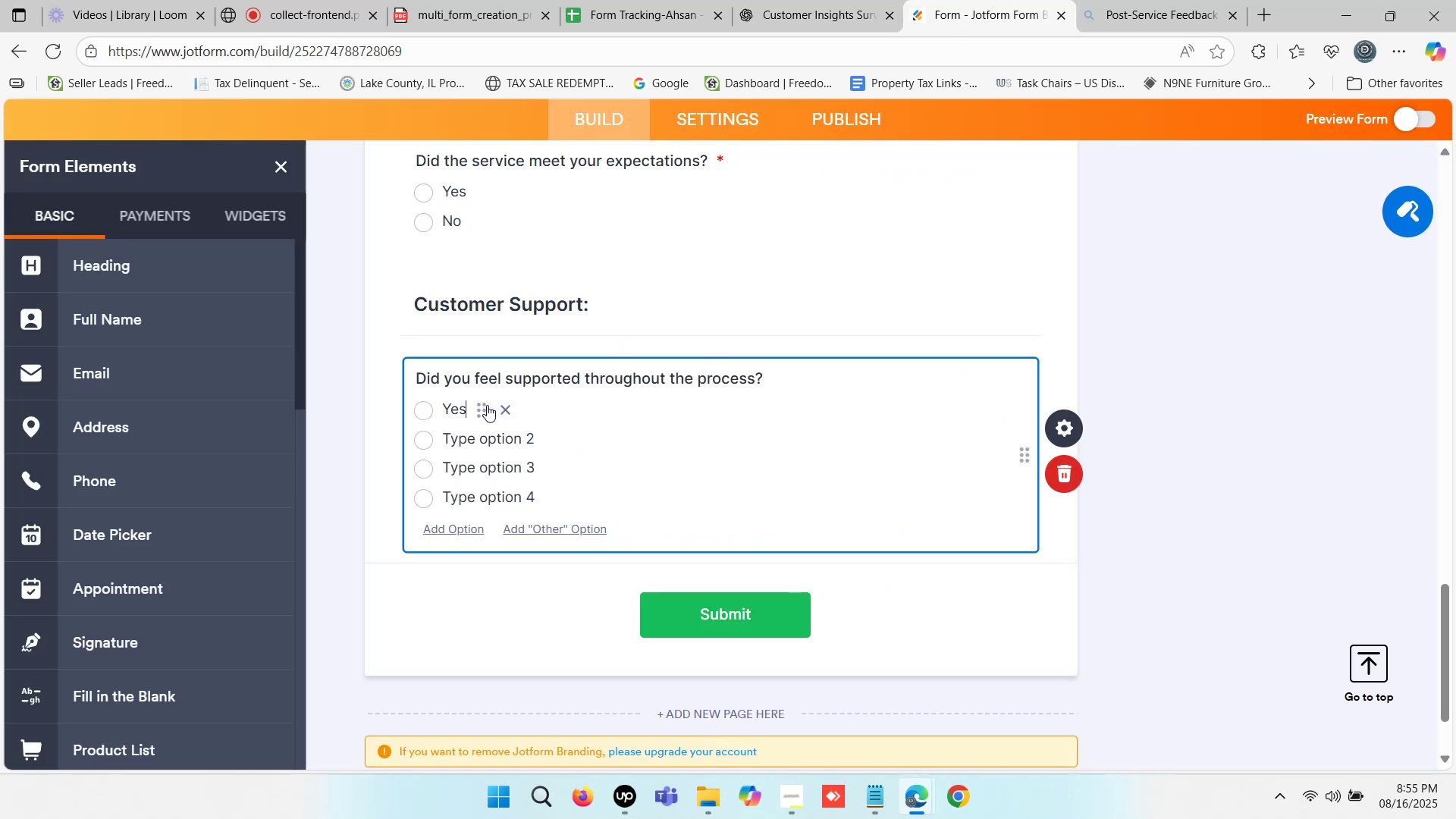 
left_click([485, 447])
 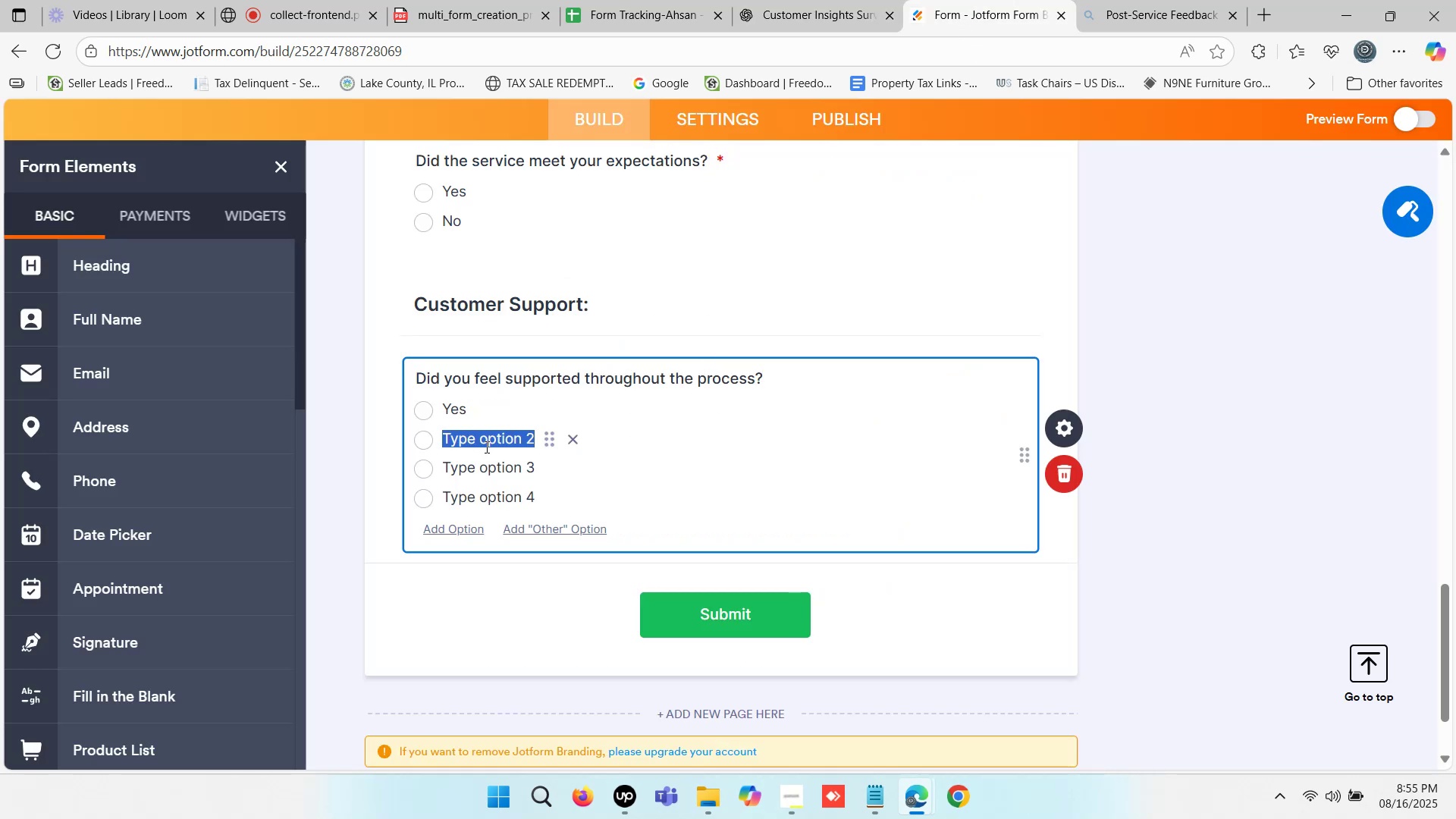 
type(No)
 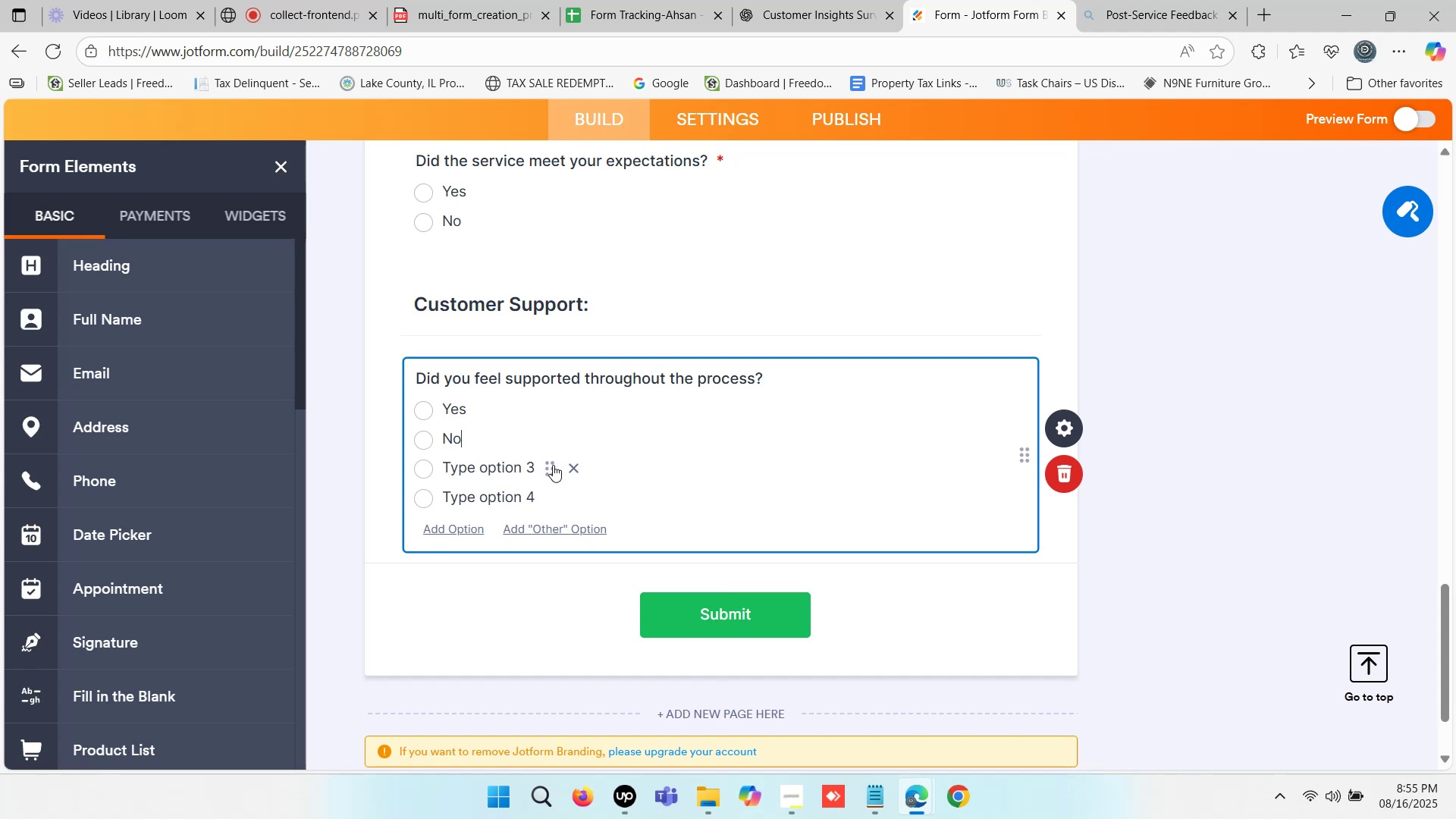 
left_click([570, 465])
 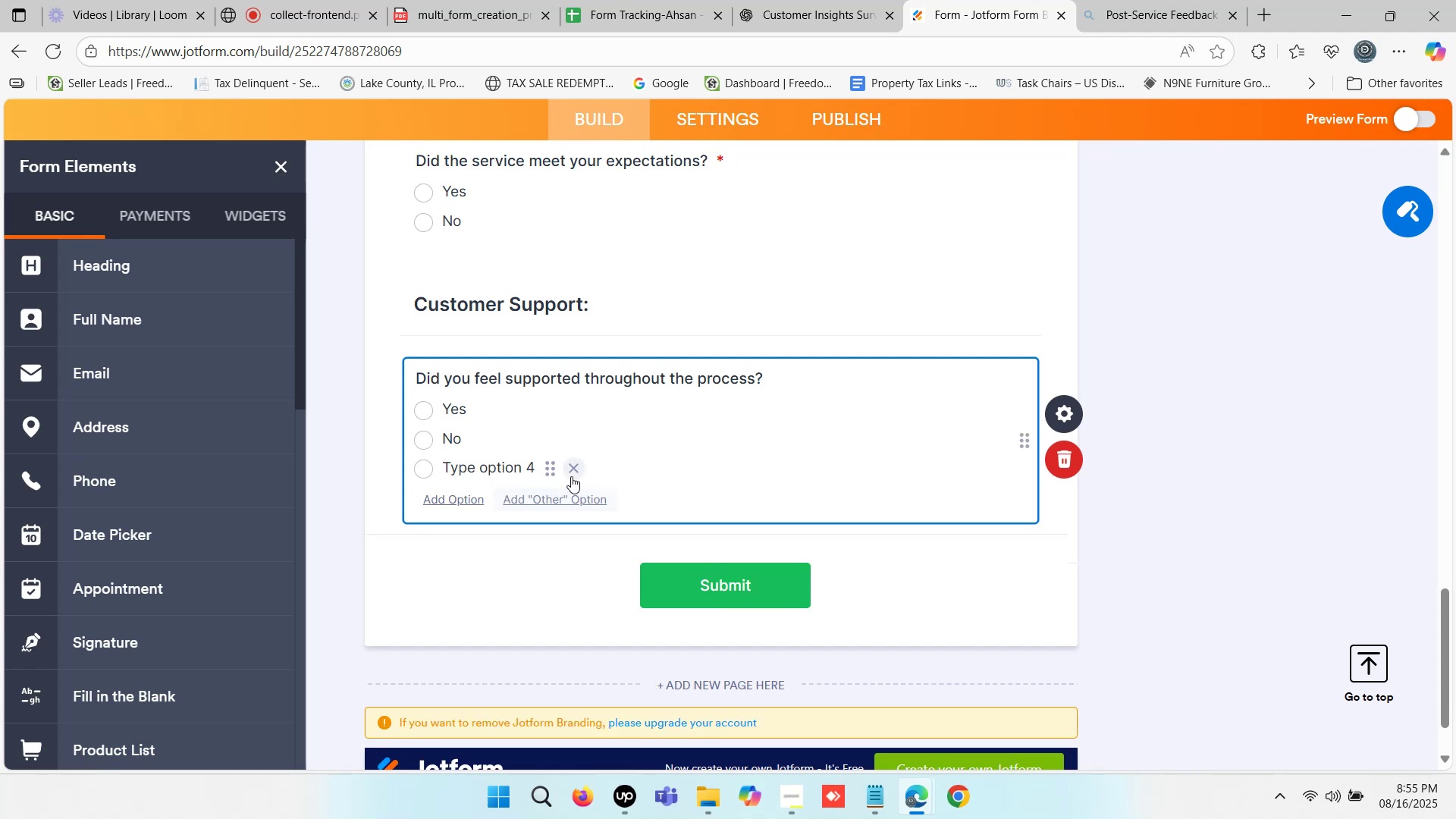 
left_click([571, 468])
 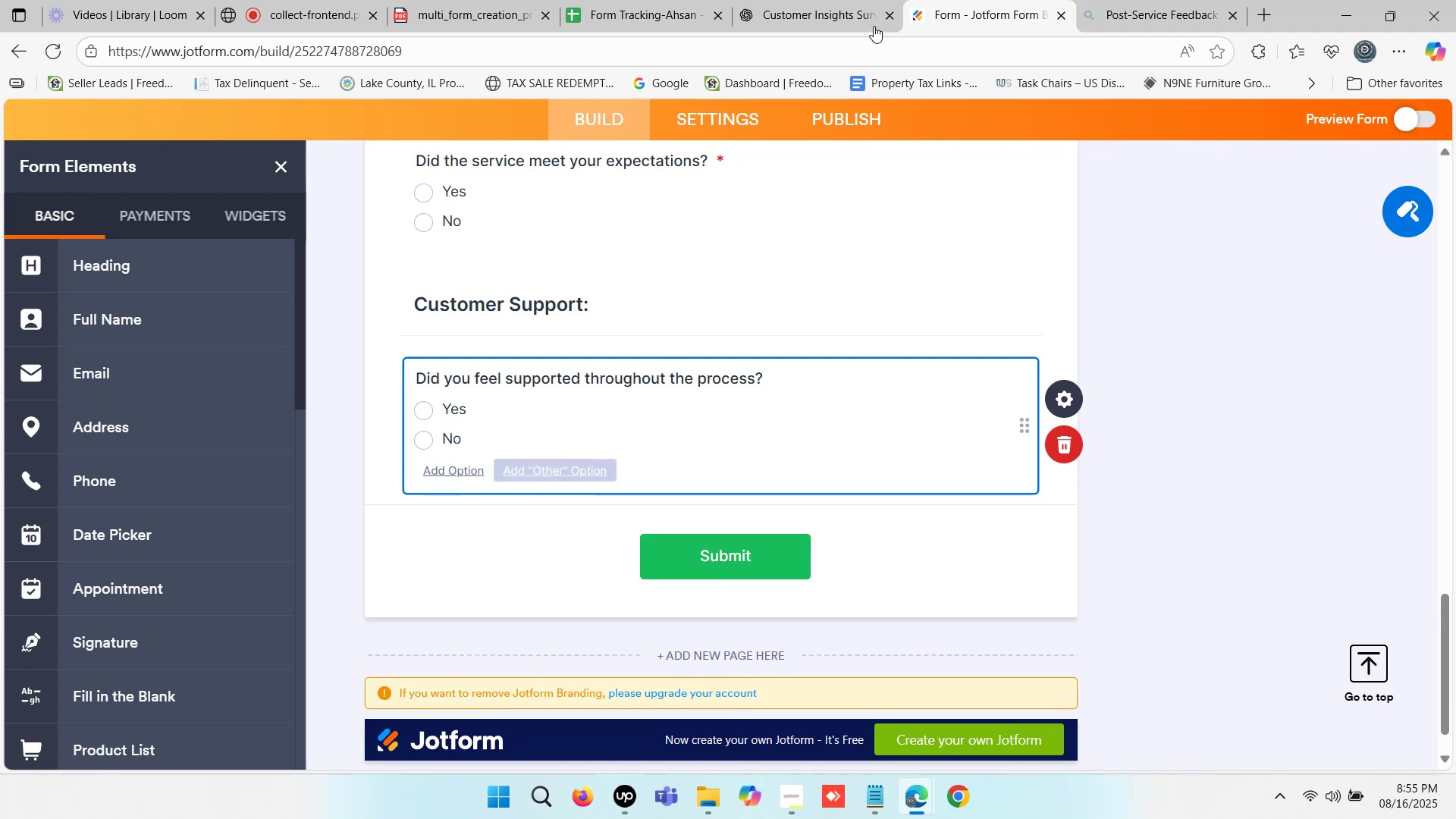 
left_click([839, 0])
 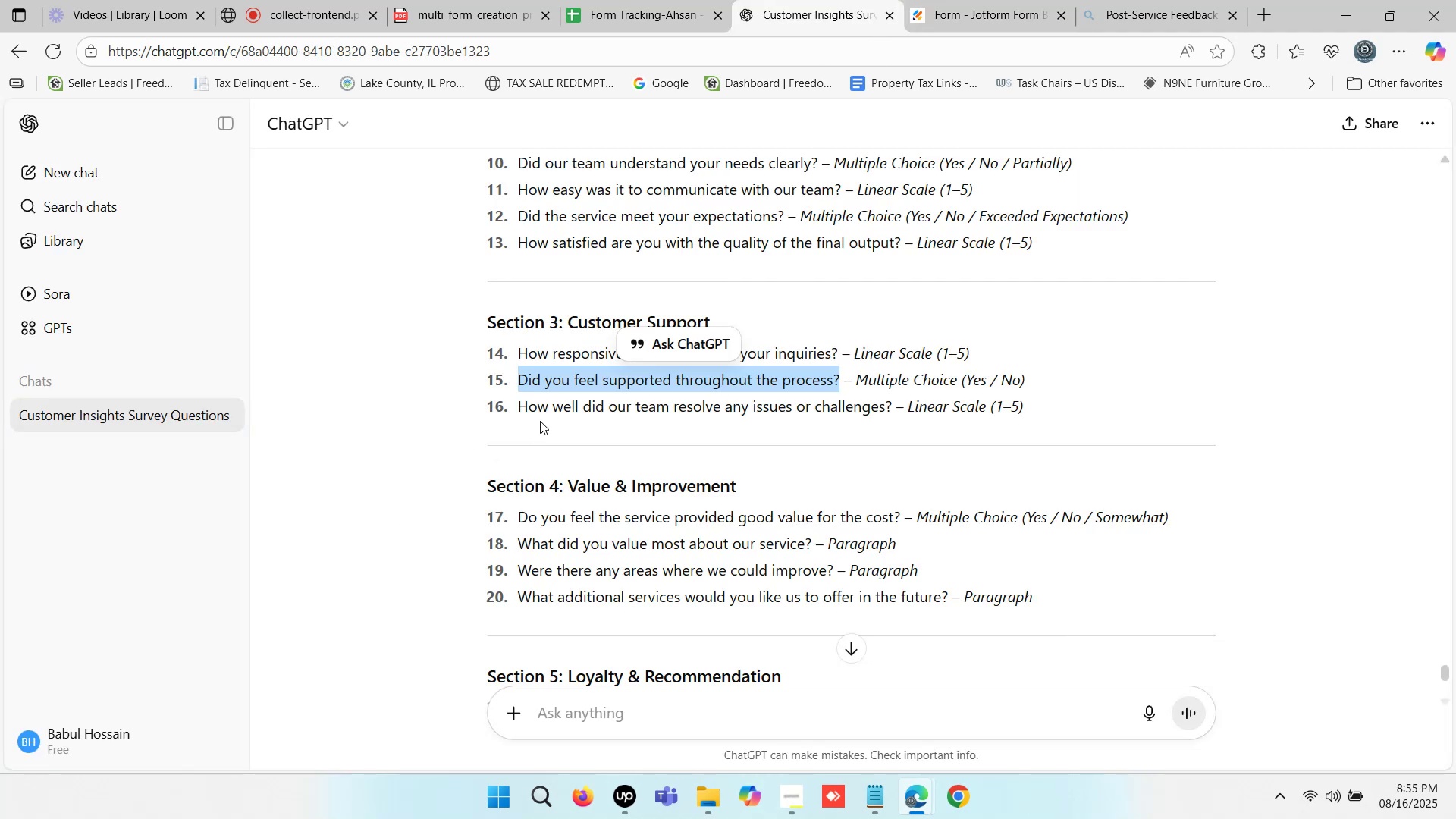 
left_click_drag(start_coordinate=[522, 403], to_coordinate=[893, 403])
 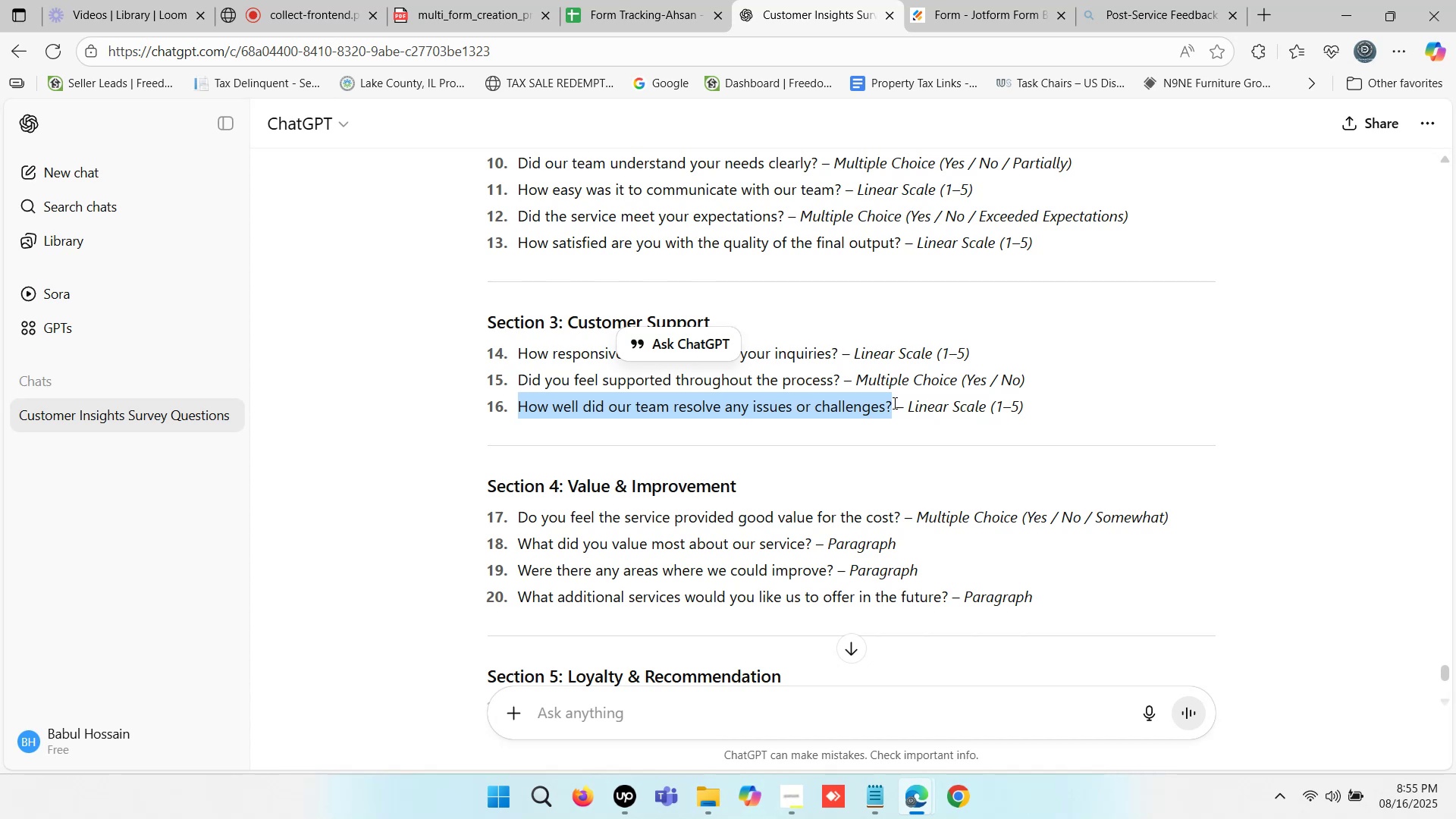 
key(Control+C)
 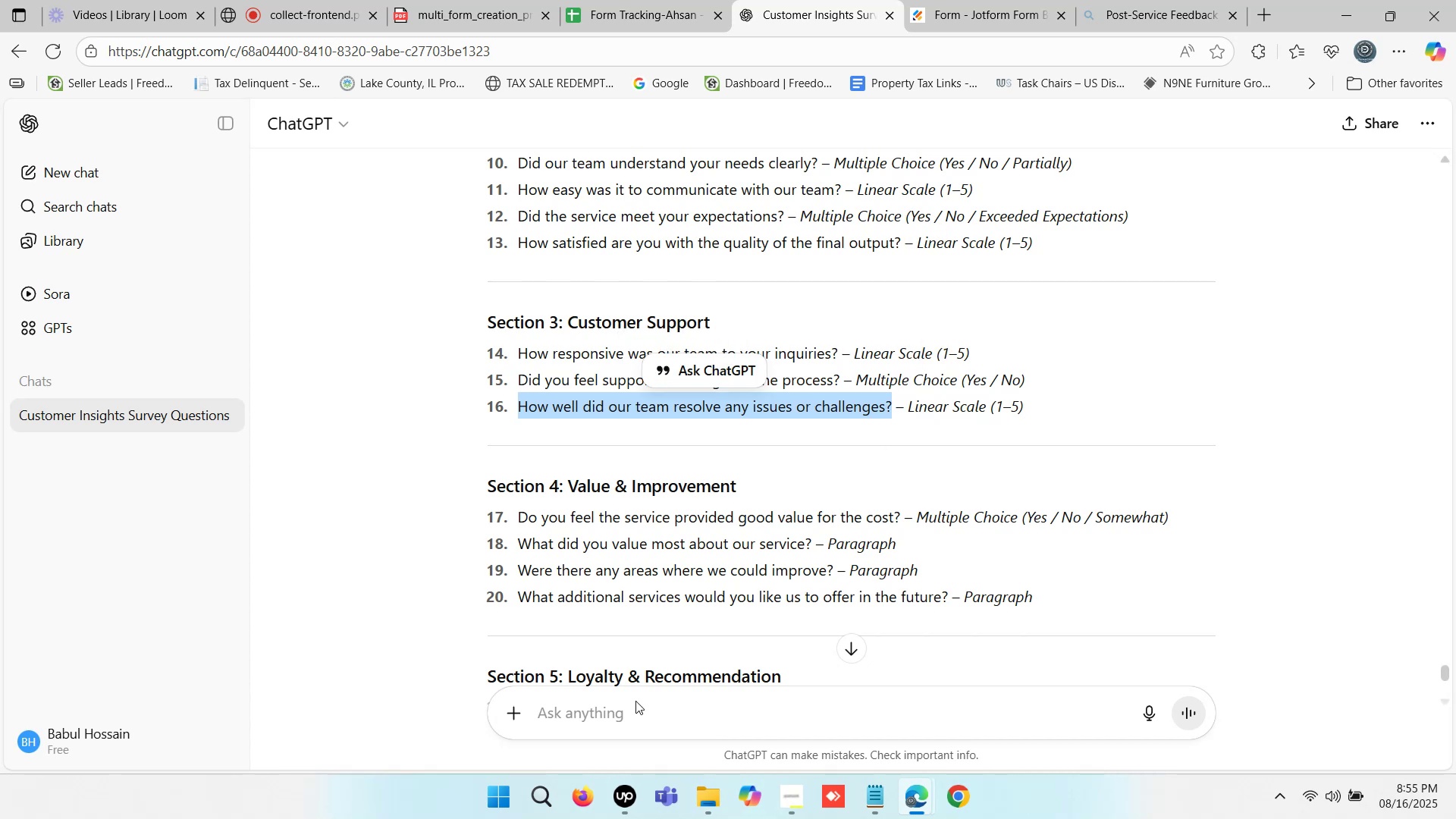 
left_click([615, 707])
 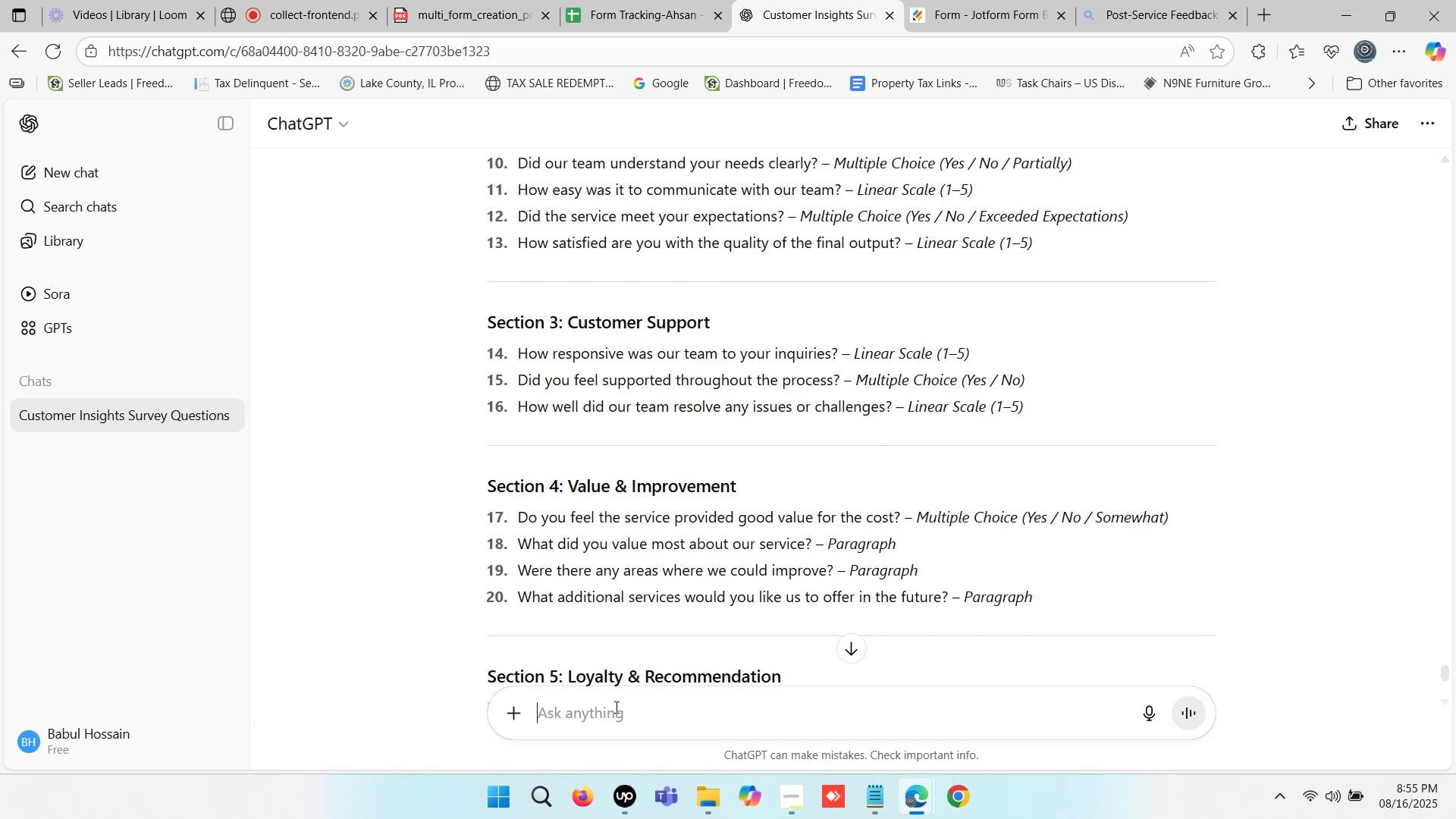 
key(Control+ControlLeft)
 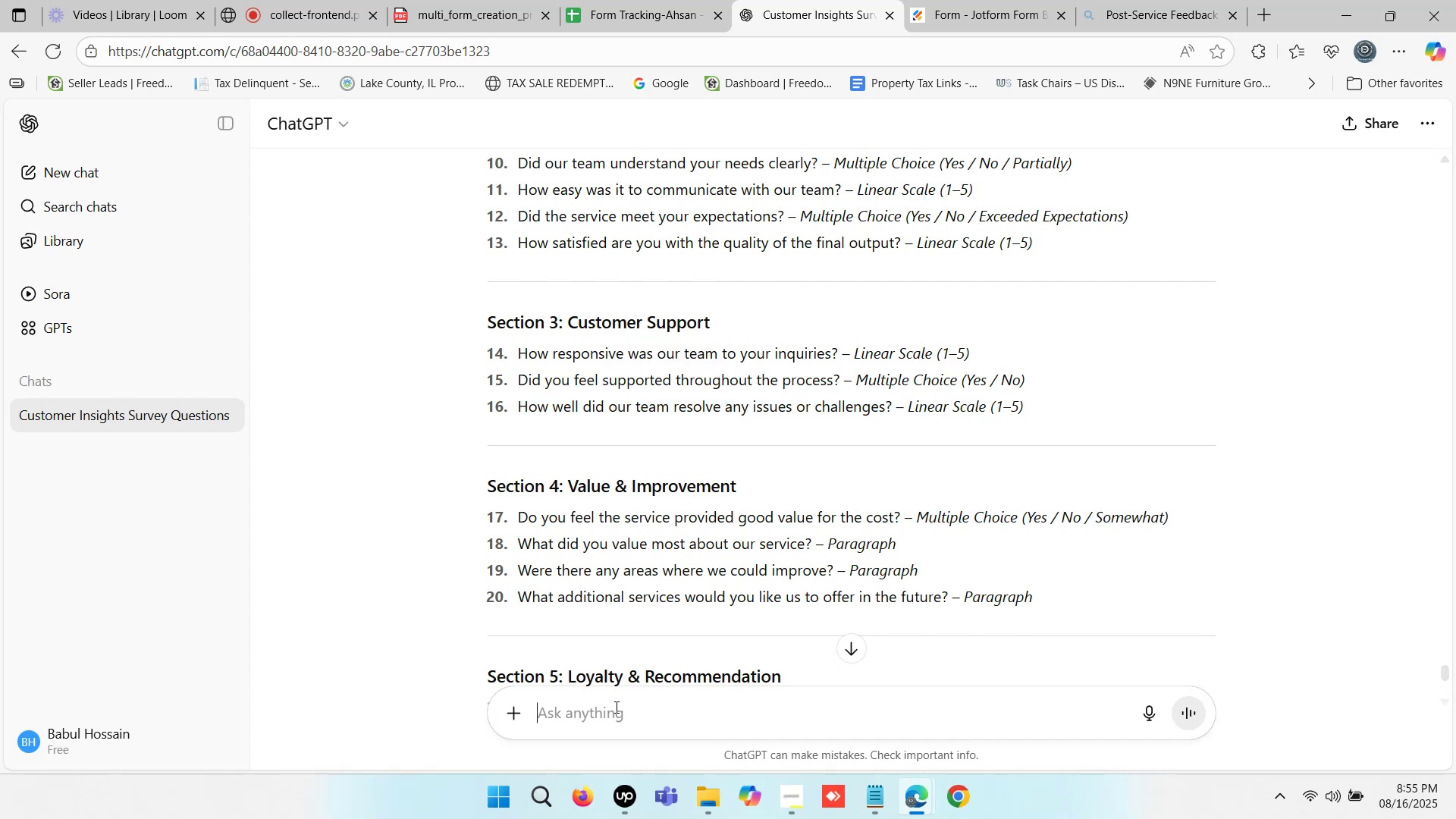 
key(Control+V)
 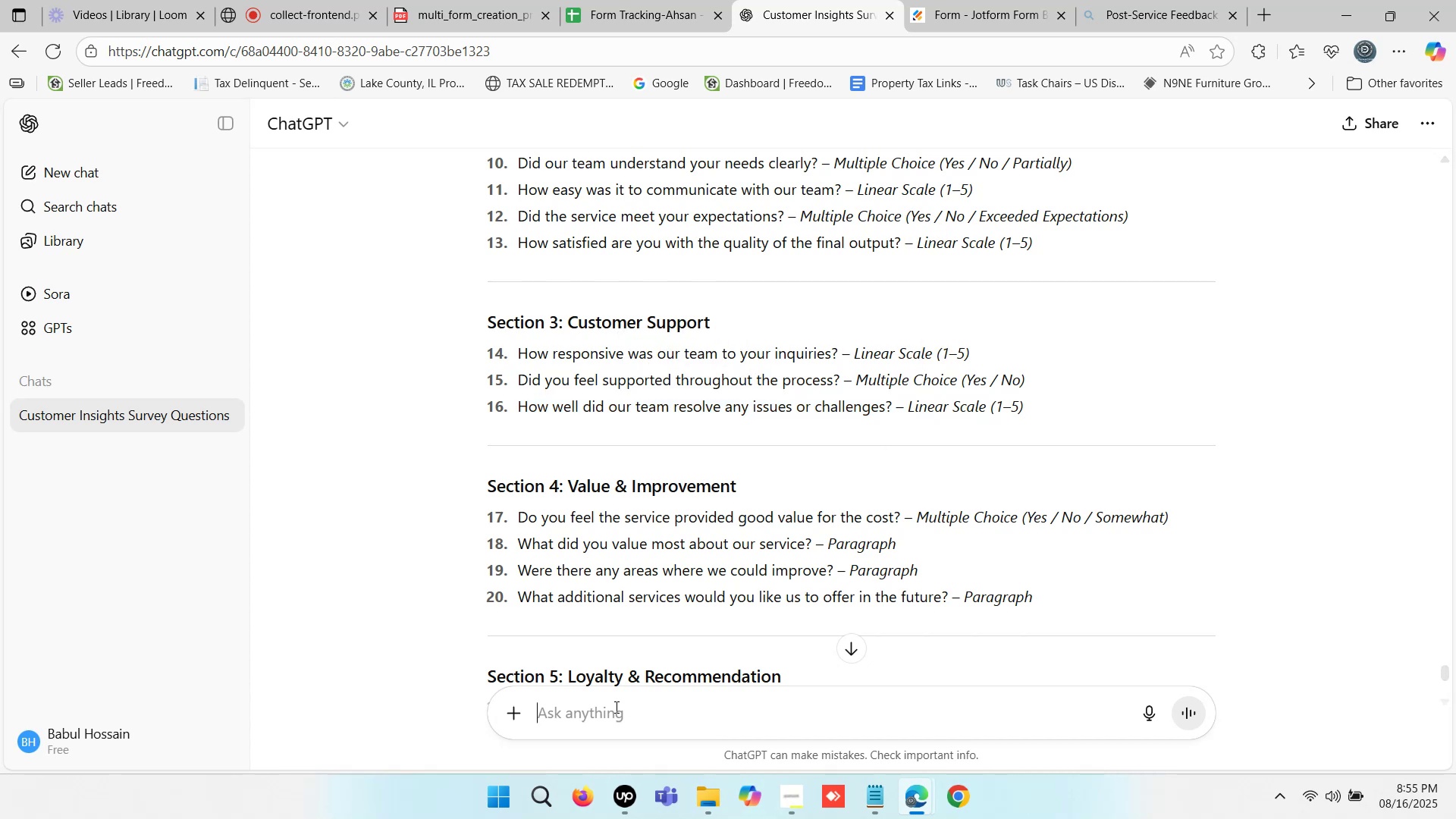 
key(Enter)
 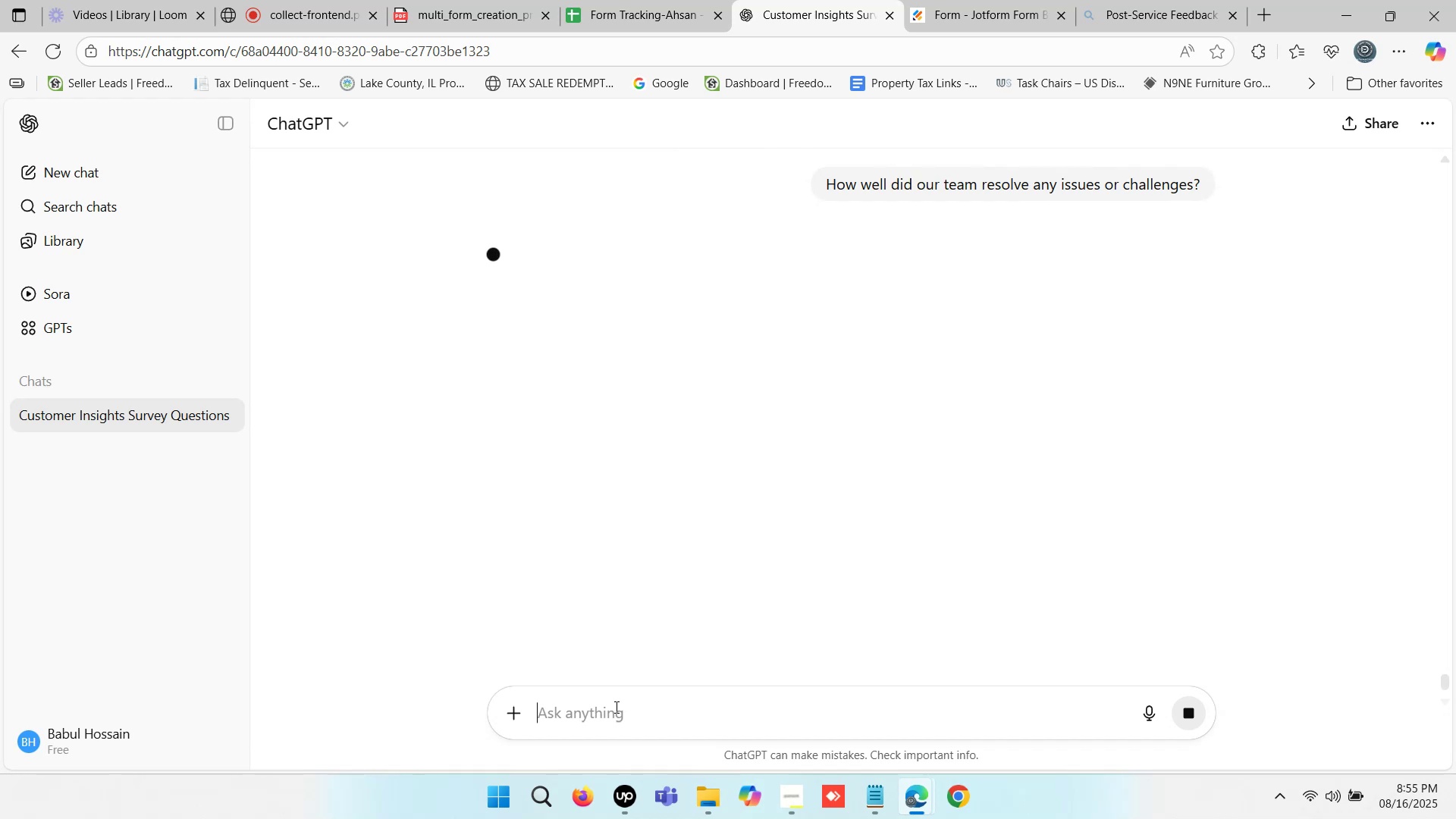 
wait(13.54)
 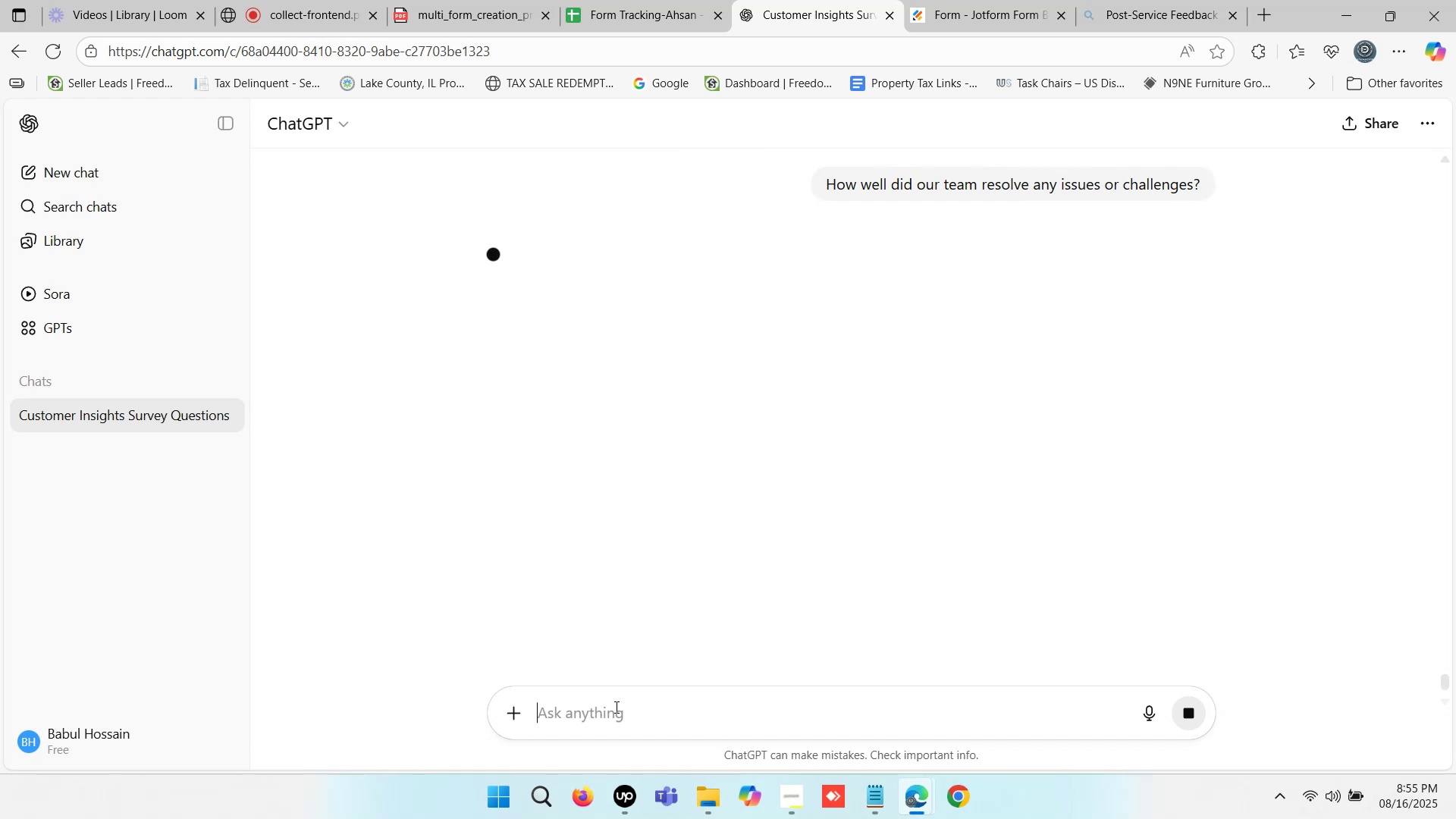 
left_click([984, 8])
 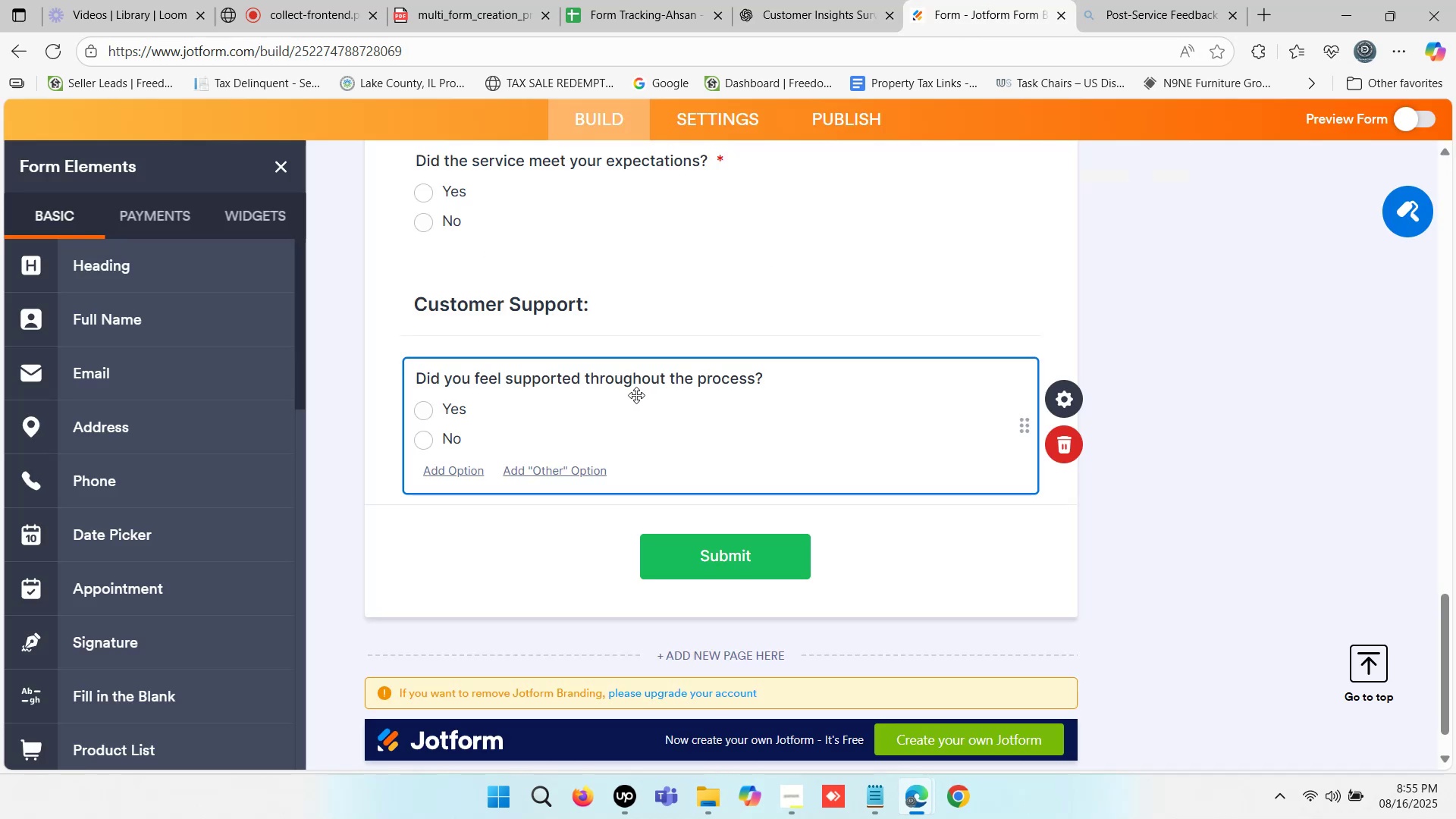 
scroll: coordinate [547, 383], scroll_direction: down, amount: 1.0
 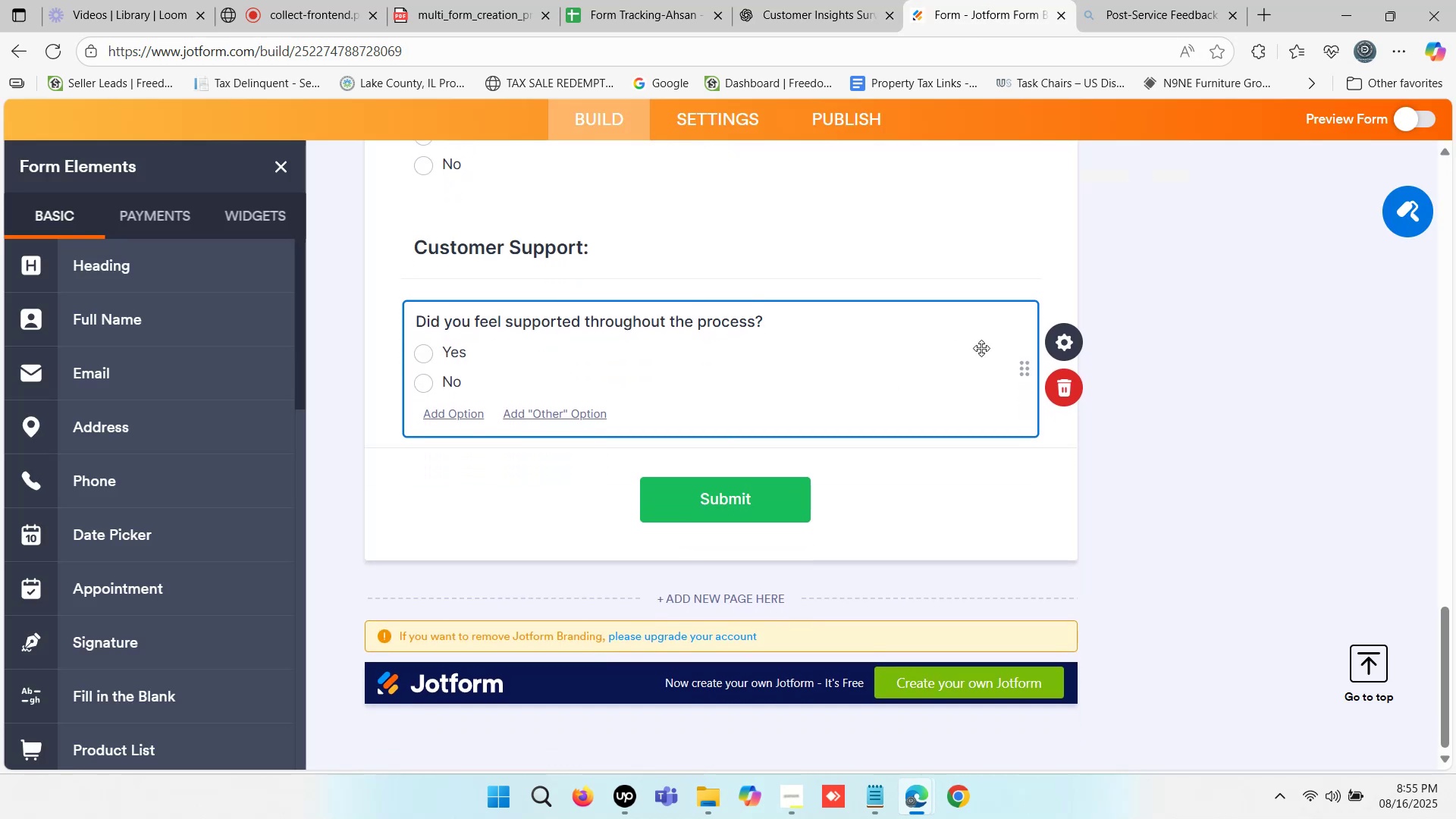 
left_click([805, 353])
 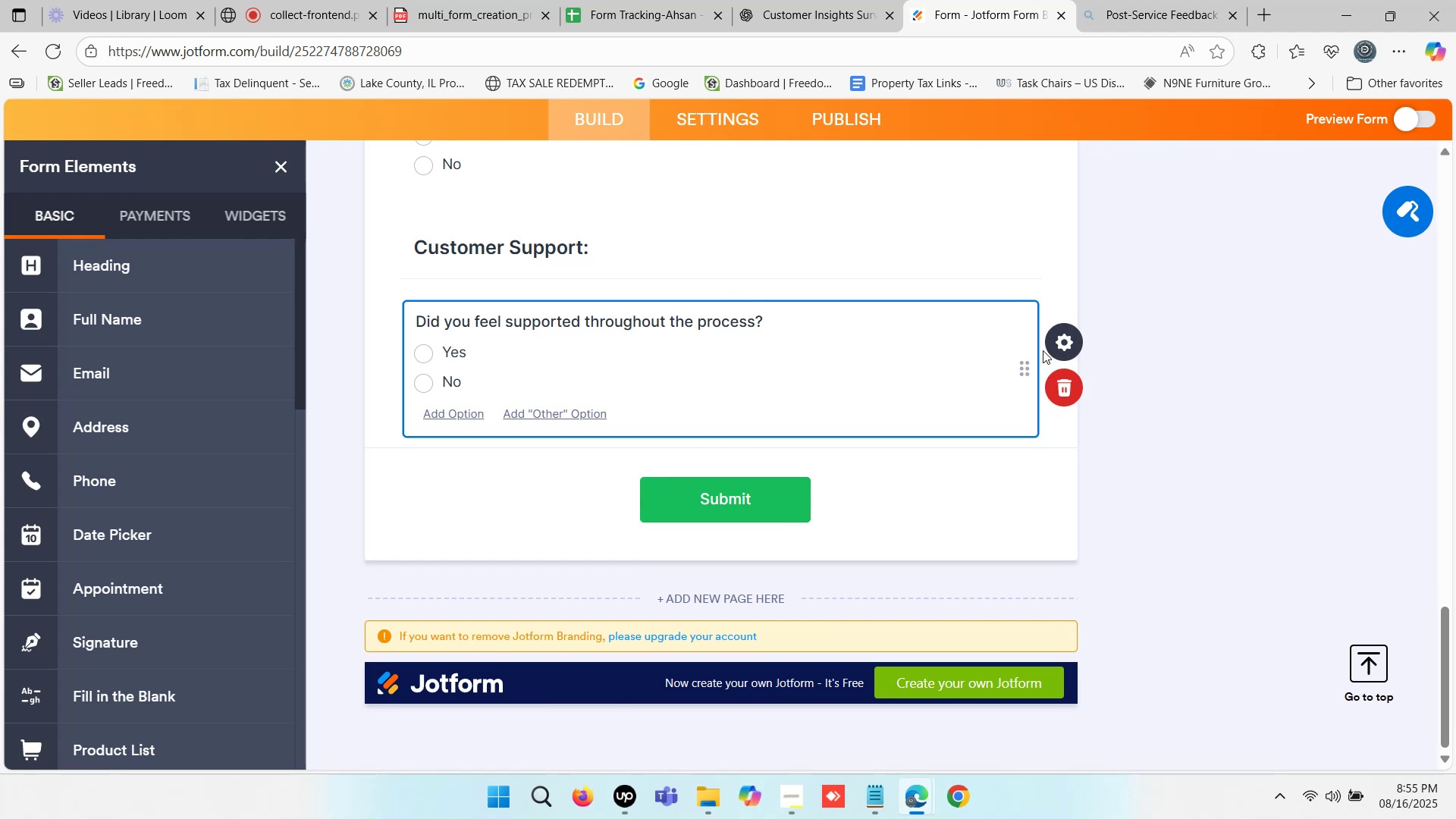 
left_click([1052, 343])
 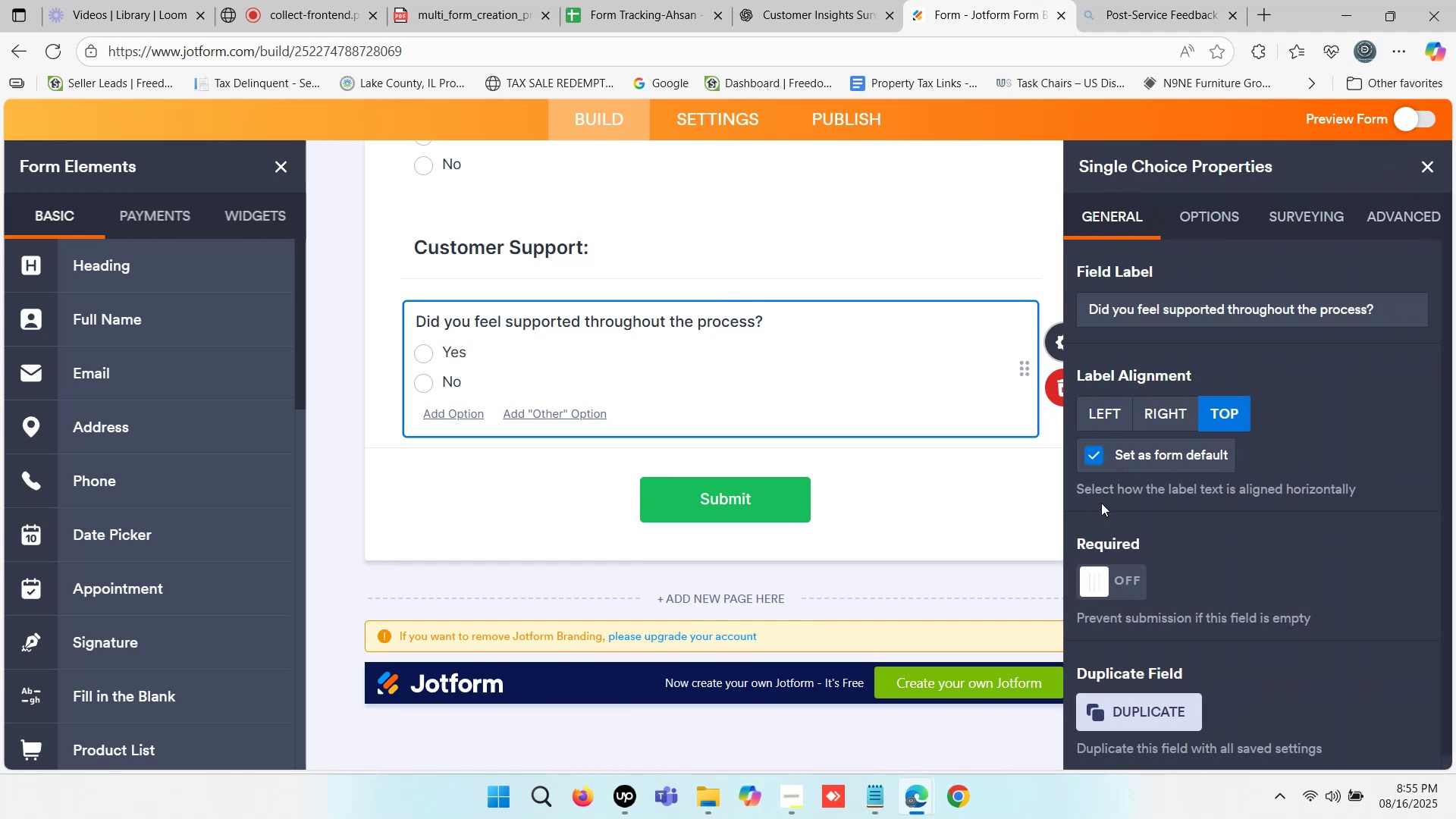 
left_click([1096, 577])
 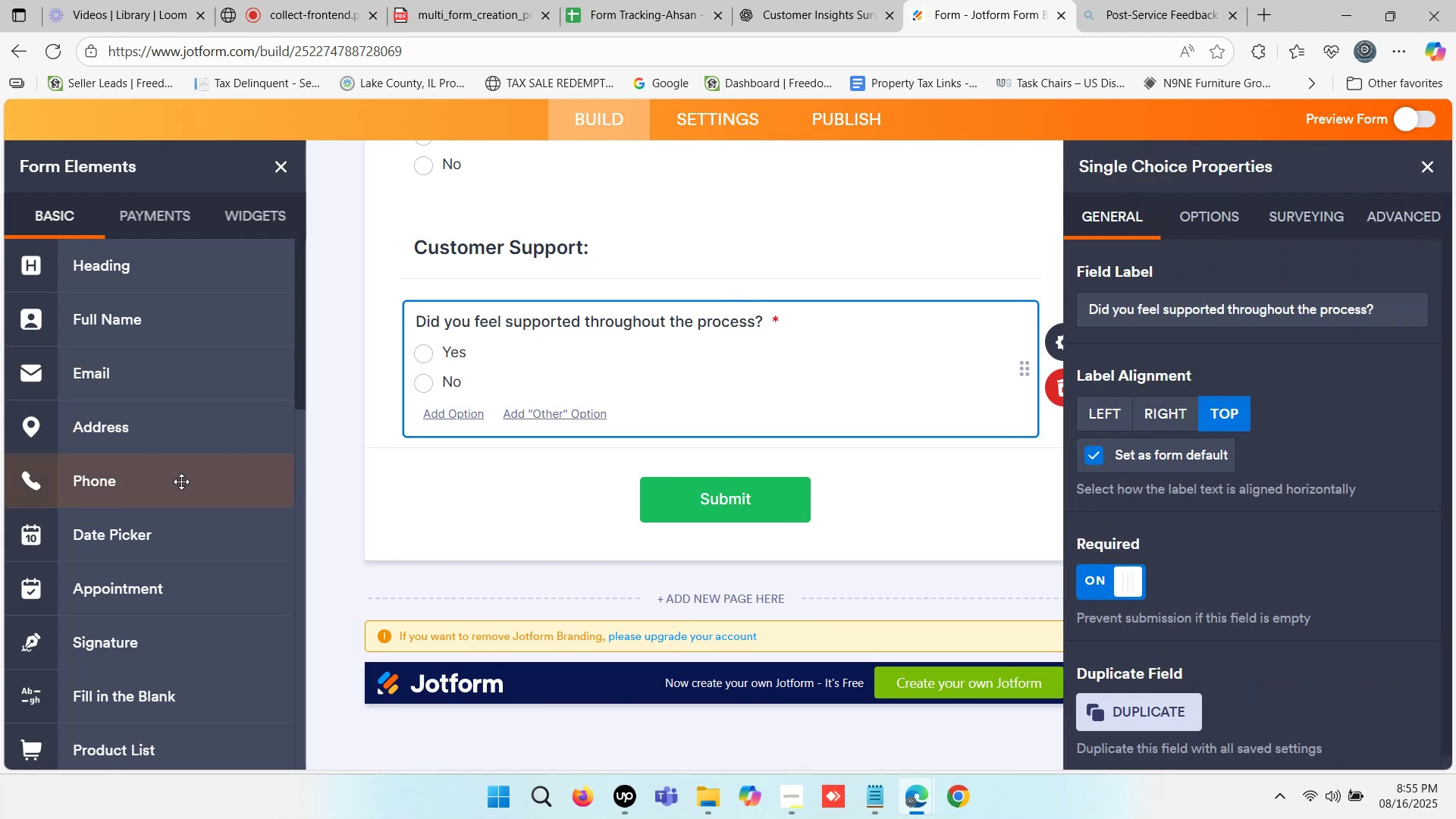 
scroll: coordinate [165, 526], scroll_direction: down, amount: 9.0
 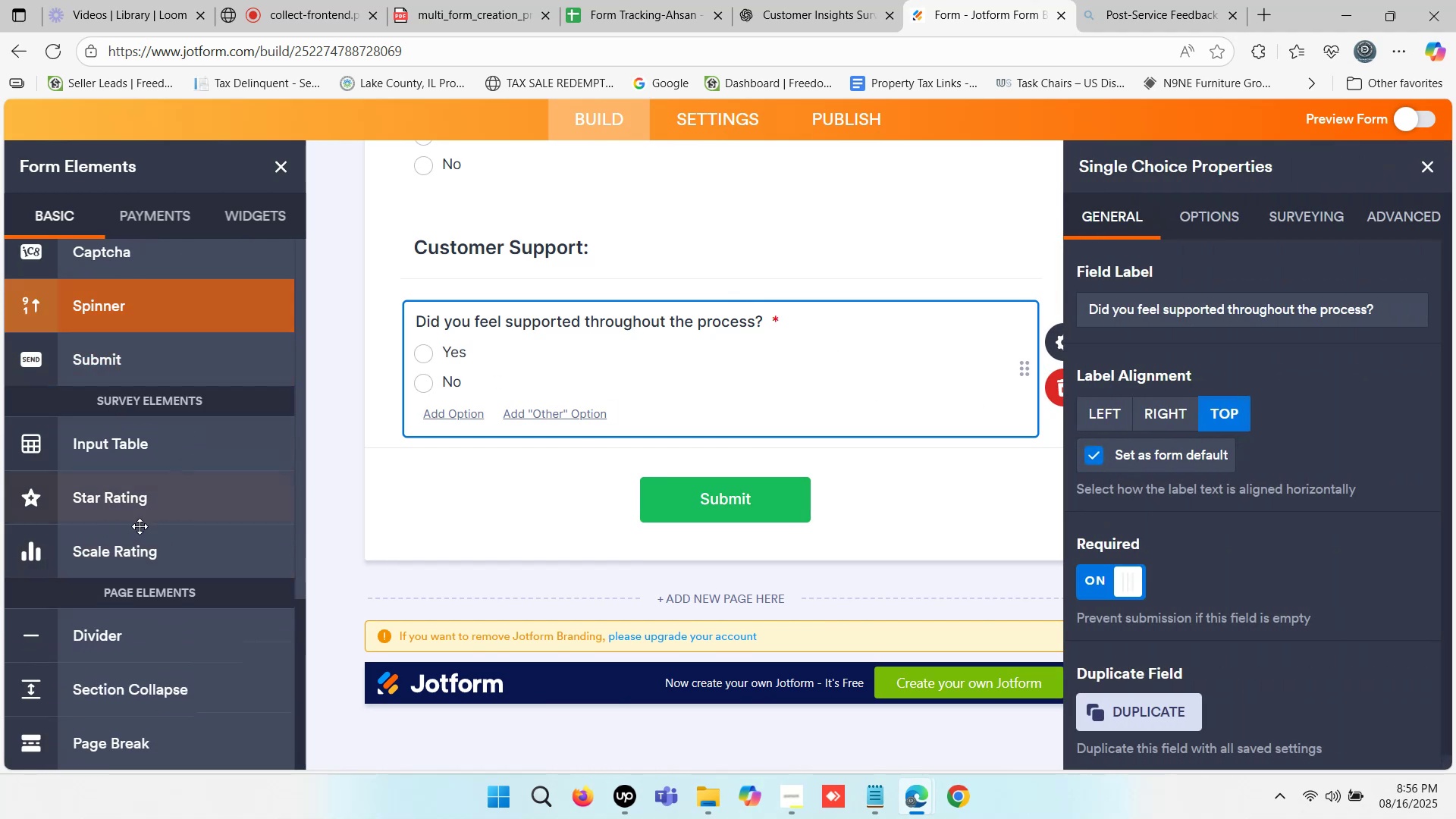 
left_click([143, 563])
 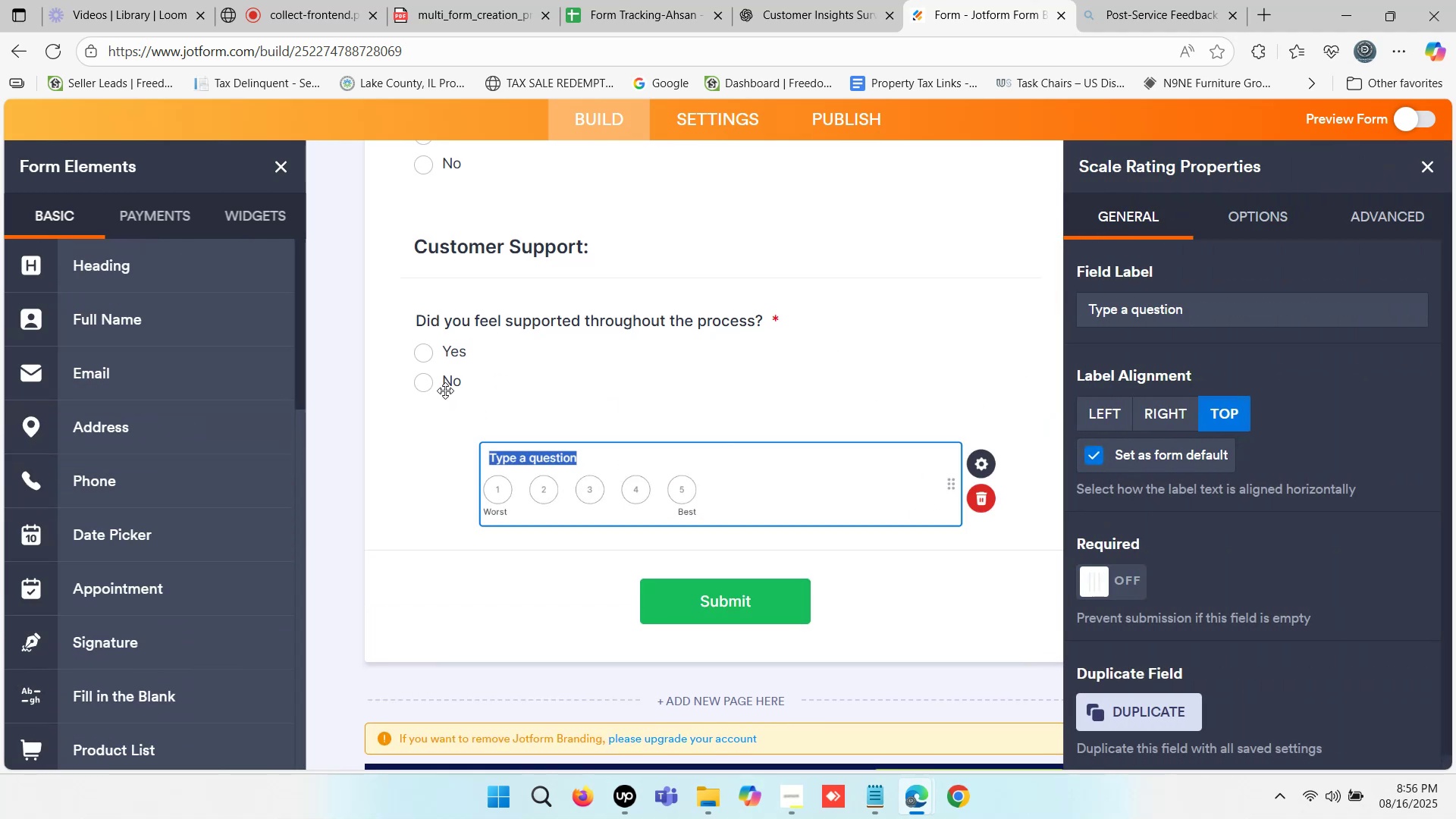 
key(Control+V)
 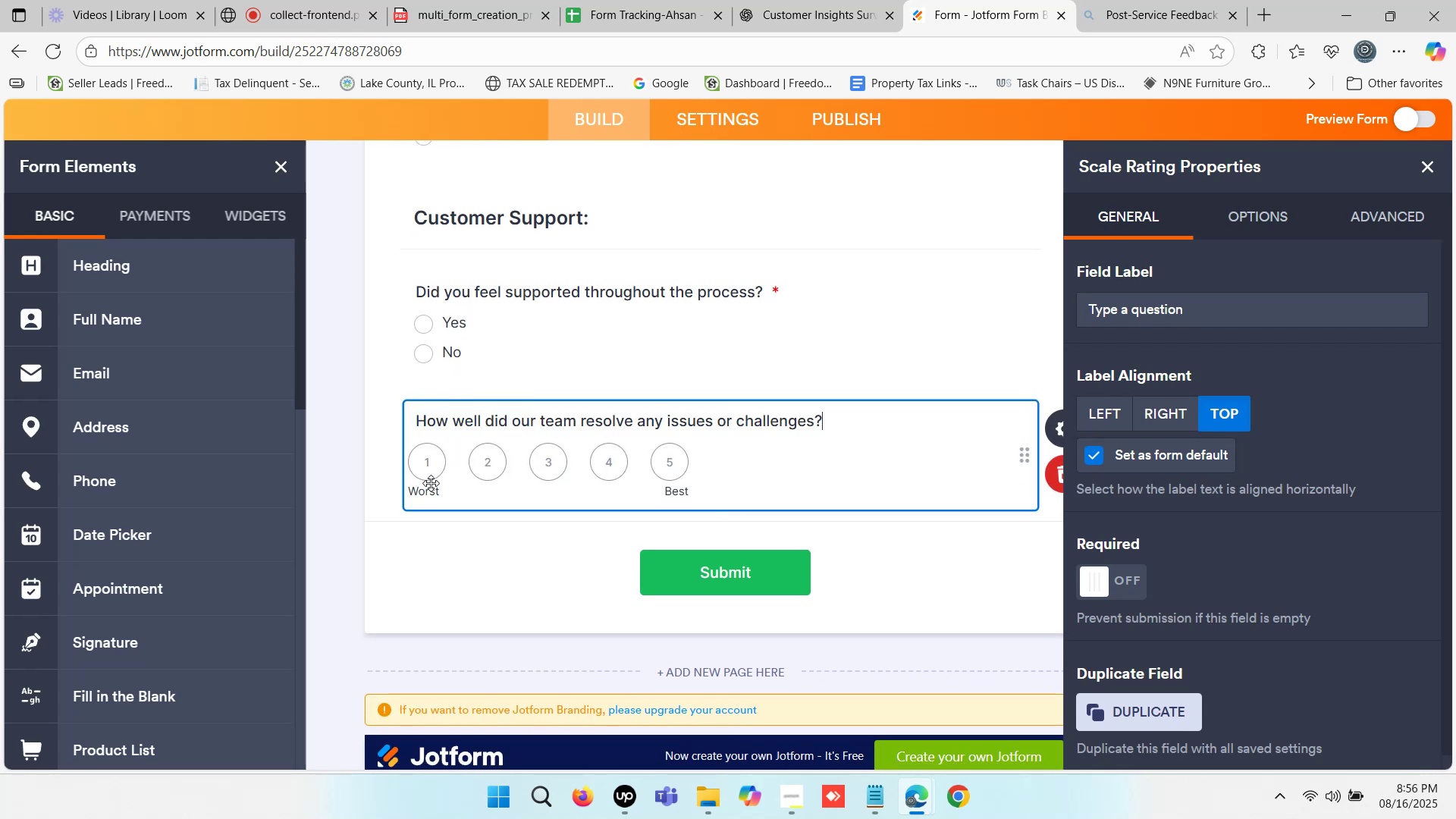 
left_click([425, 492])
 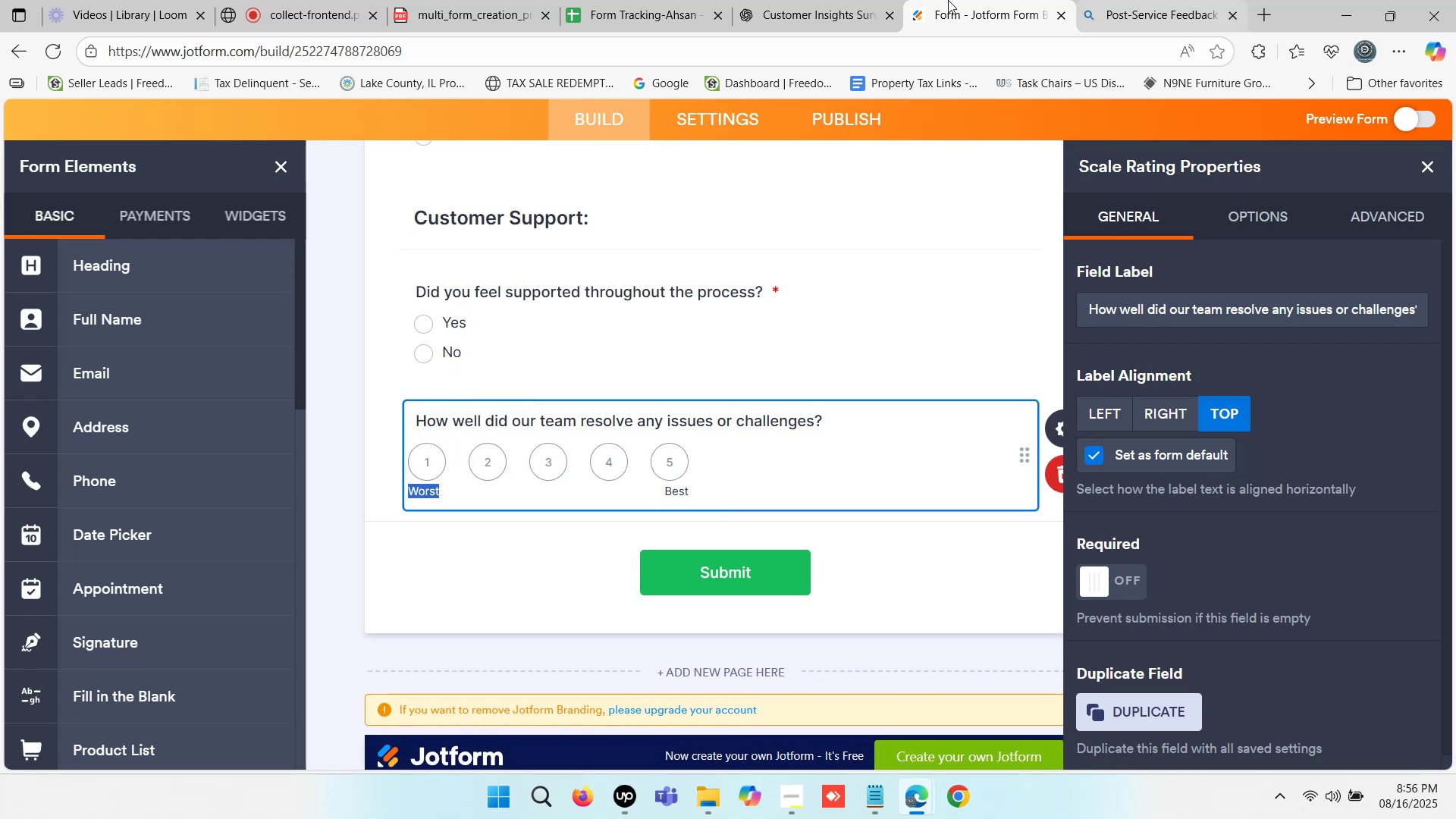 
left_click([880, 0])
 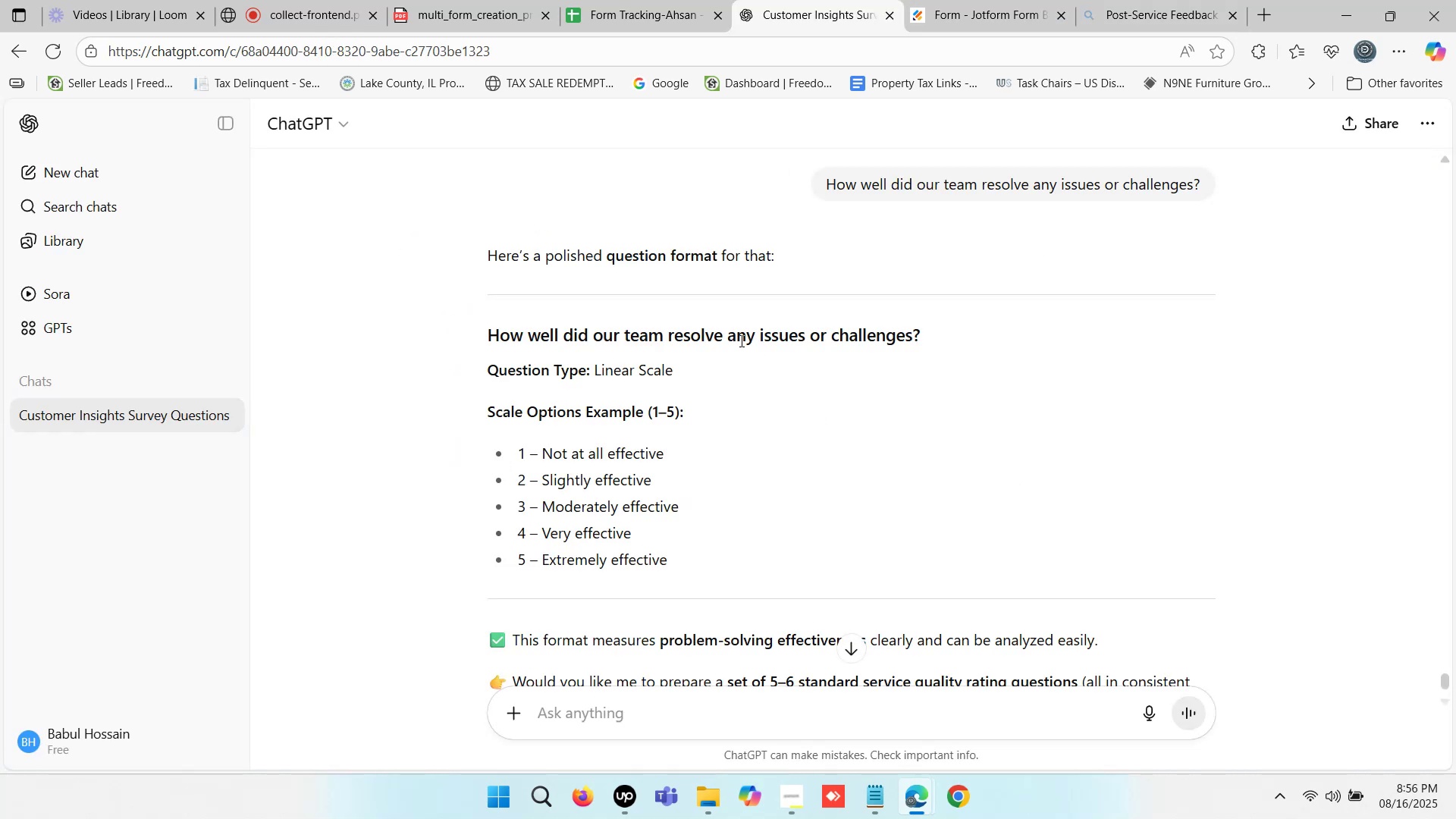 
wait(5.04)
 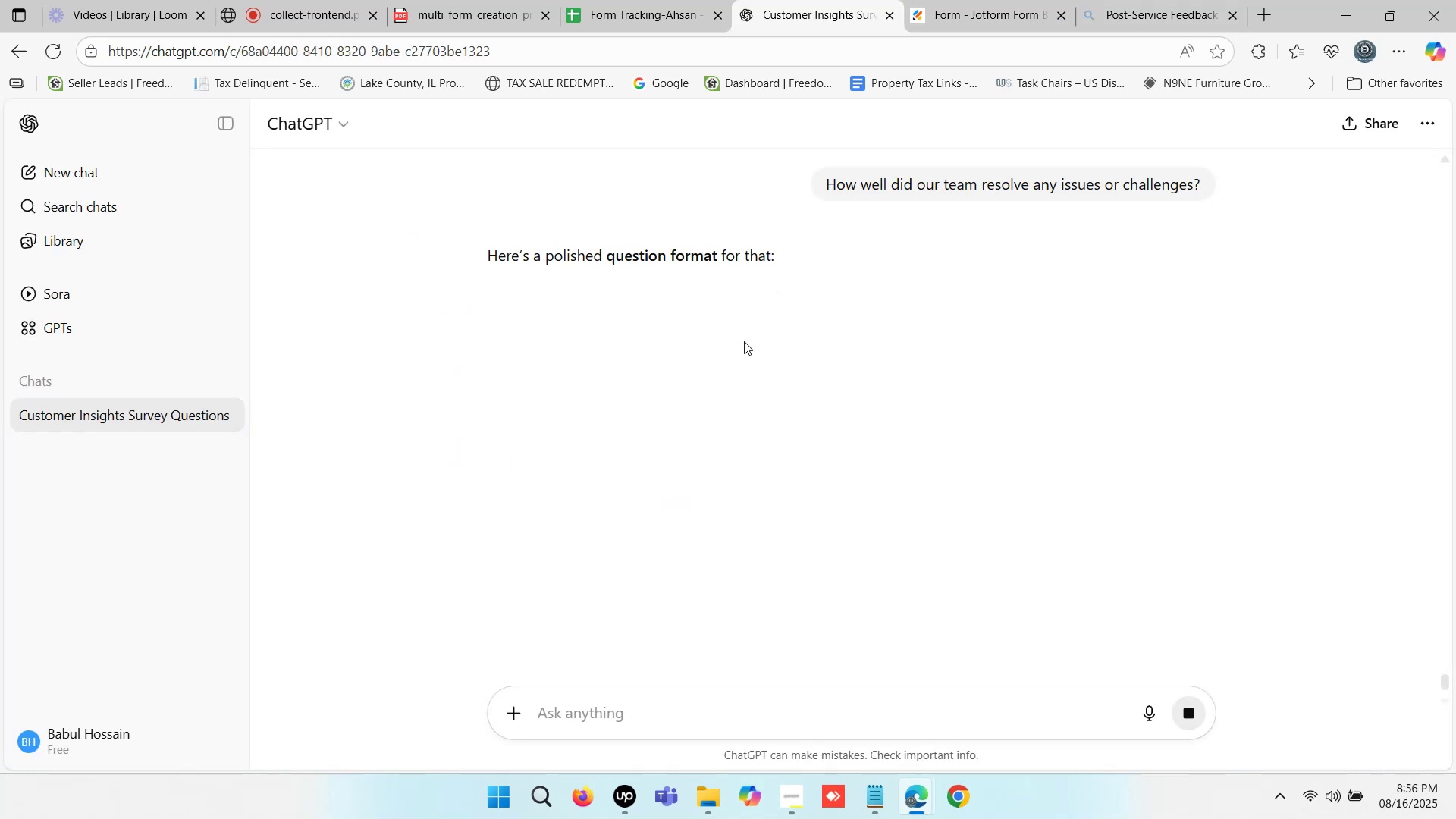 
left_click_drag(start_coordinate=[545, 453], to_coordinate=[681, 453])
 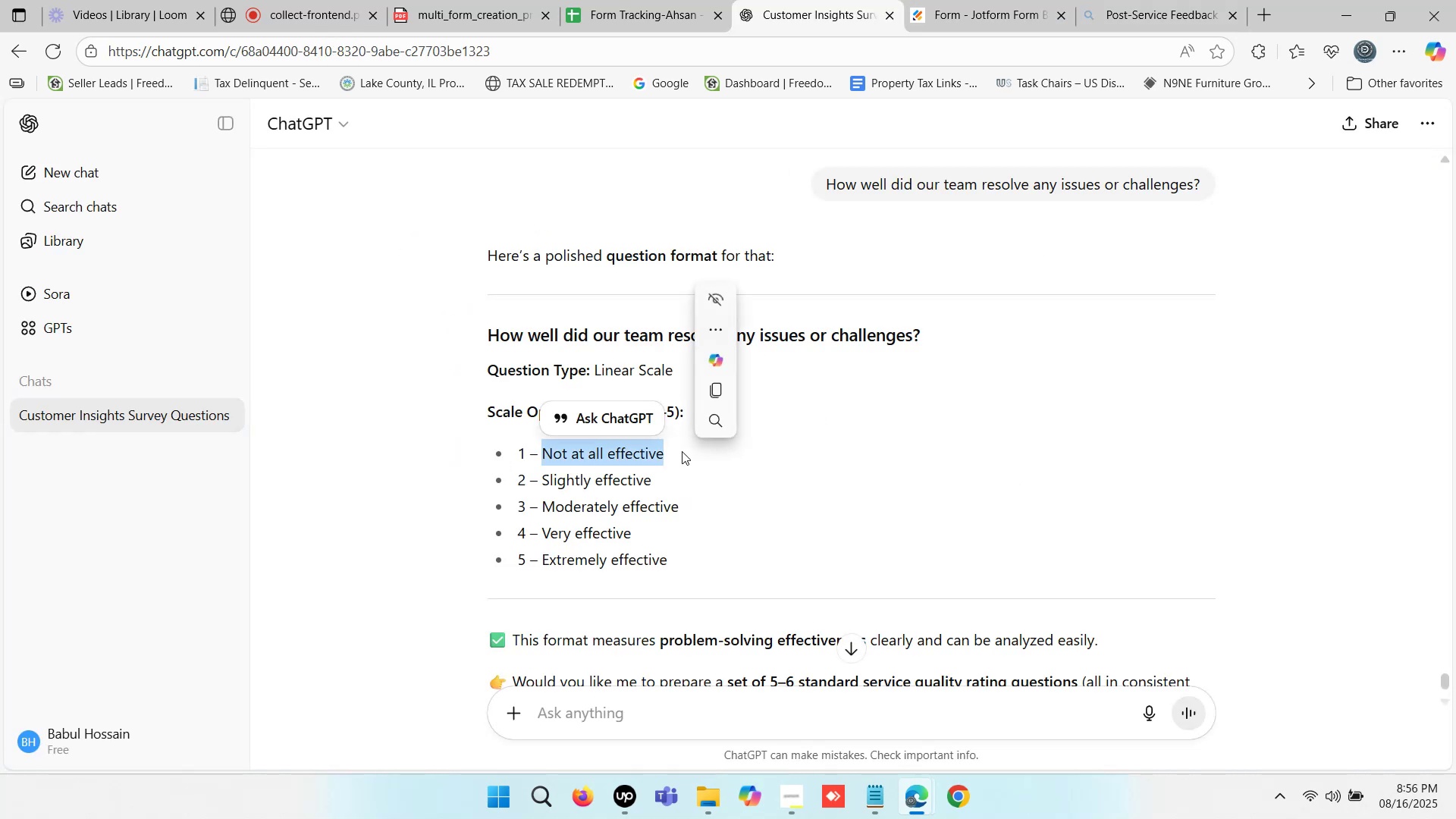 
key(Control+C)
 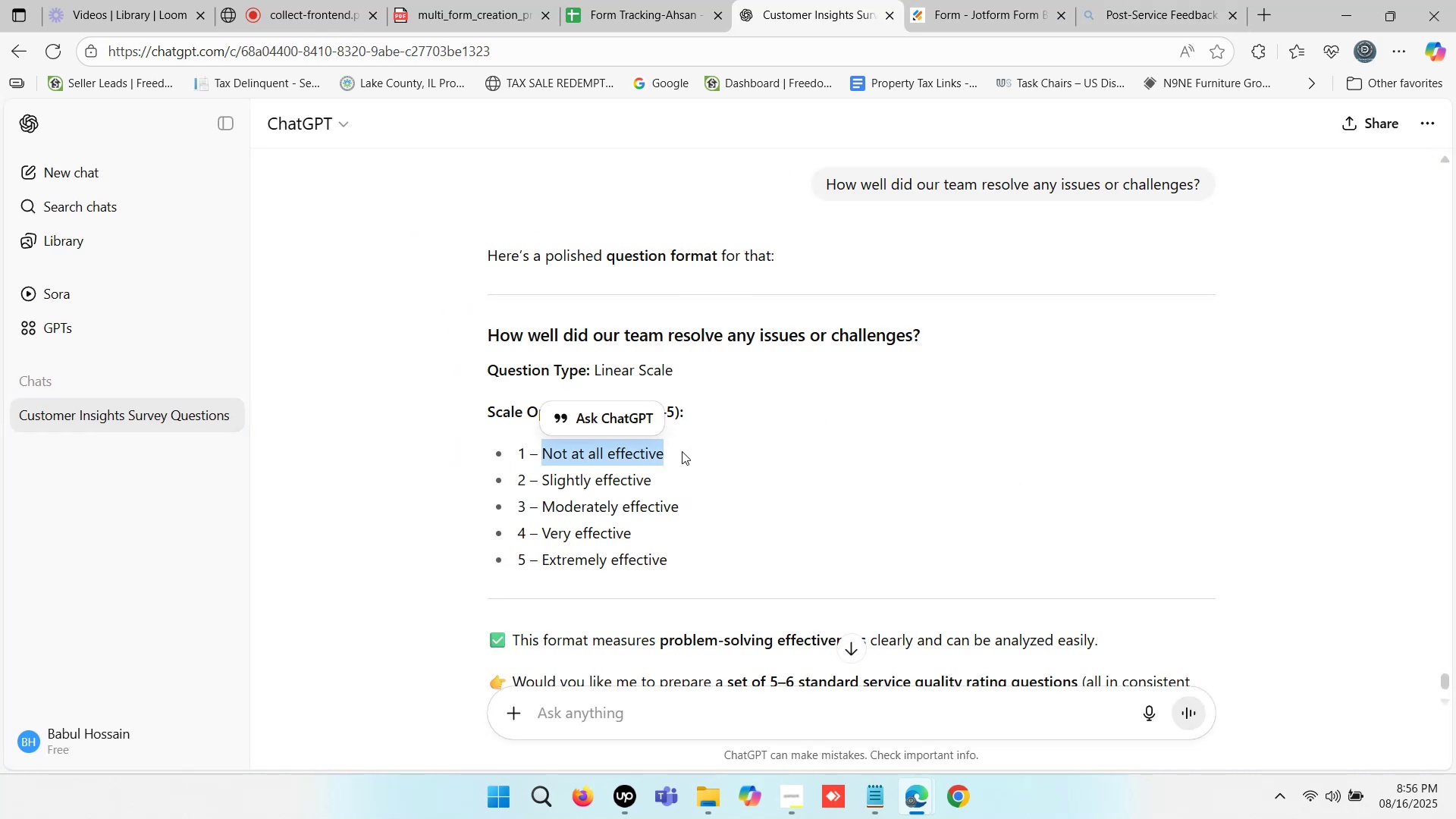 
key(Control+C)
 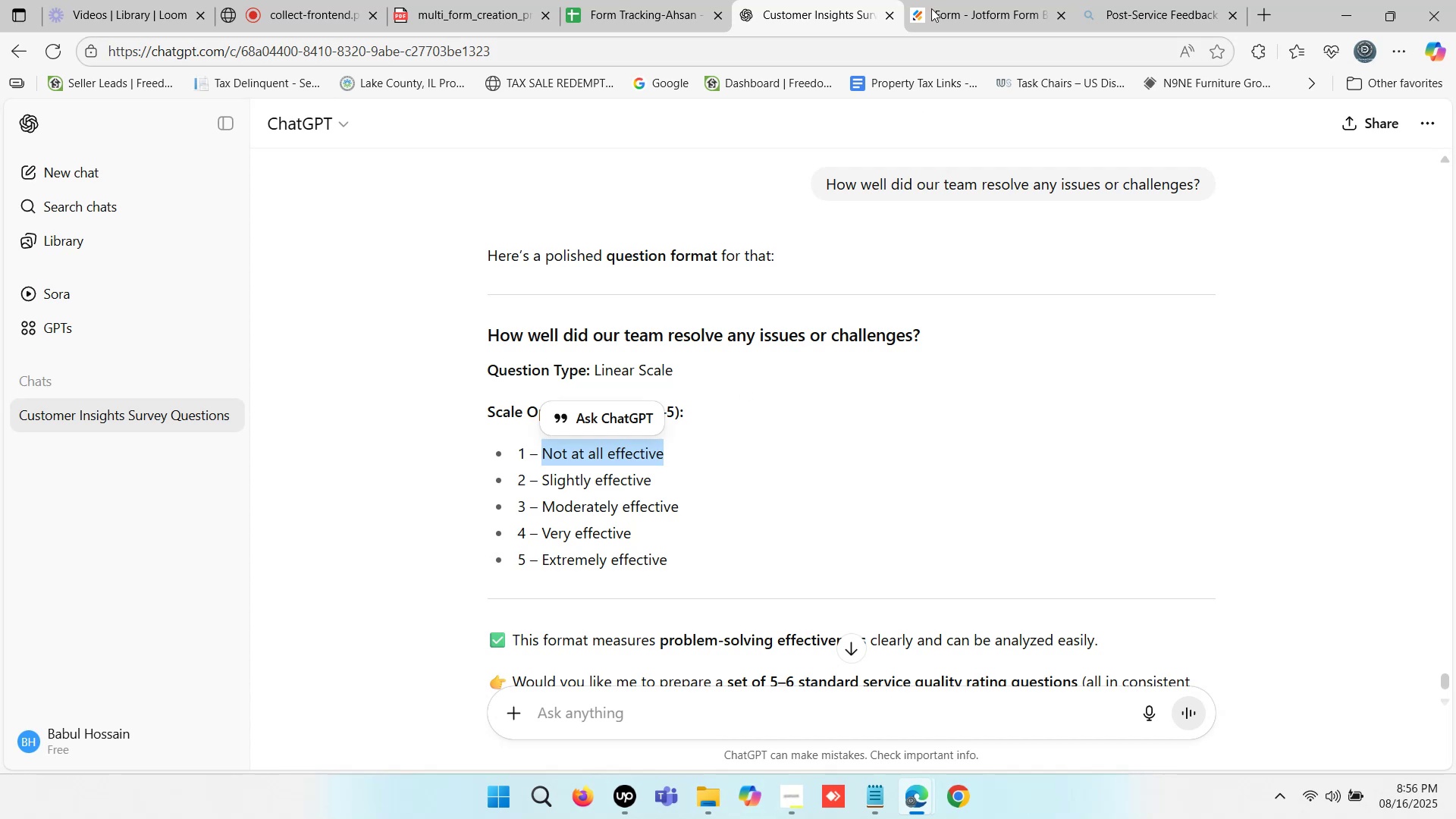 
left_click([957, 0])
 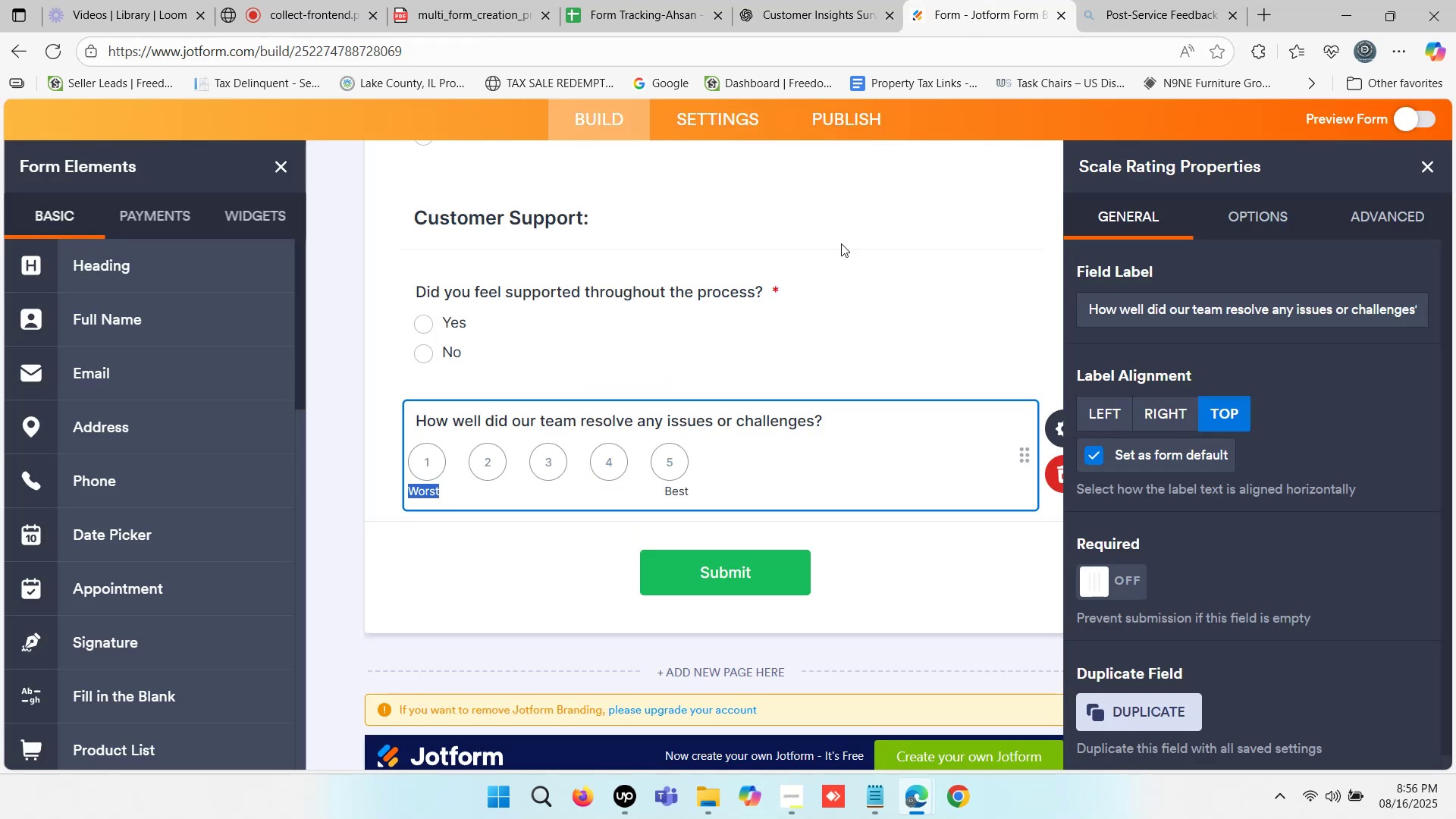 
key(Control+V)
 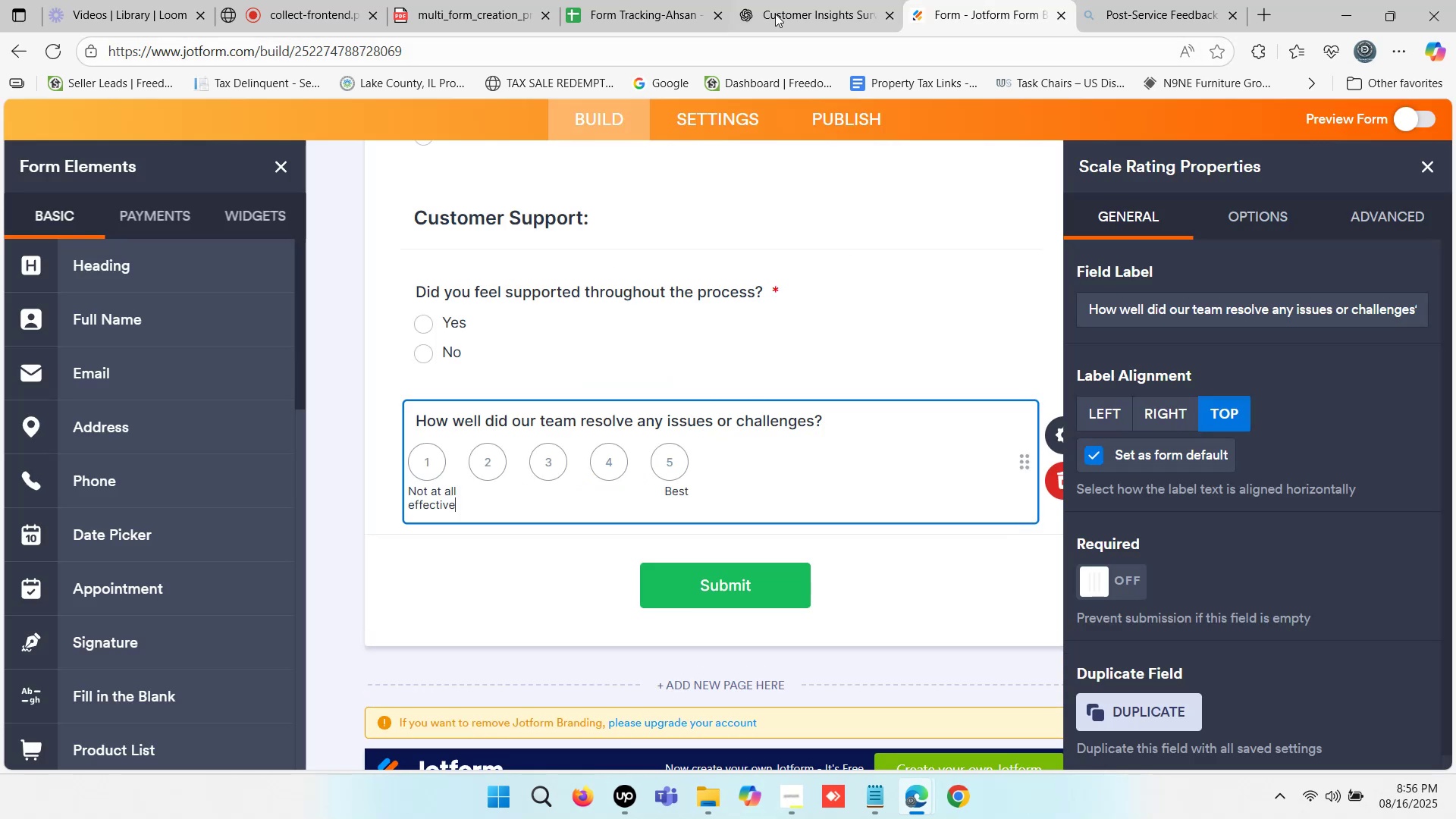 
left_click([808, 0])
 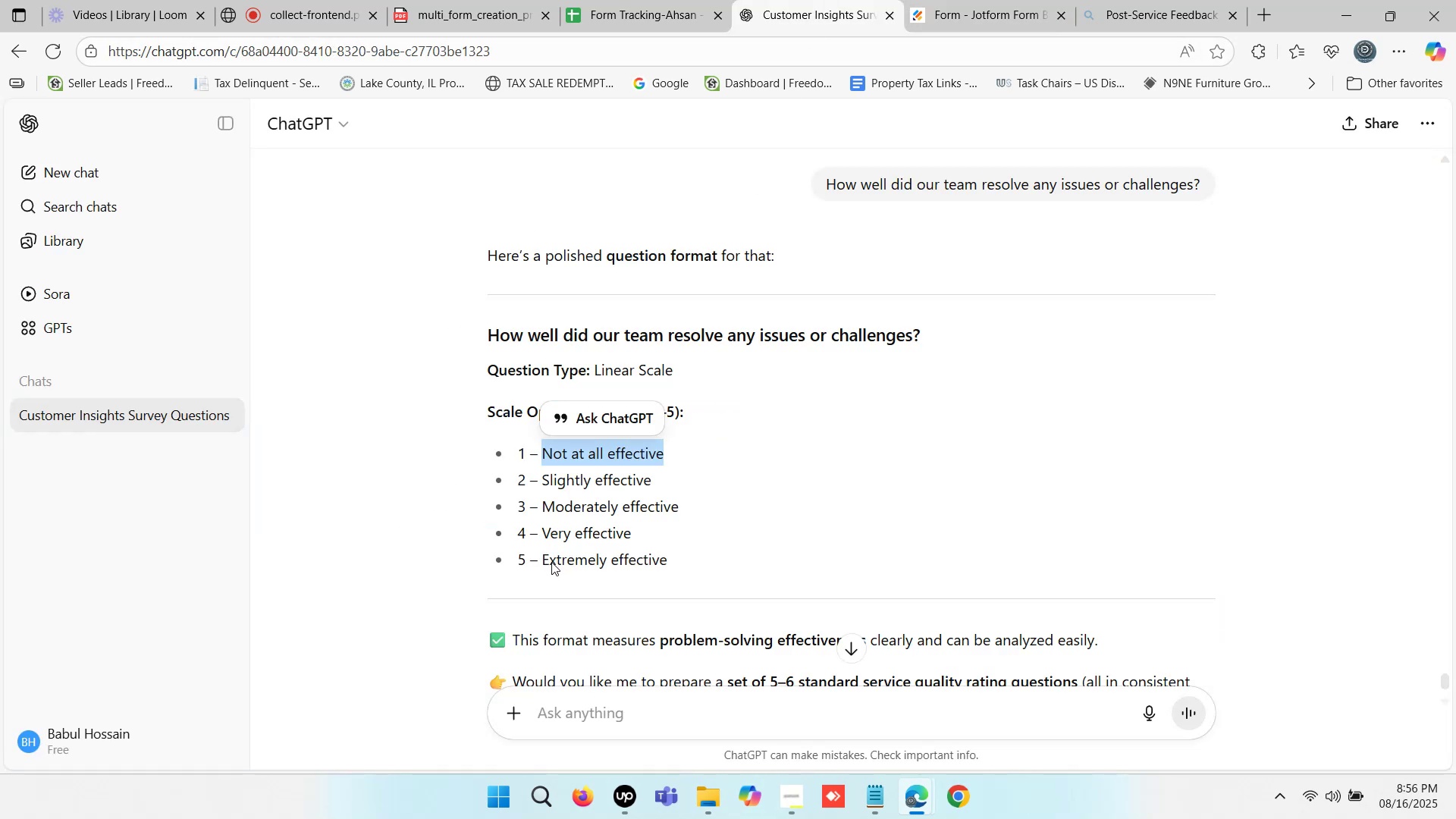 
left_click_drag(start_coordinate=[542, 559], to_coordinate=[670, 557])
 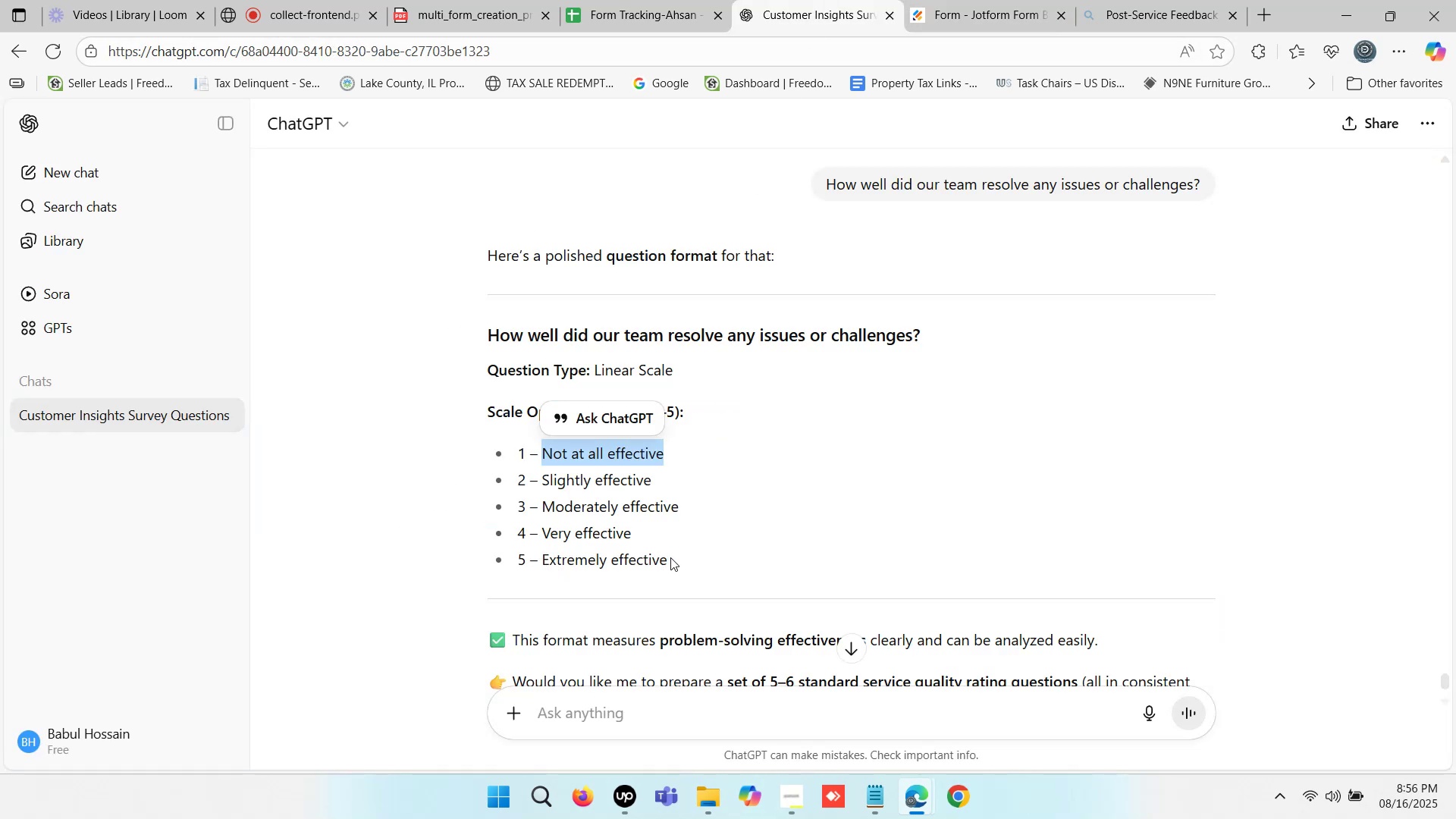 
key(Control+C)
 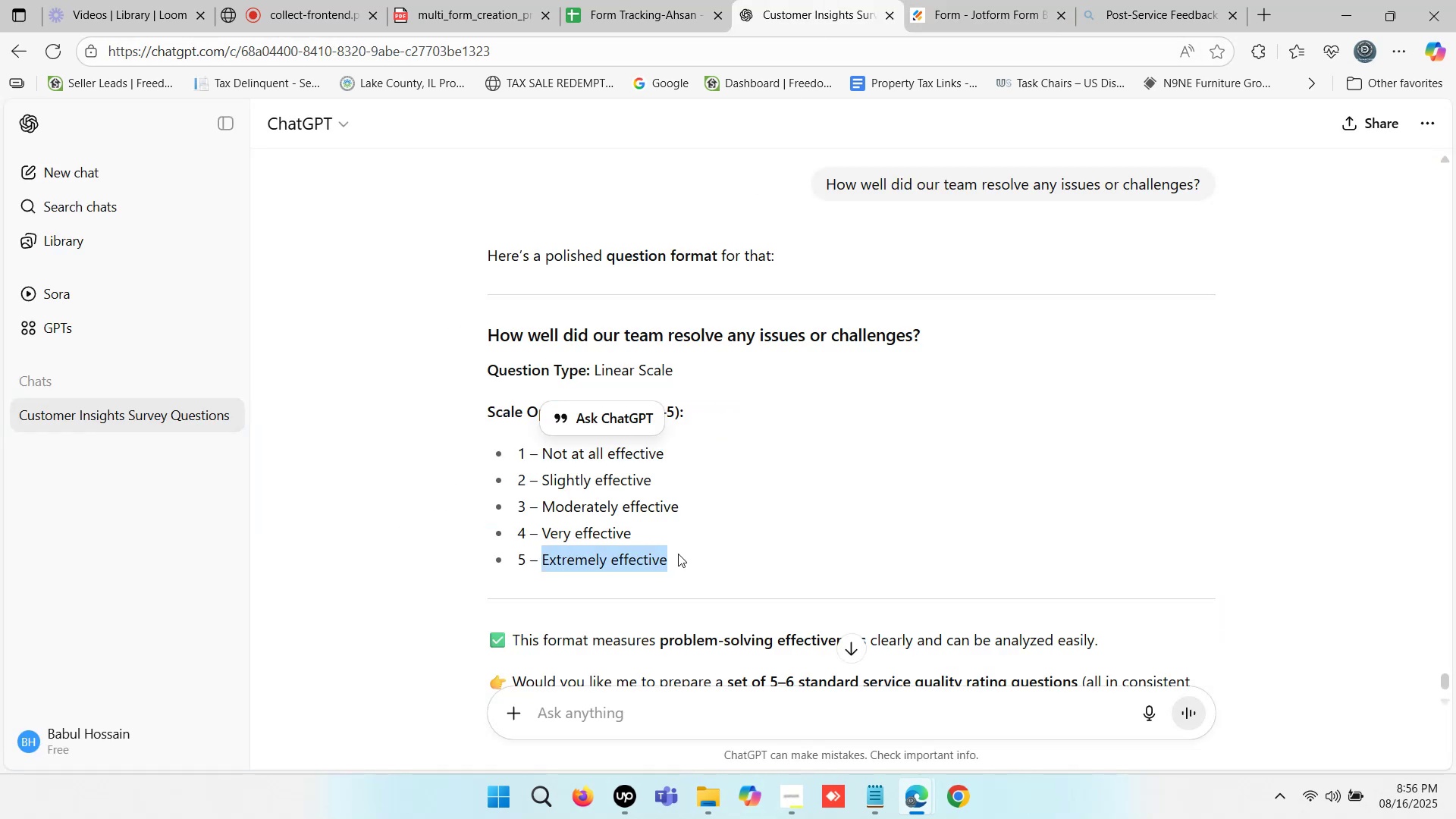 
key(Control+ControlLeft)
 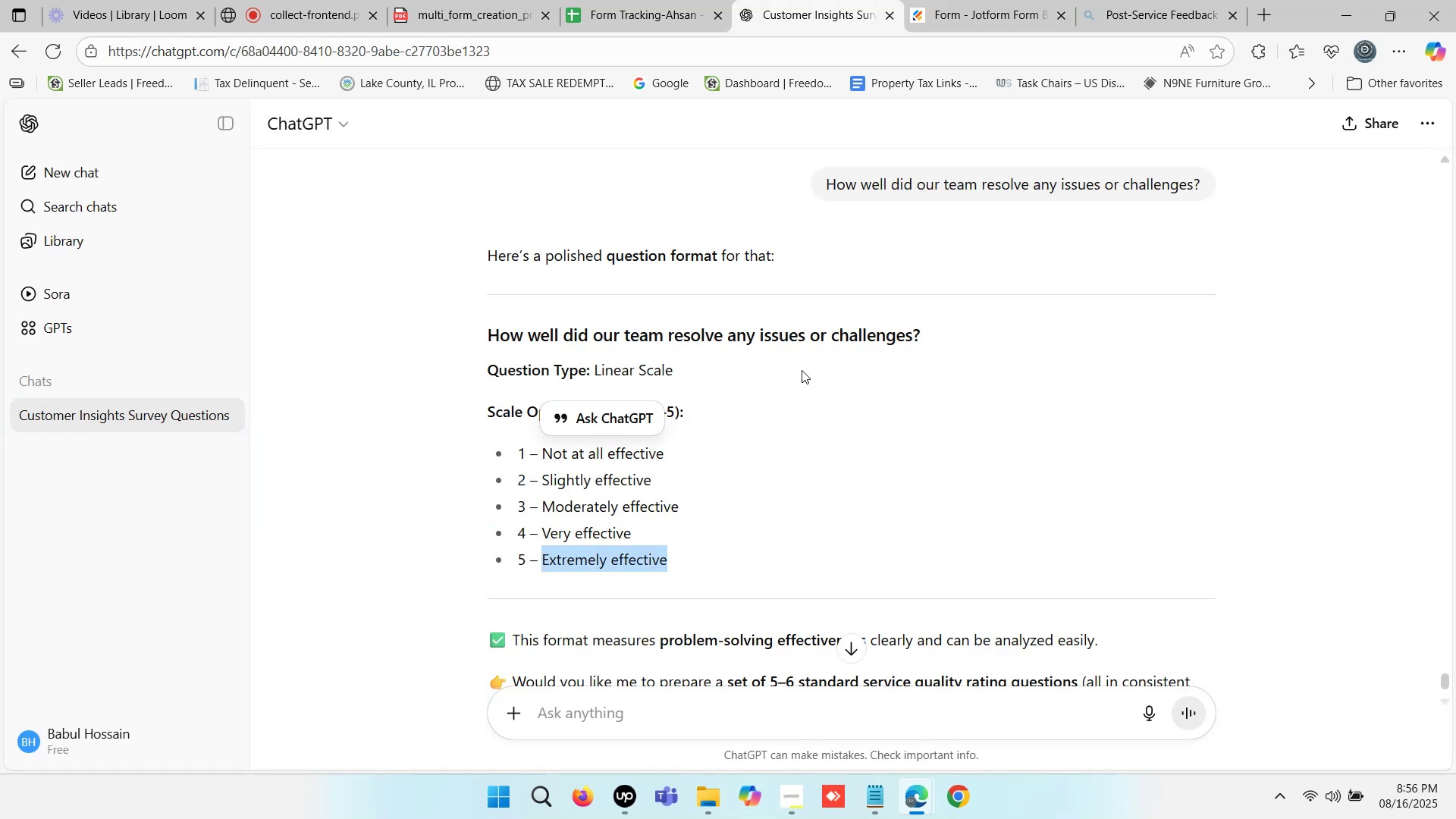 
key(Control+C)
 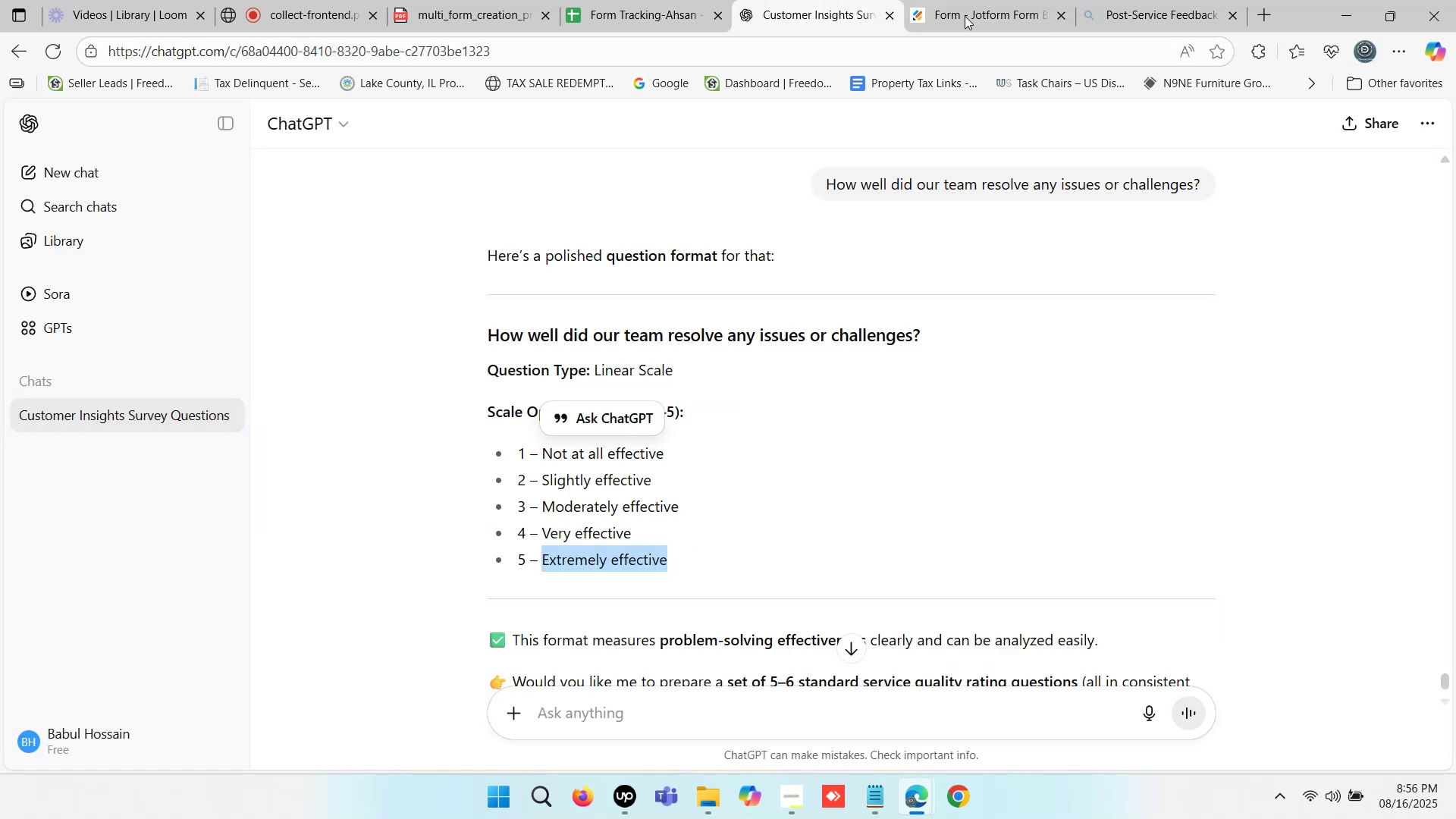 
left_click([986, 0])
 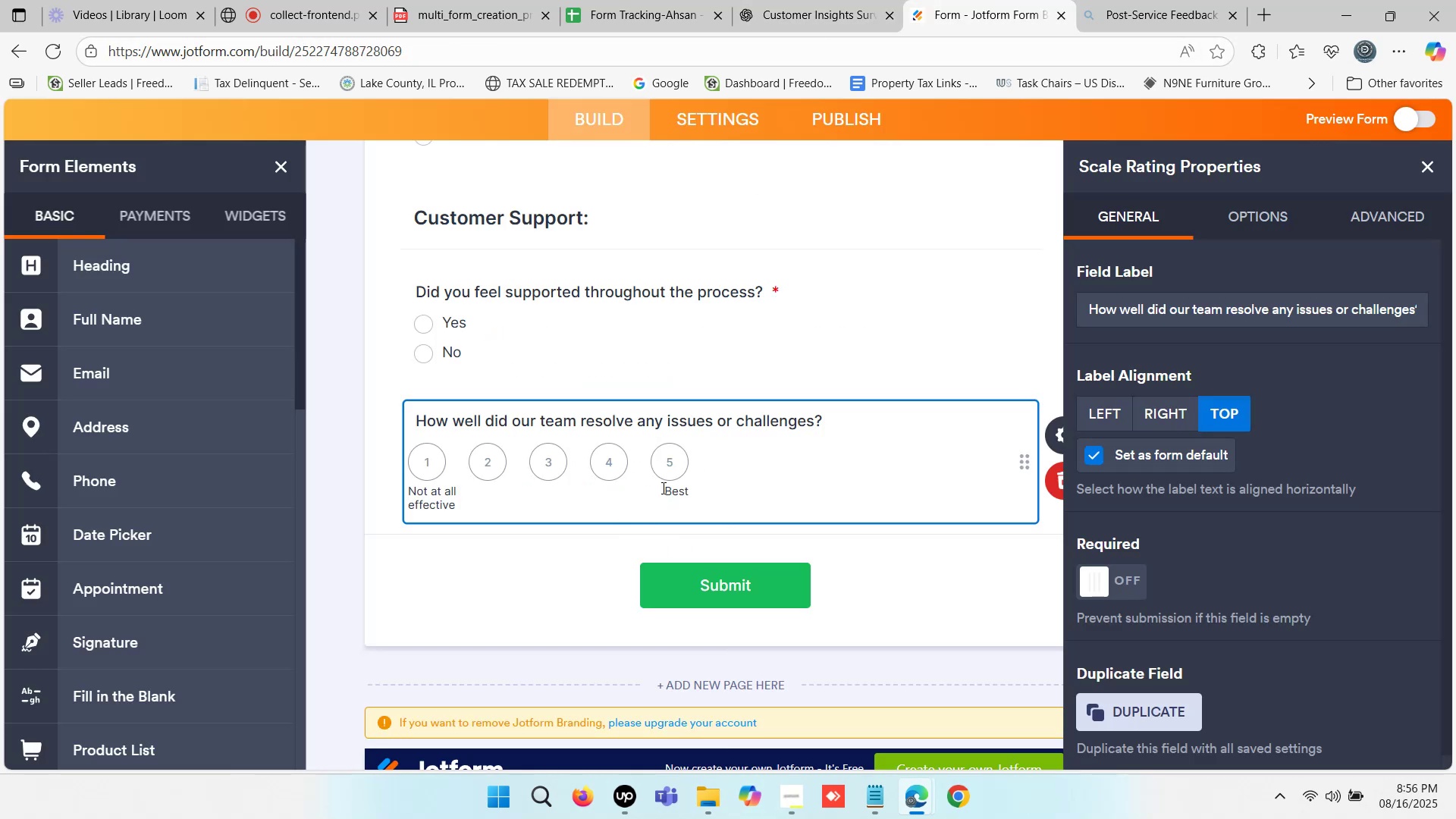 
left_click([673, 491])
 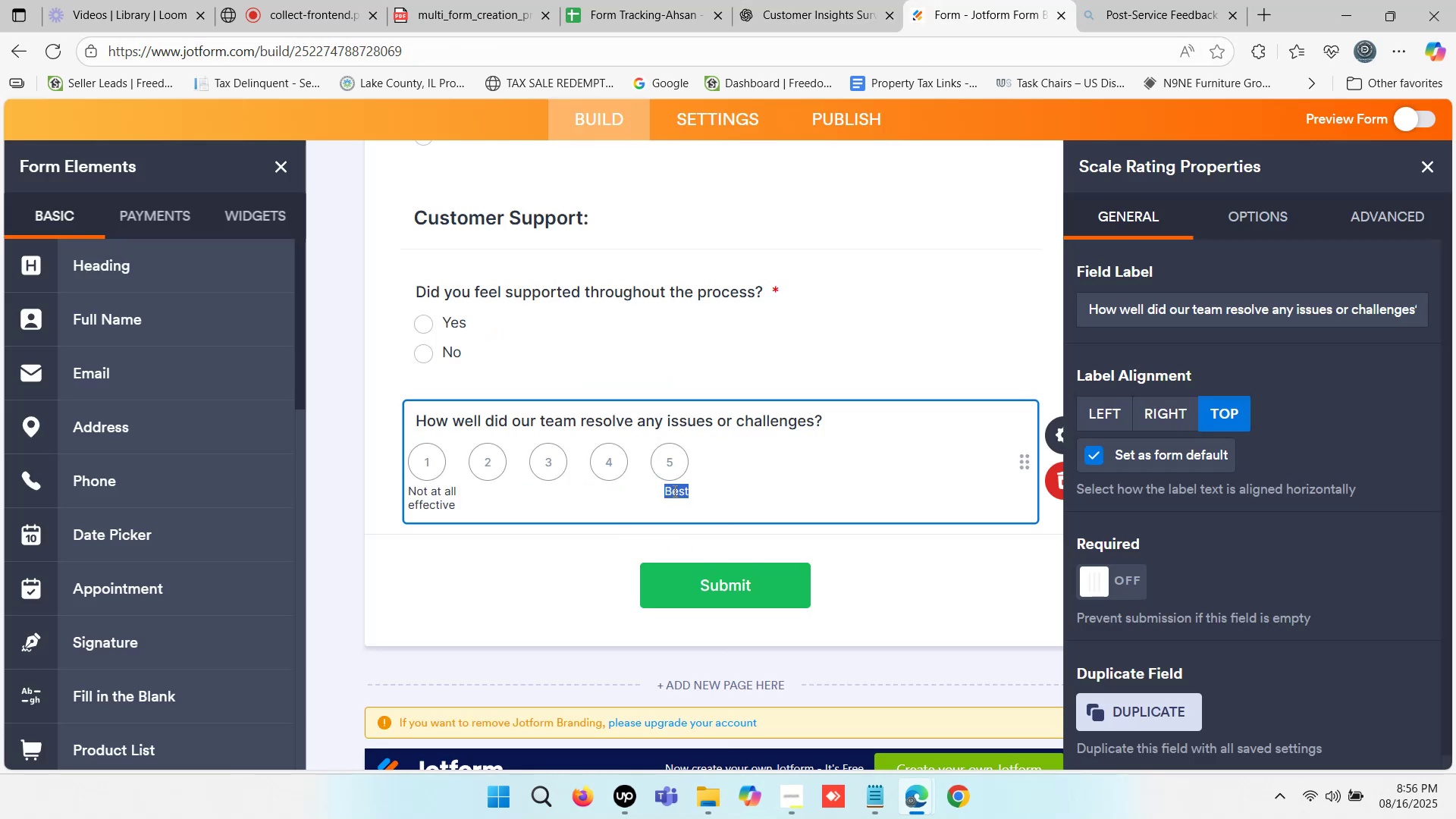 
key(Control+V)
 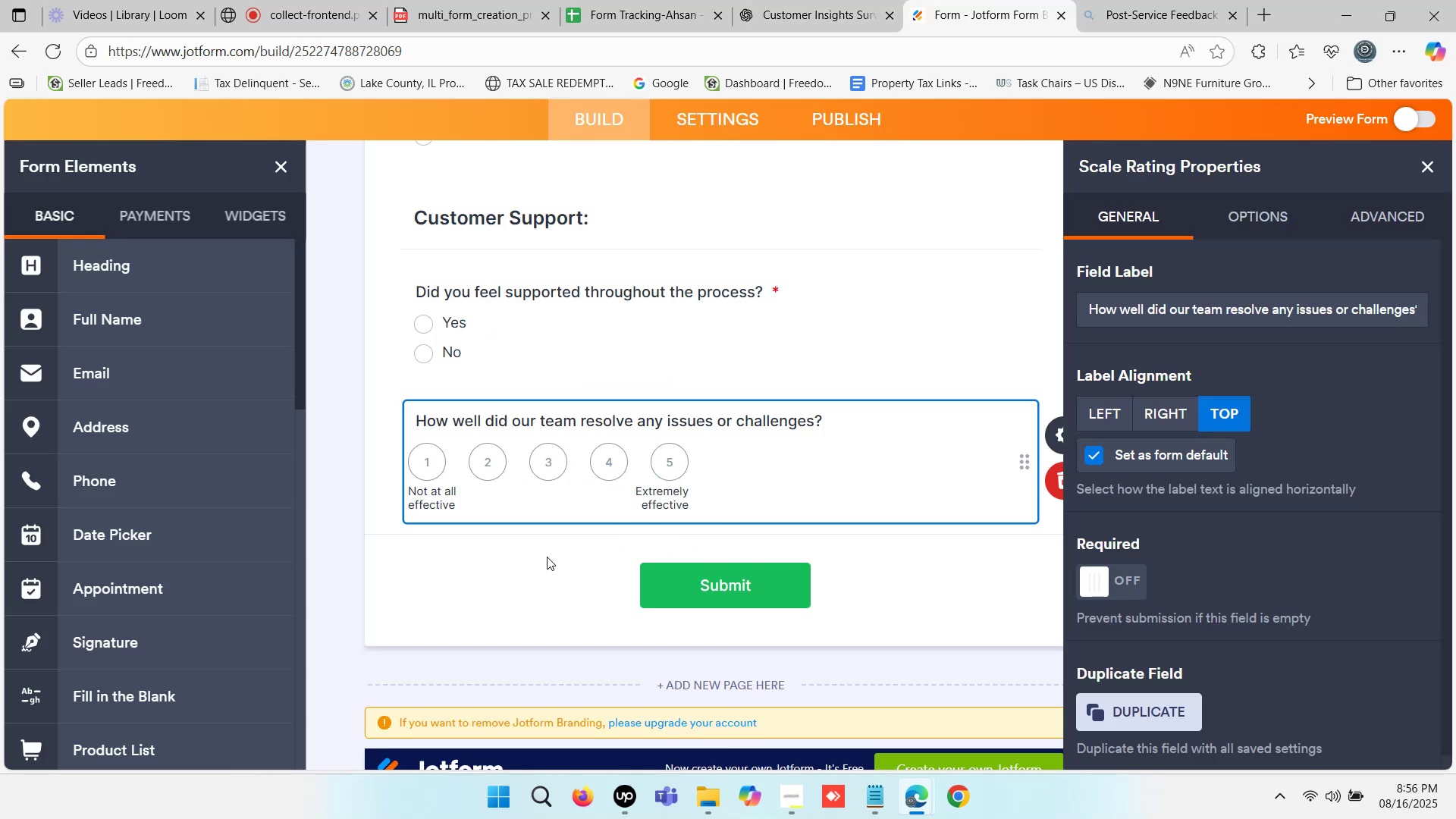 
left_click([537, 558])
 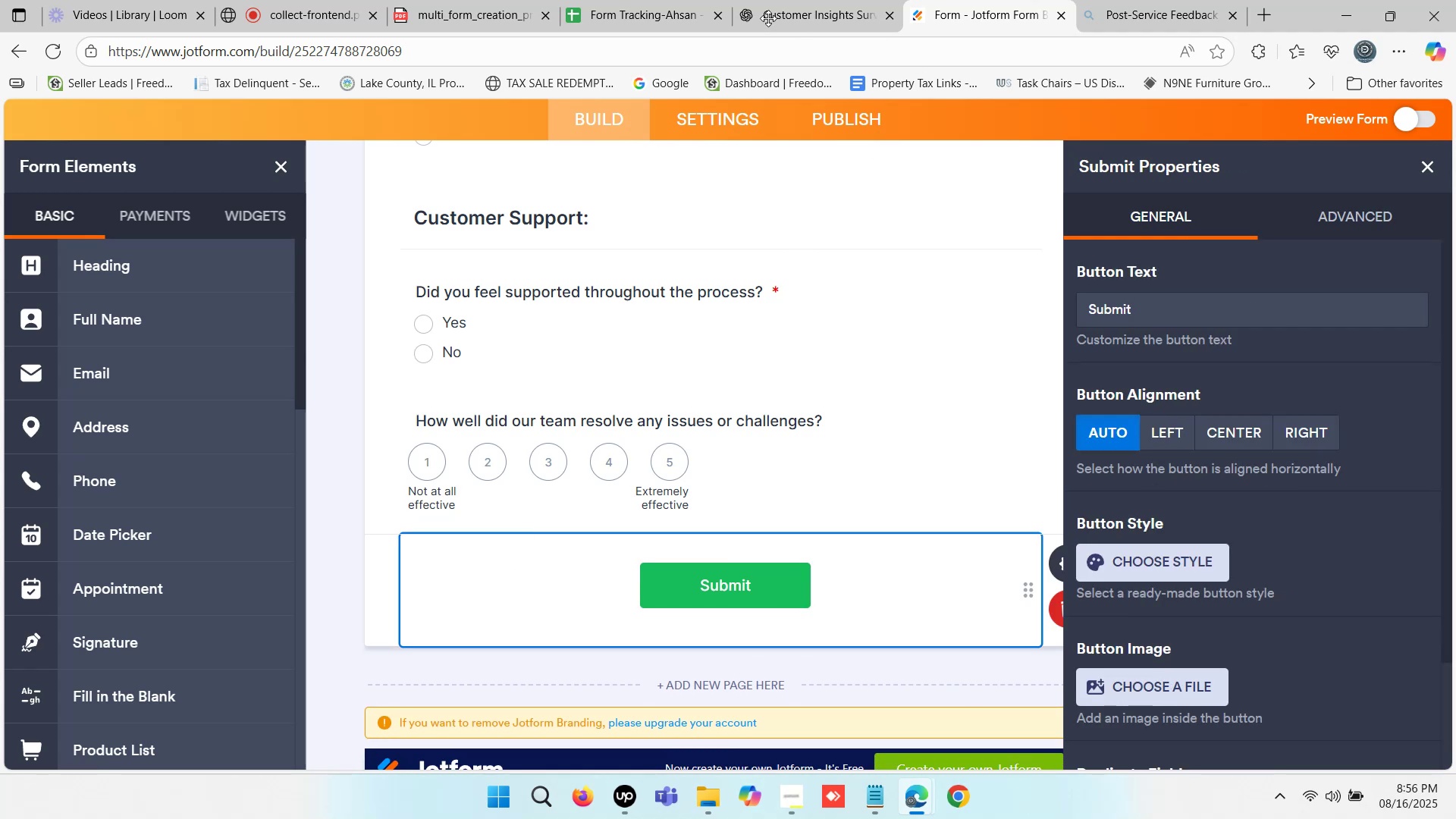 
left_click([793, 15])
 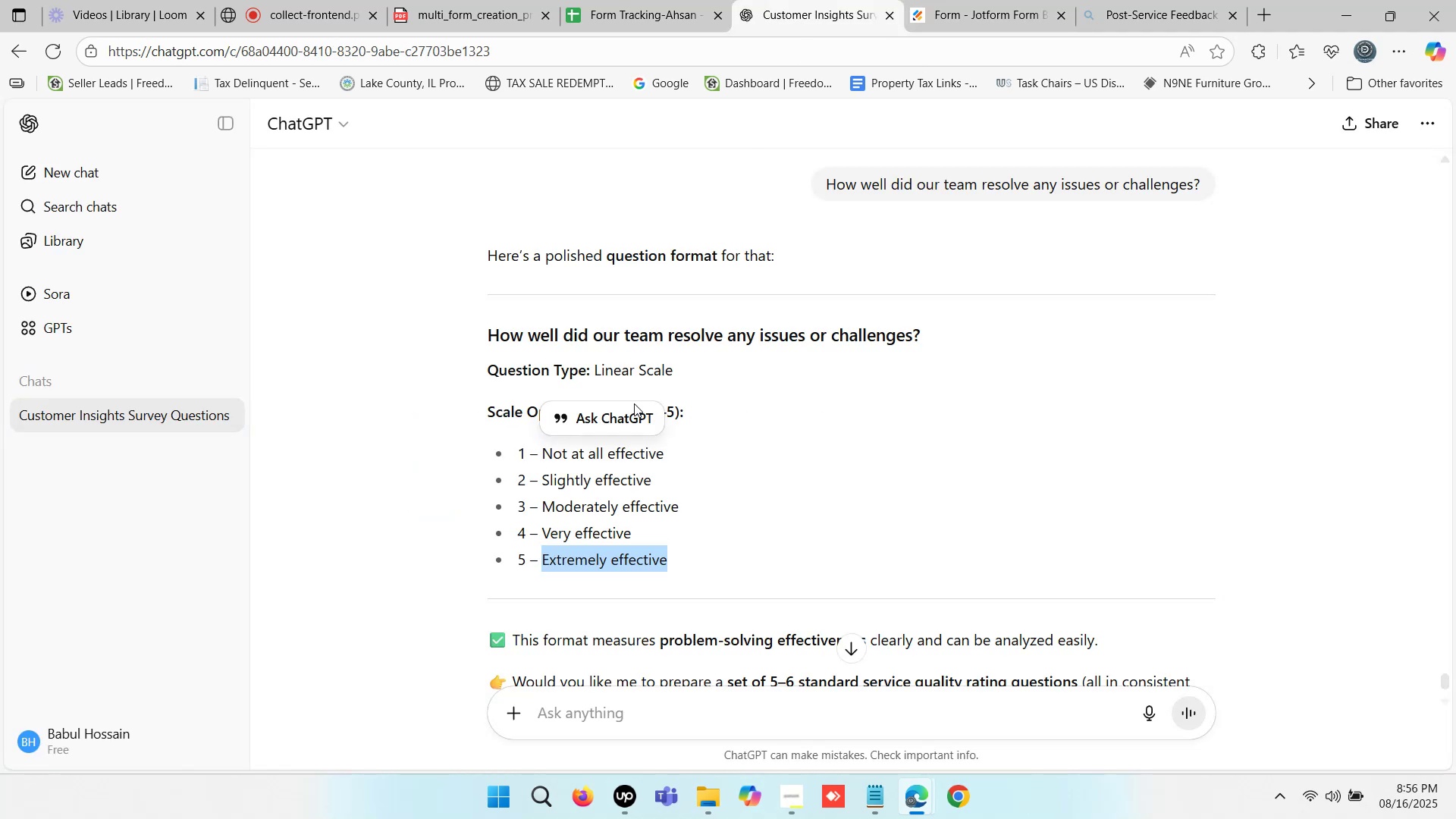 
scroll: coordinate [692, 364], scroll_direction: up, amount: 22.0
 